 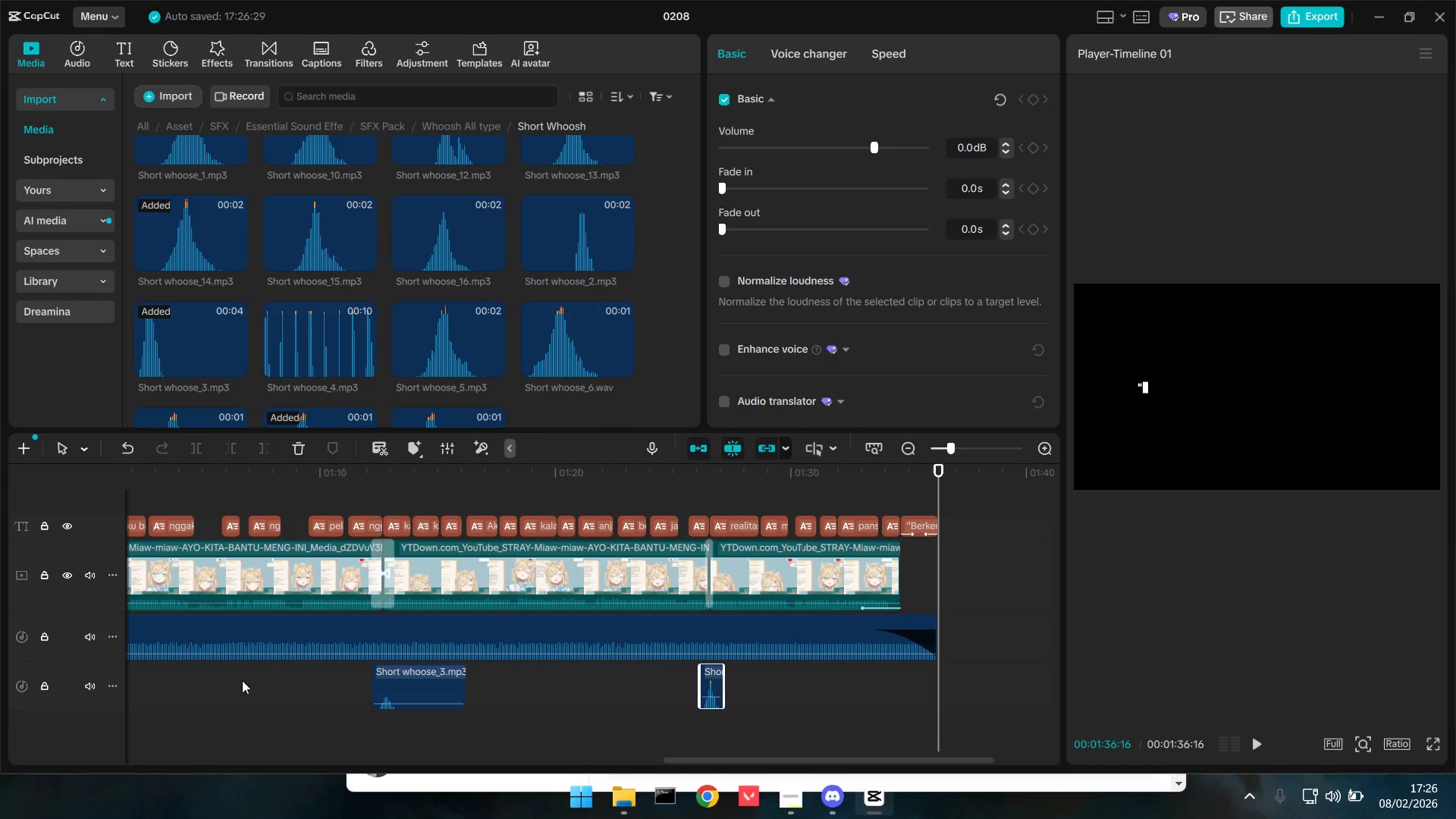 
left_click([242, 682])
 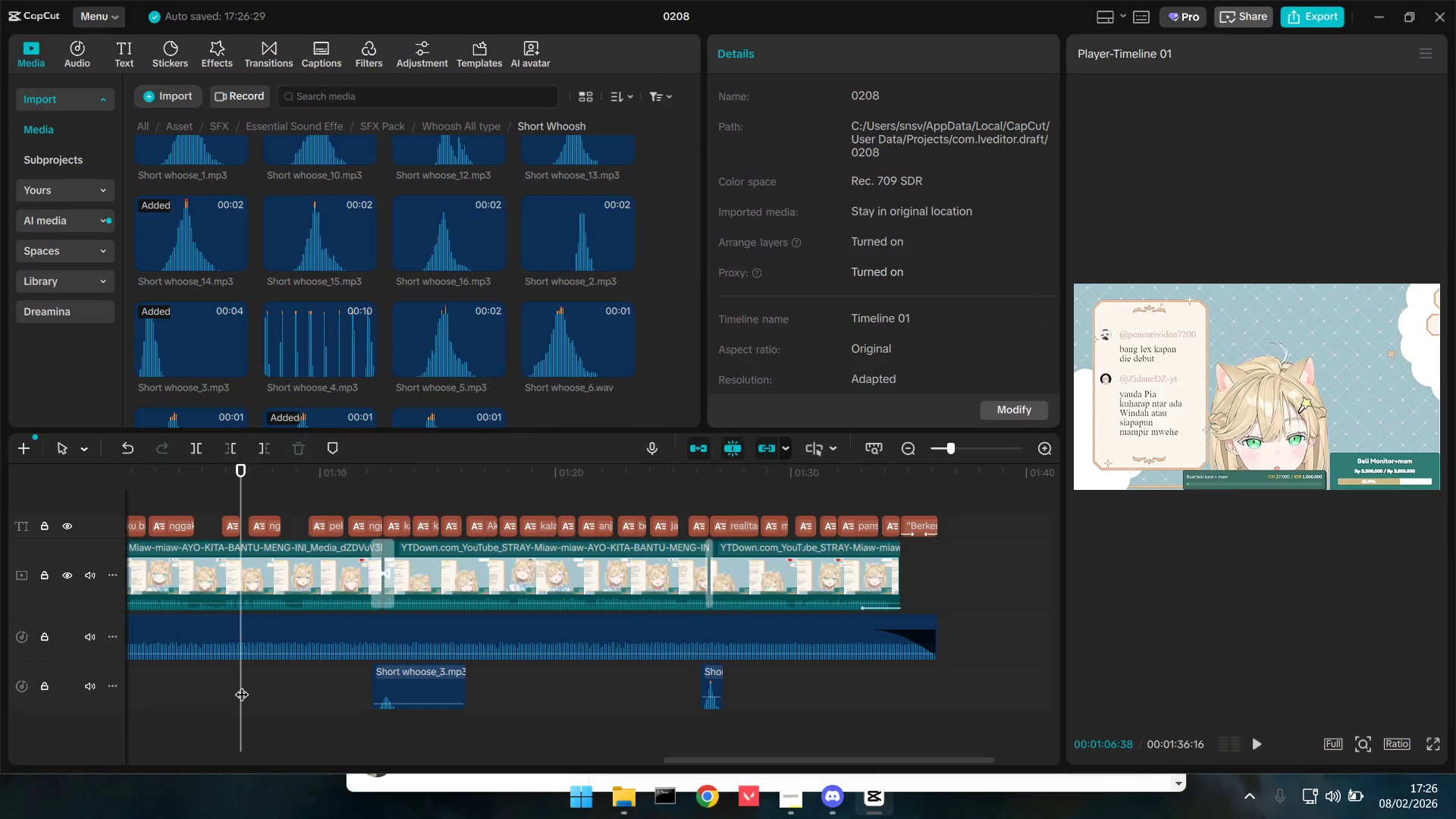 
left_click_drag(start_coordinate=[242, 685], to_coordinate=[0, 688])
 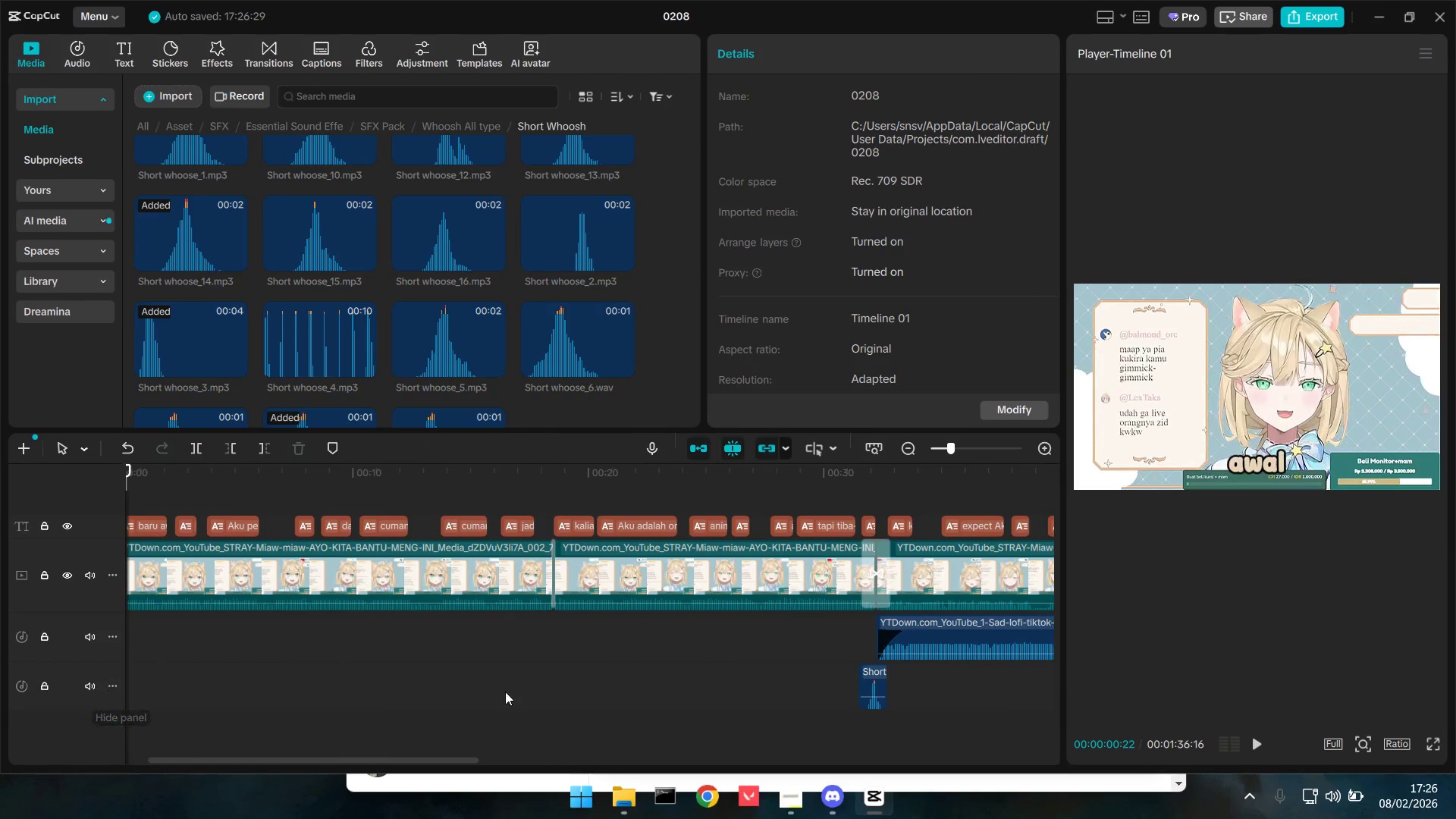 
hold_key(key=ControlLeft, duration=0.62)
scroll: coordinate [538, 682], scroll_direction: down, amount: 5.0
 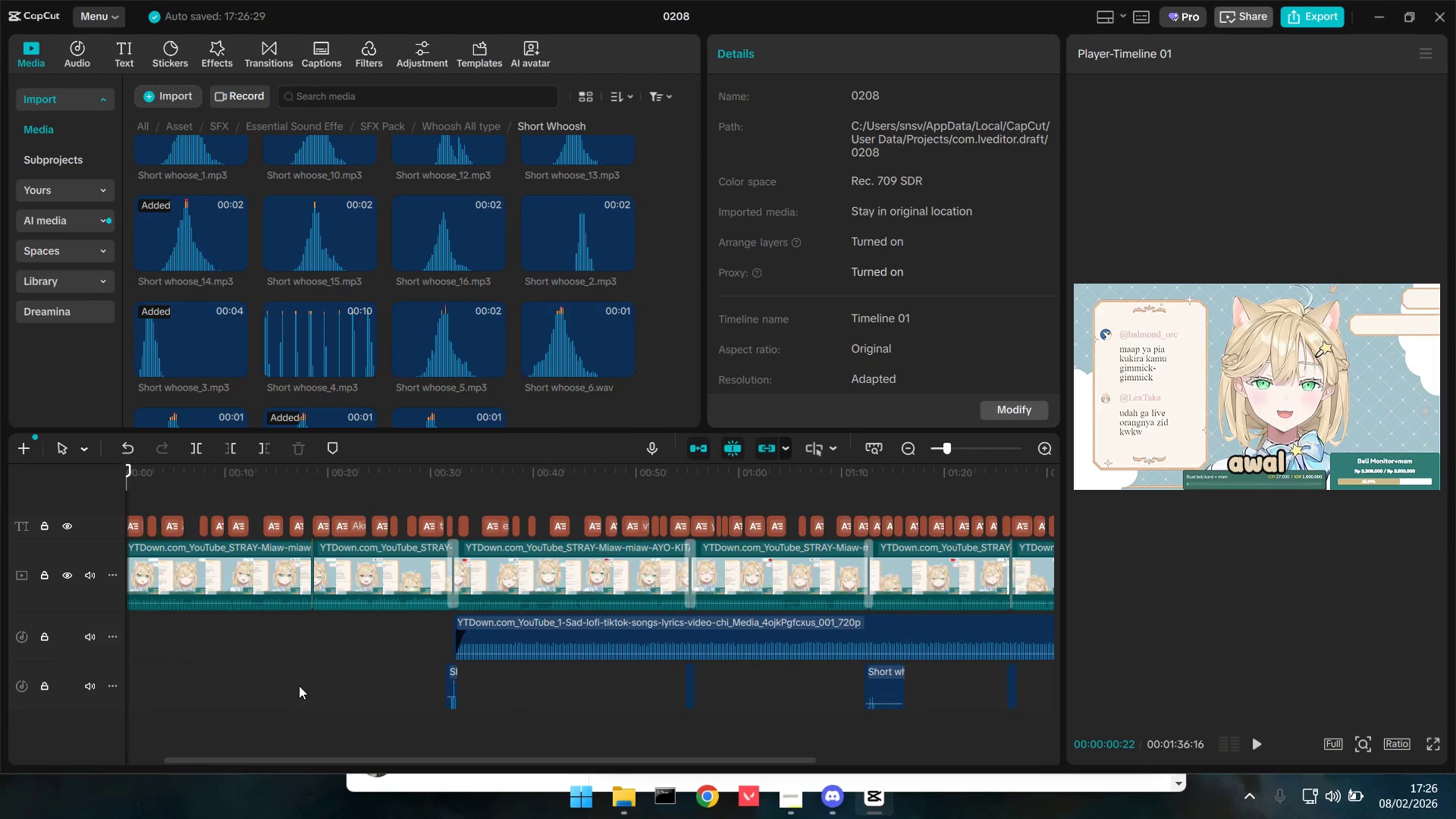 
left_click_drag(start_coordinate=[293, 686], to_coordinate=[0, 679])
 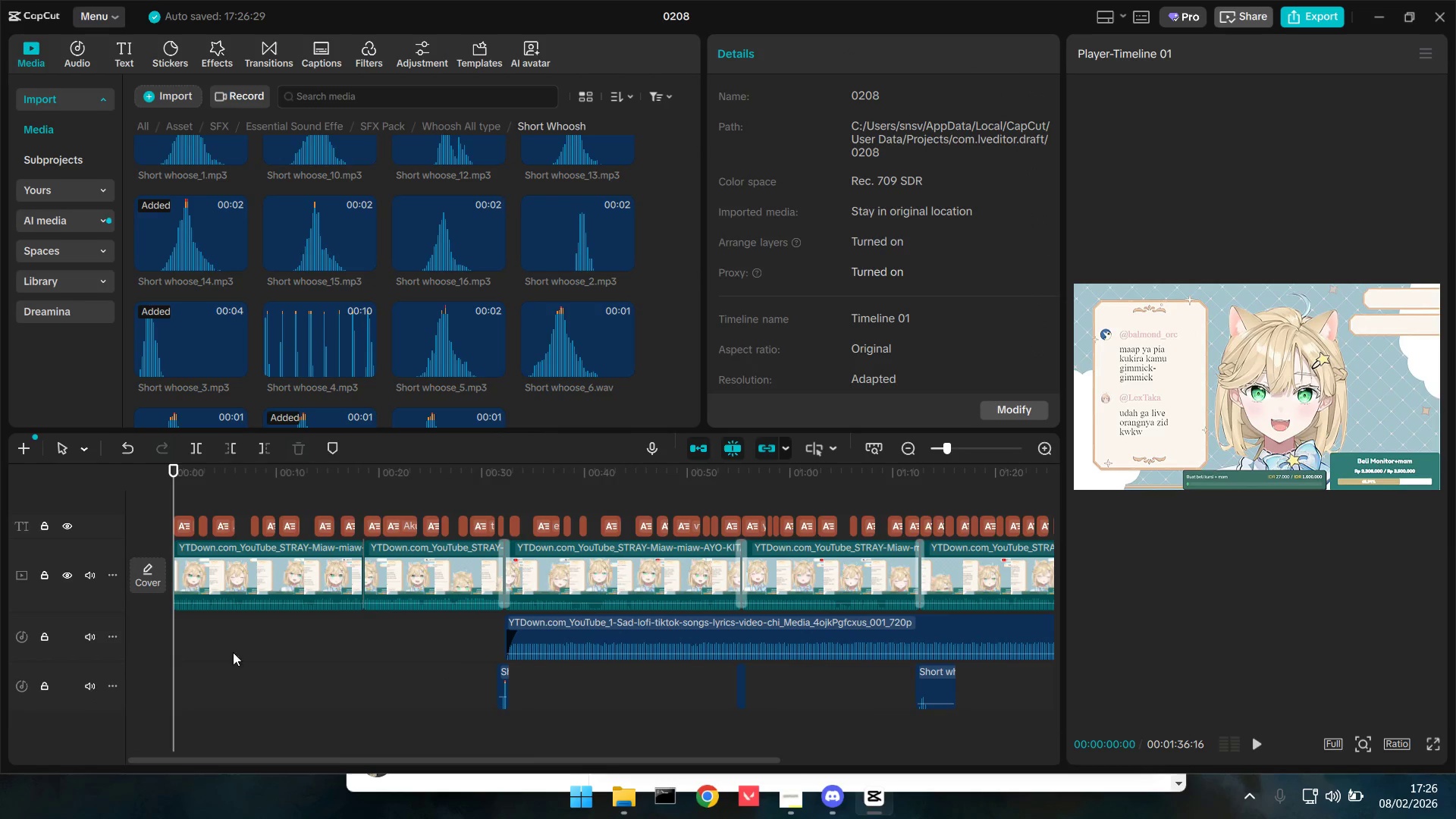 
left_click_drag(start_coordinate=[196, 638], to_coordinate=[417, 580])
 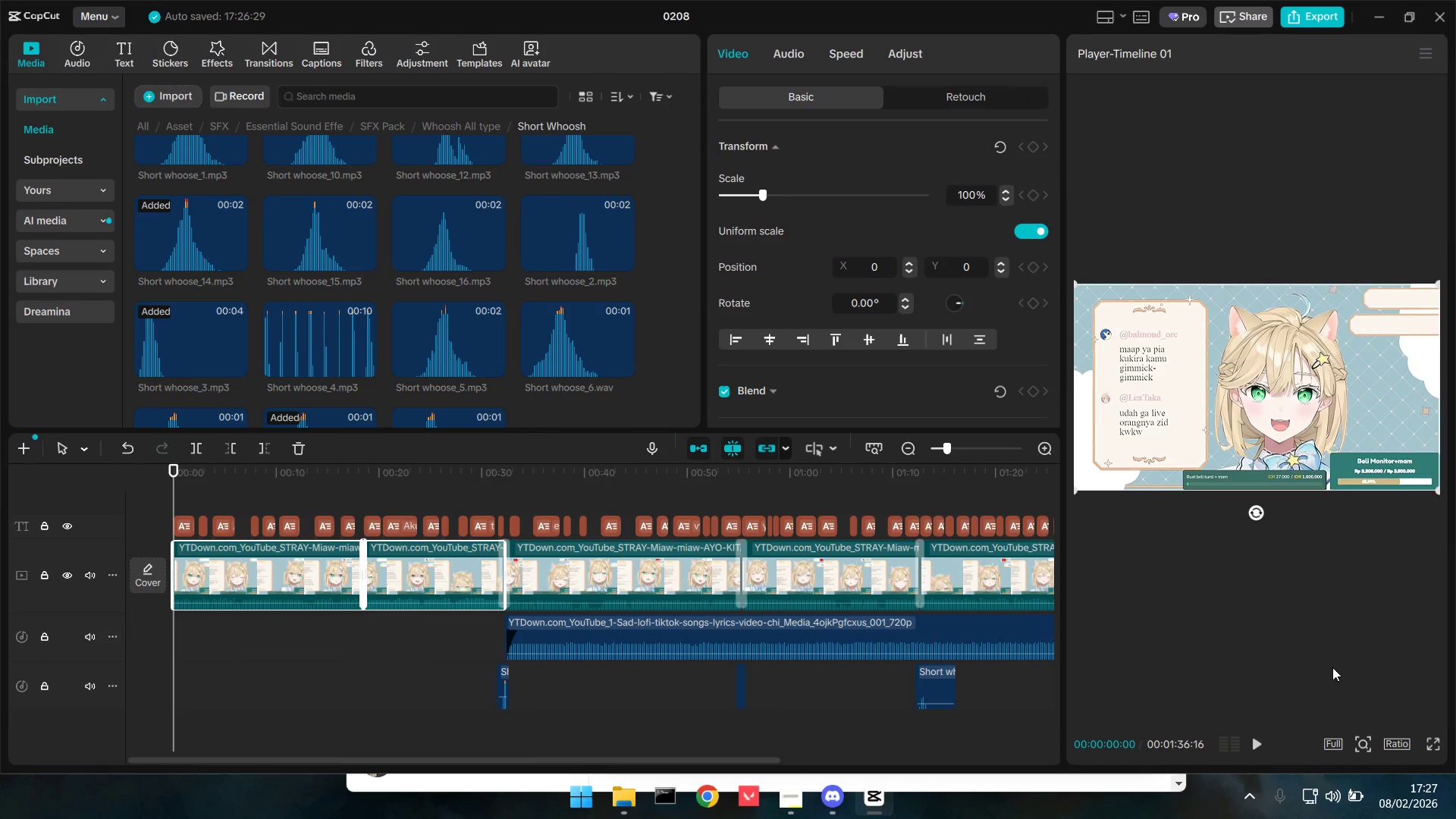 
left_click([1388, 736])
 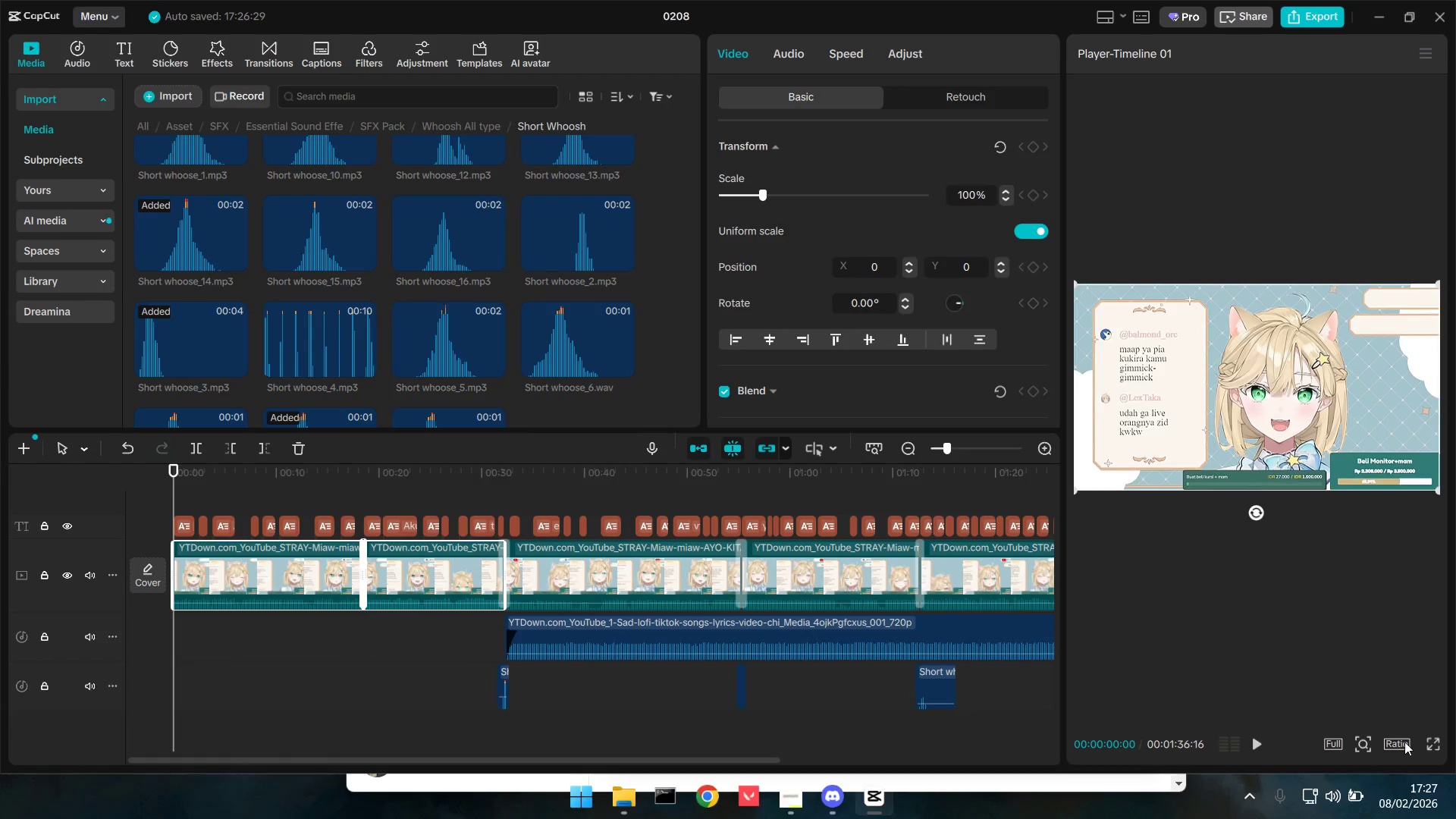 
left_click([1407, 744])
 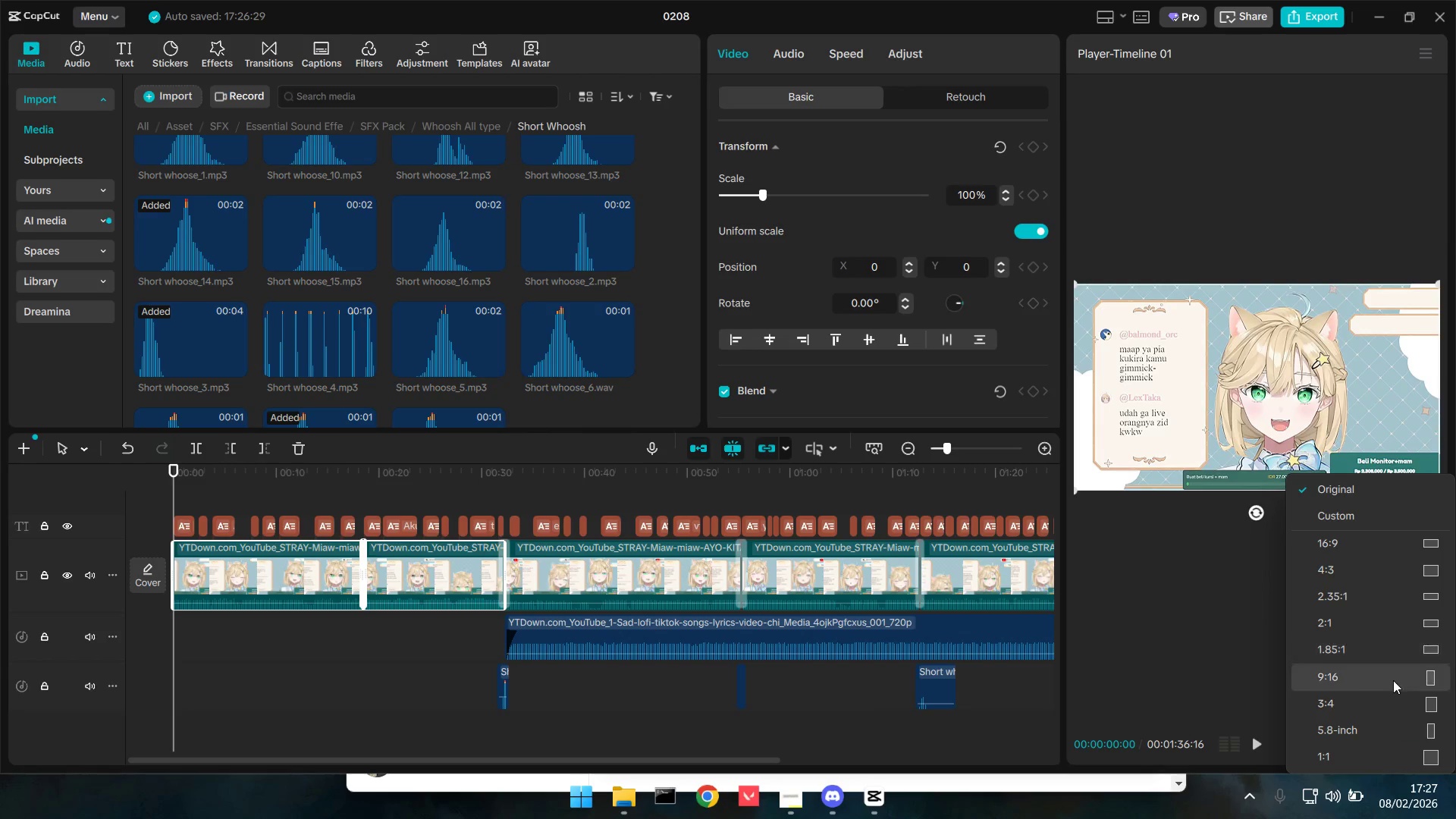 
left_click([1396, 679])
 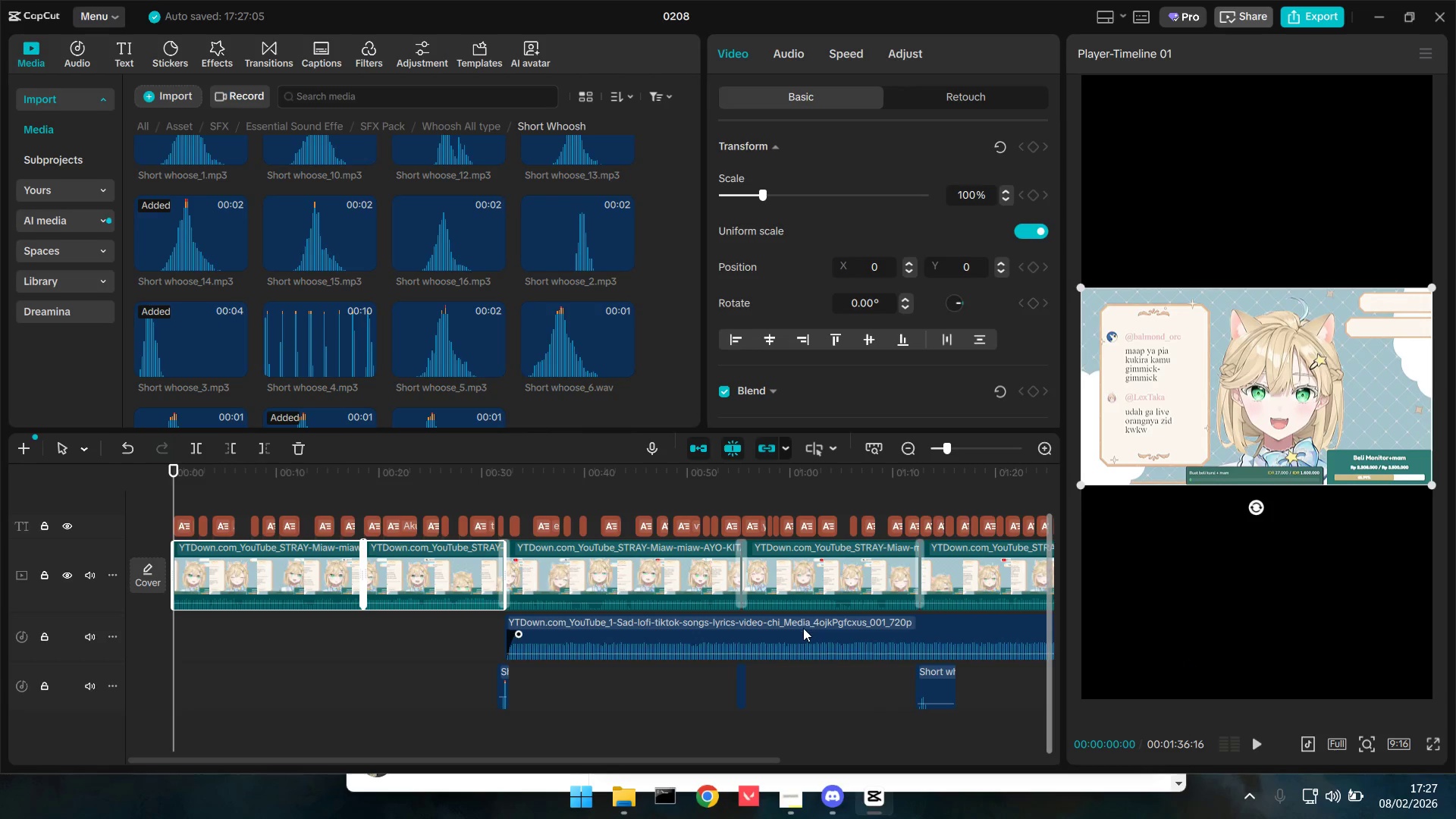 
hold_key(key=ControlLeft, duration=0.67)
scroll: coordinate [801, 654], scroll_direction: down, amount: 5.0
 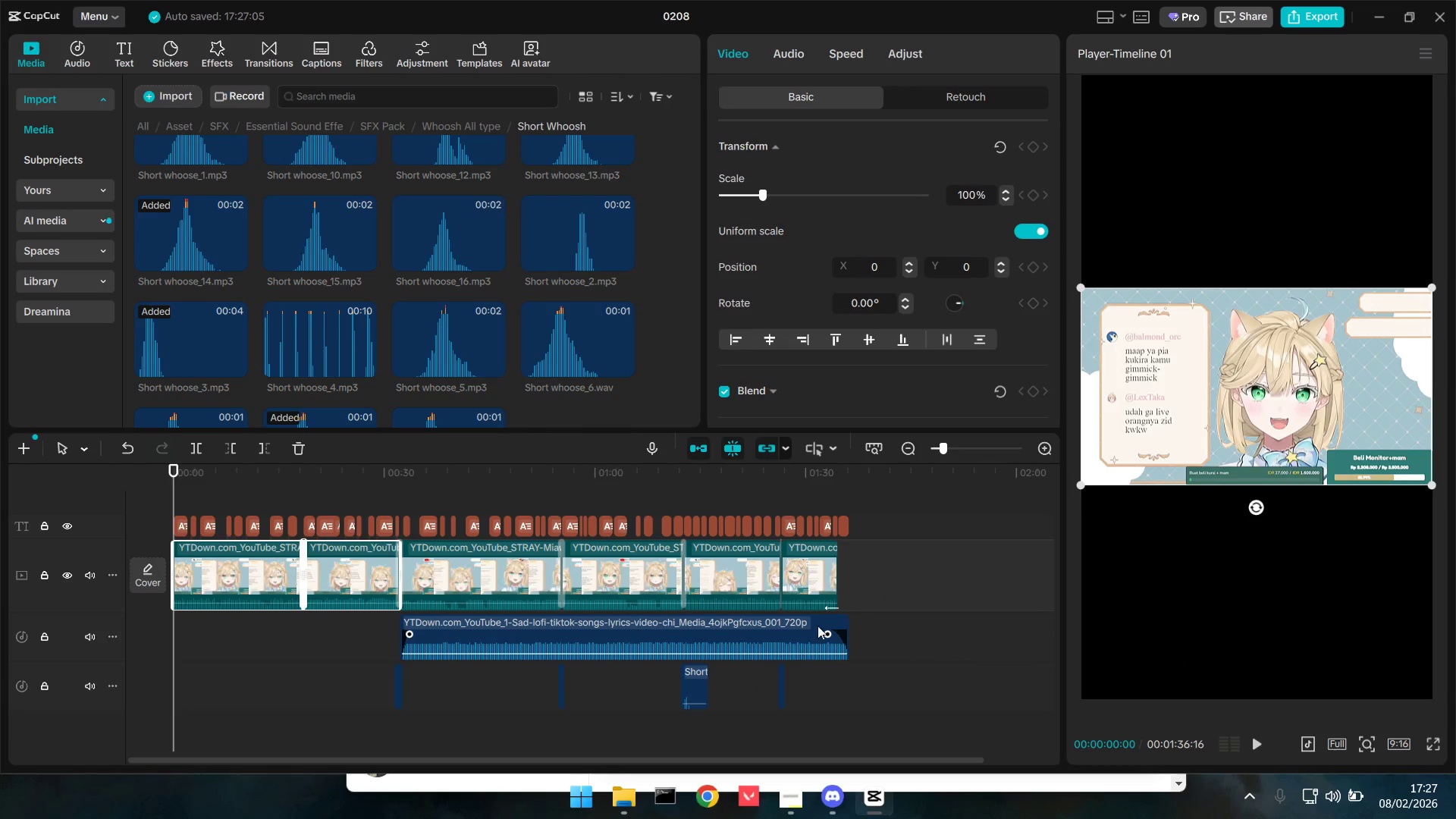 
left_click([890, 569])
 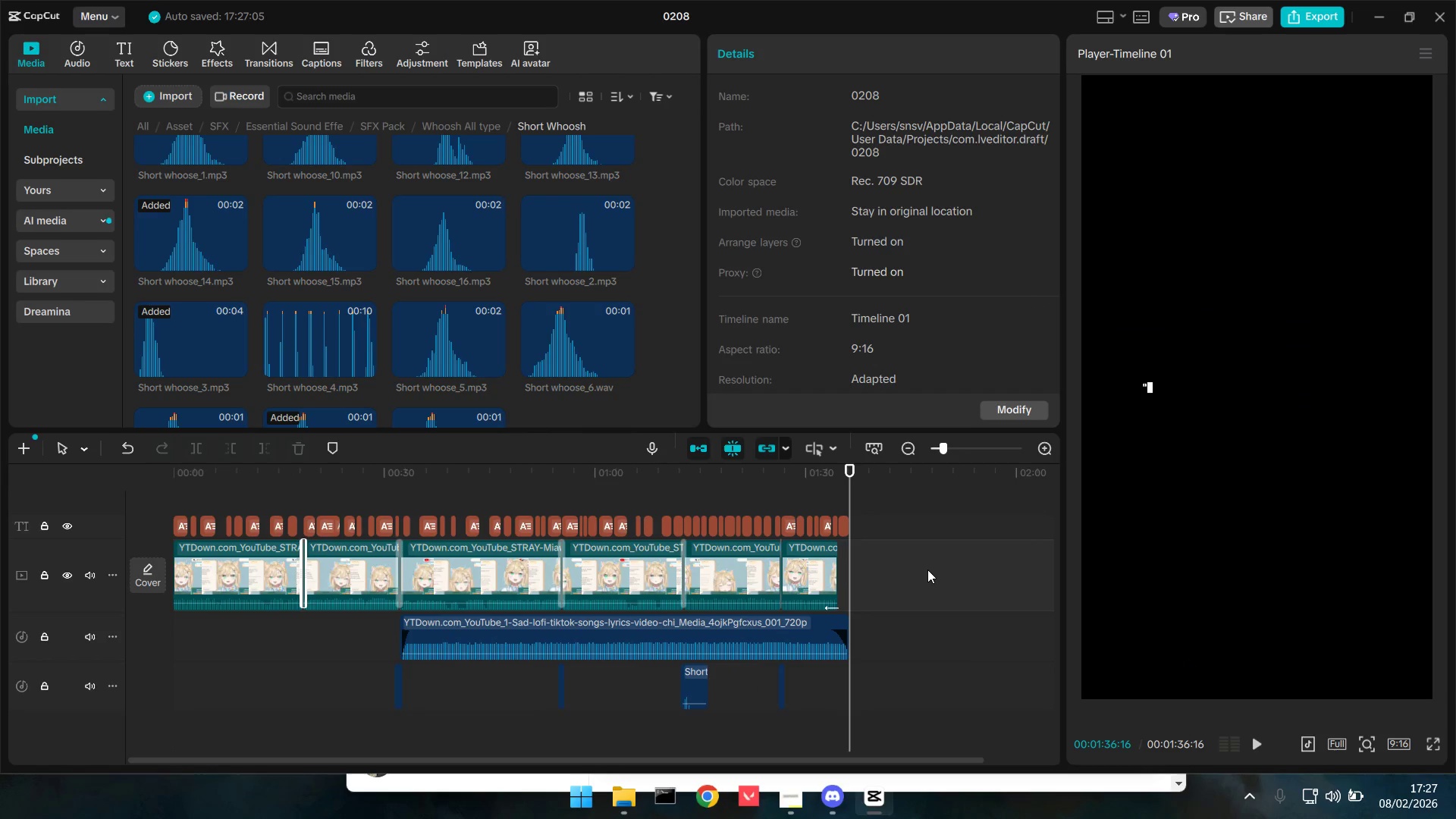 
left_click_drag(start_coordinate=[926, 569], to_coordinate=[202, 579])
 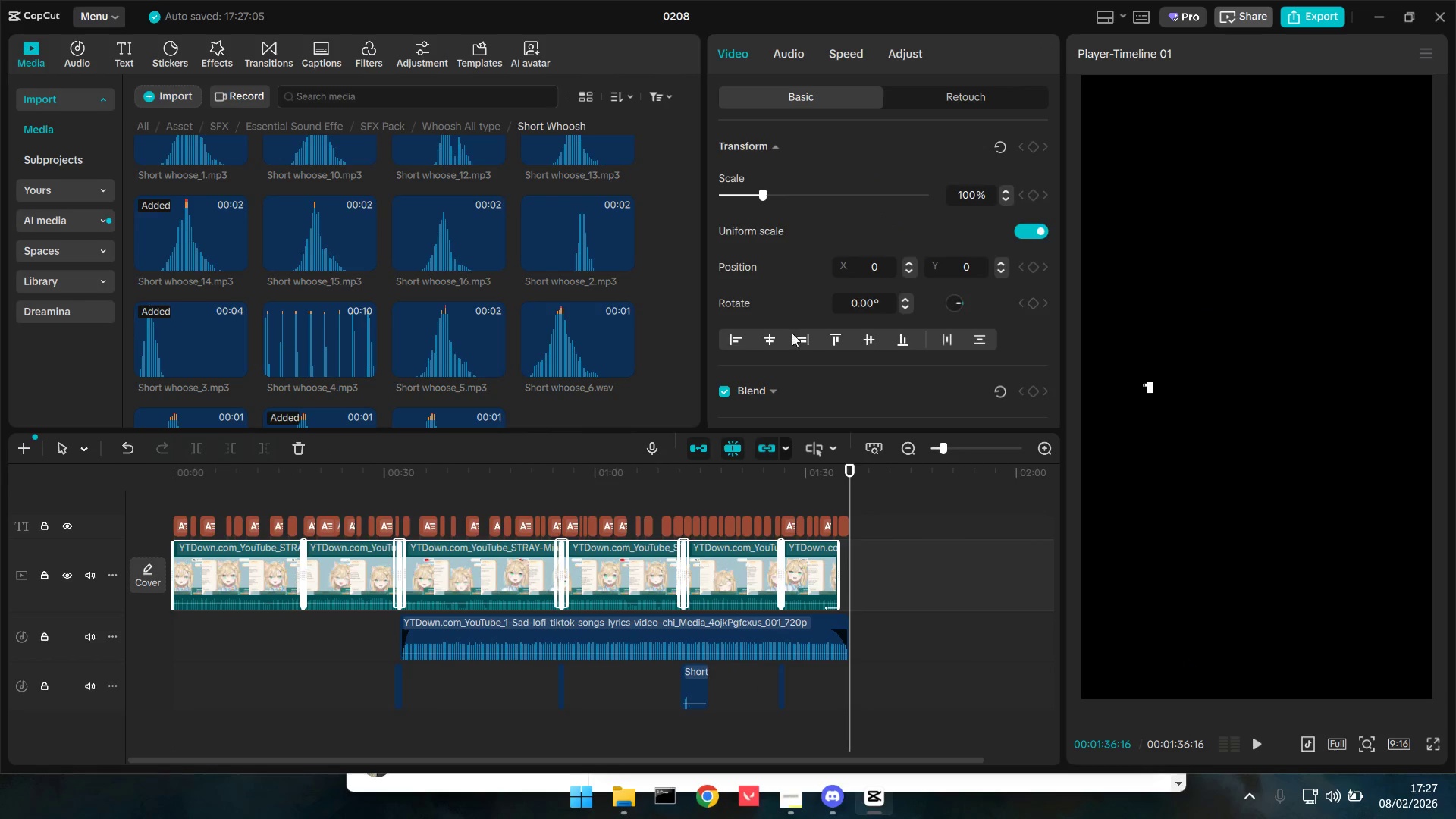 
left_click([771, 485])
 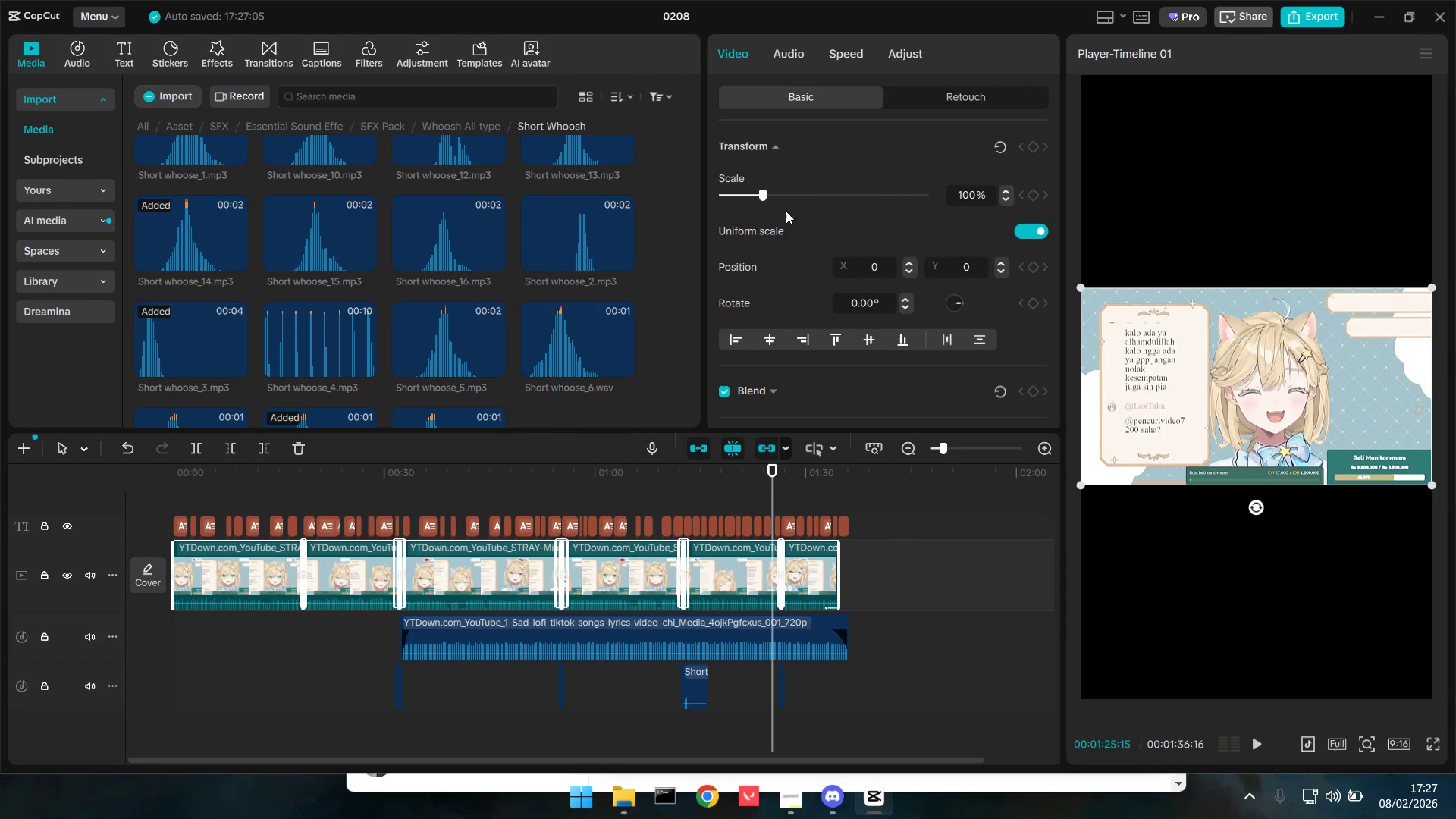 
left_click_drag(start_coordinate=[765, 196], to_coordinate=[801, 202])
 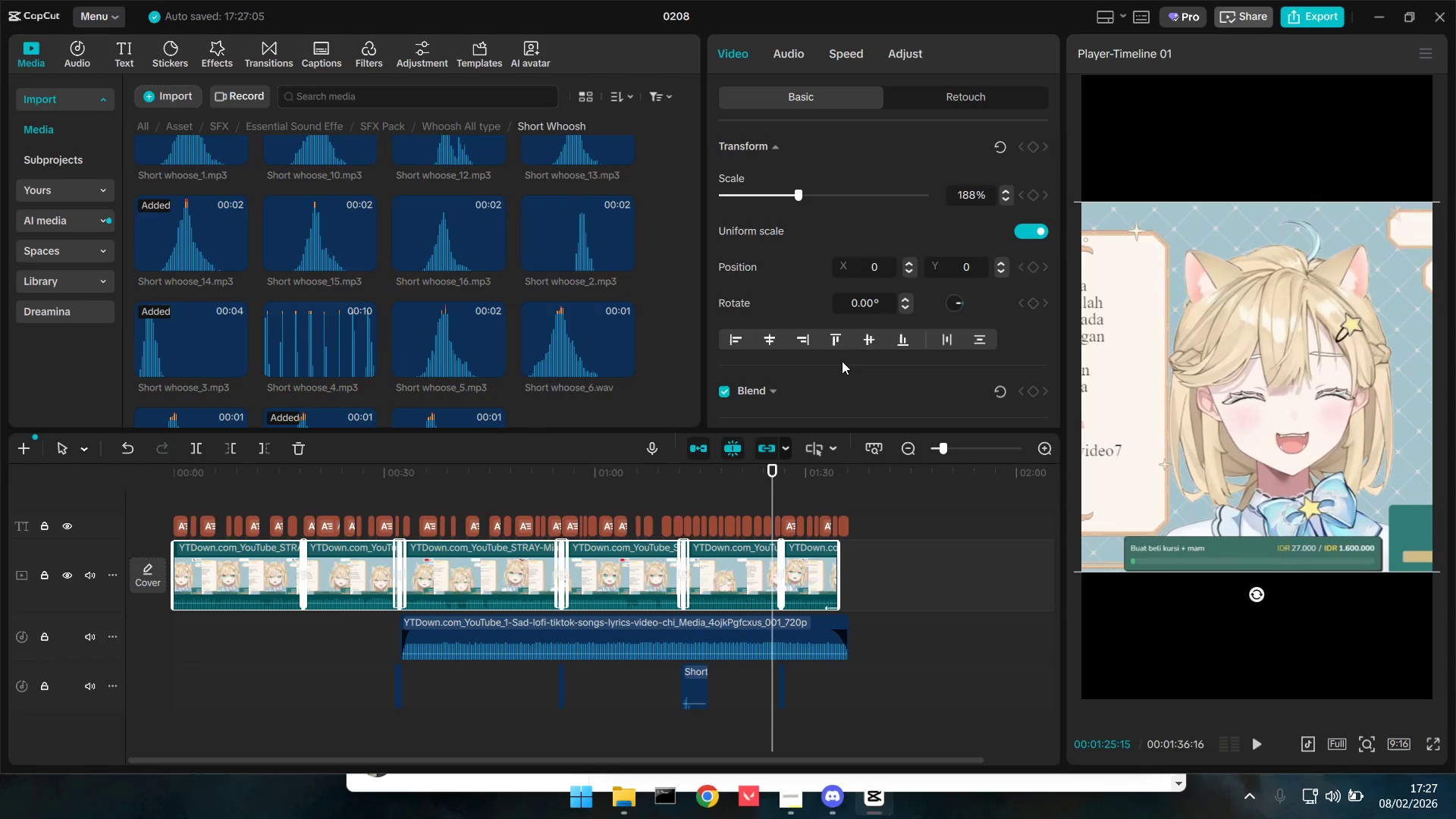 
scroll: coordinate [842, 361], scroll_direction: down, amount: 8.0
 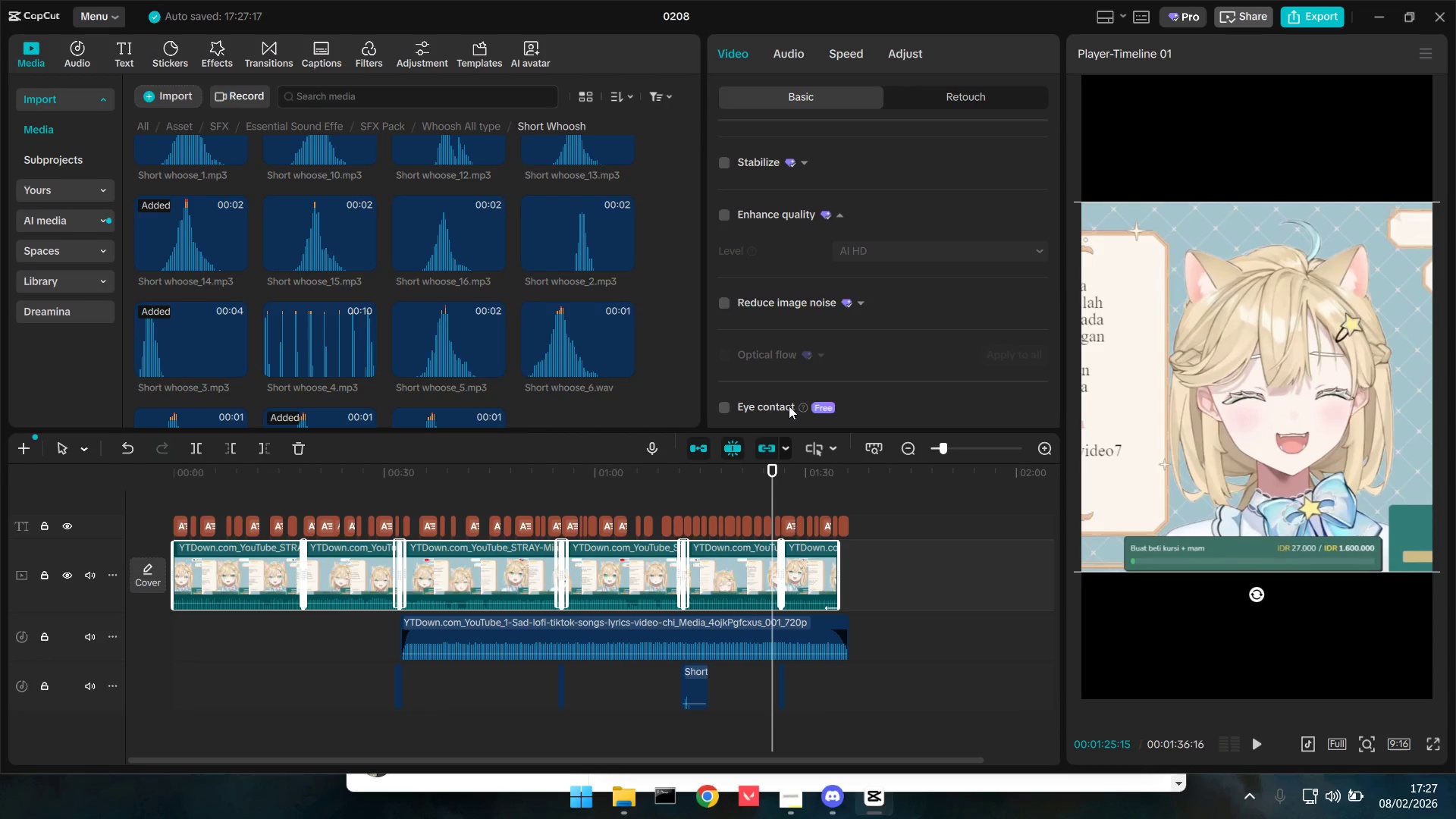 
left_click([768, 389])
 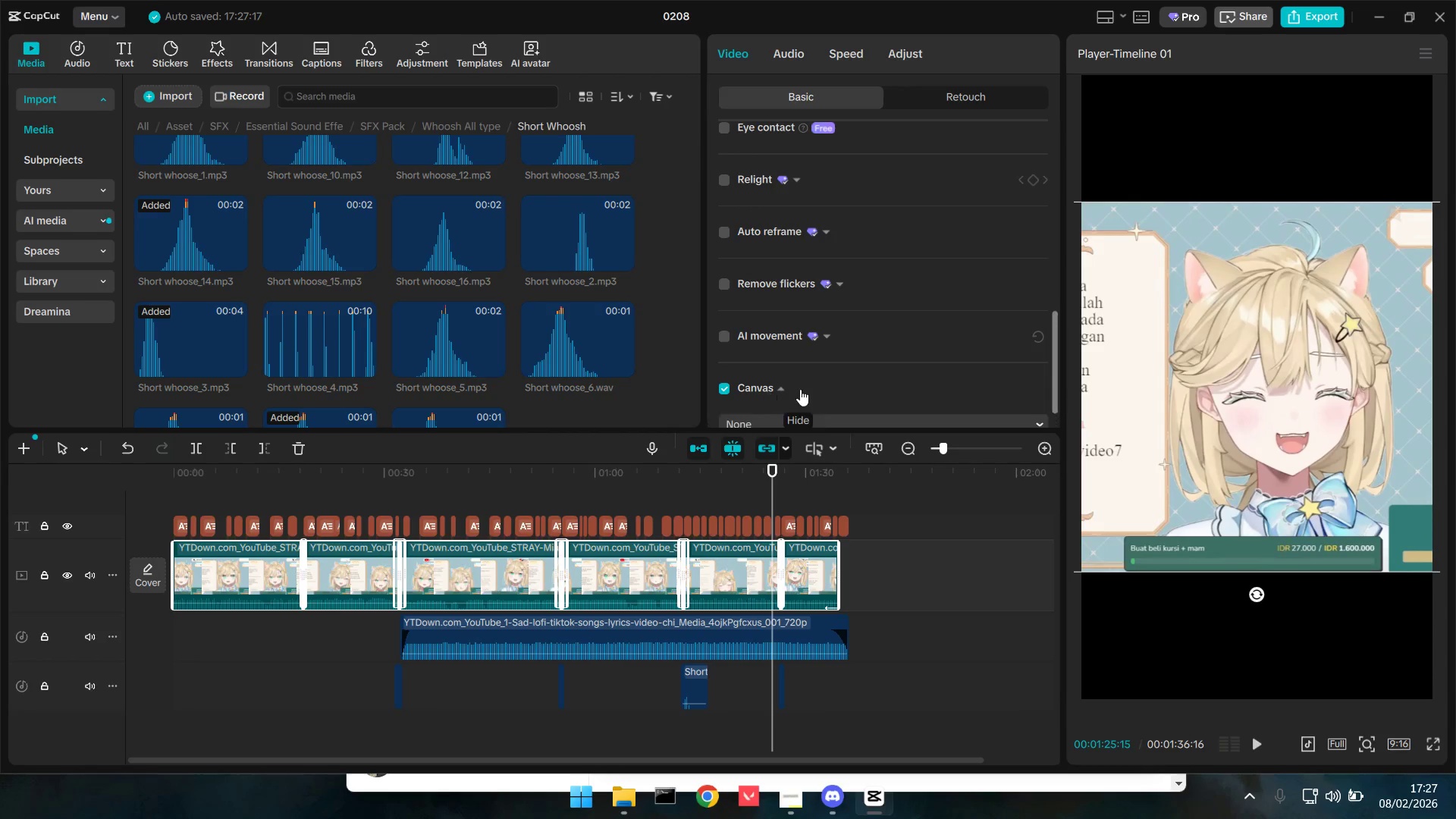 
scroll: coordinate [792, 388], scroll_direction: down, amount: 16.0
 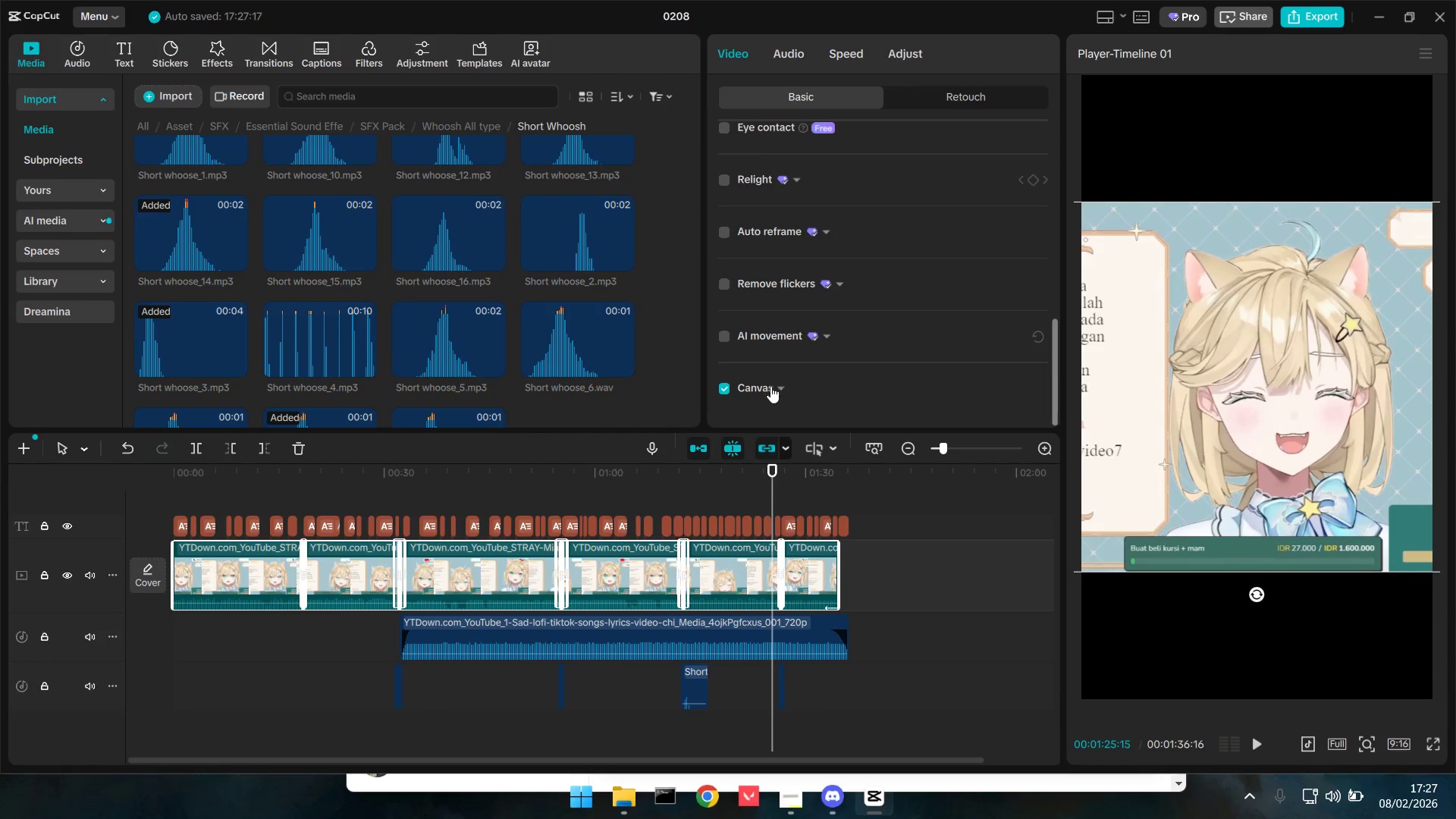 
left_click([806, 388])
 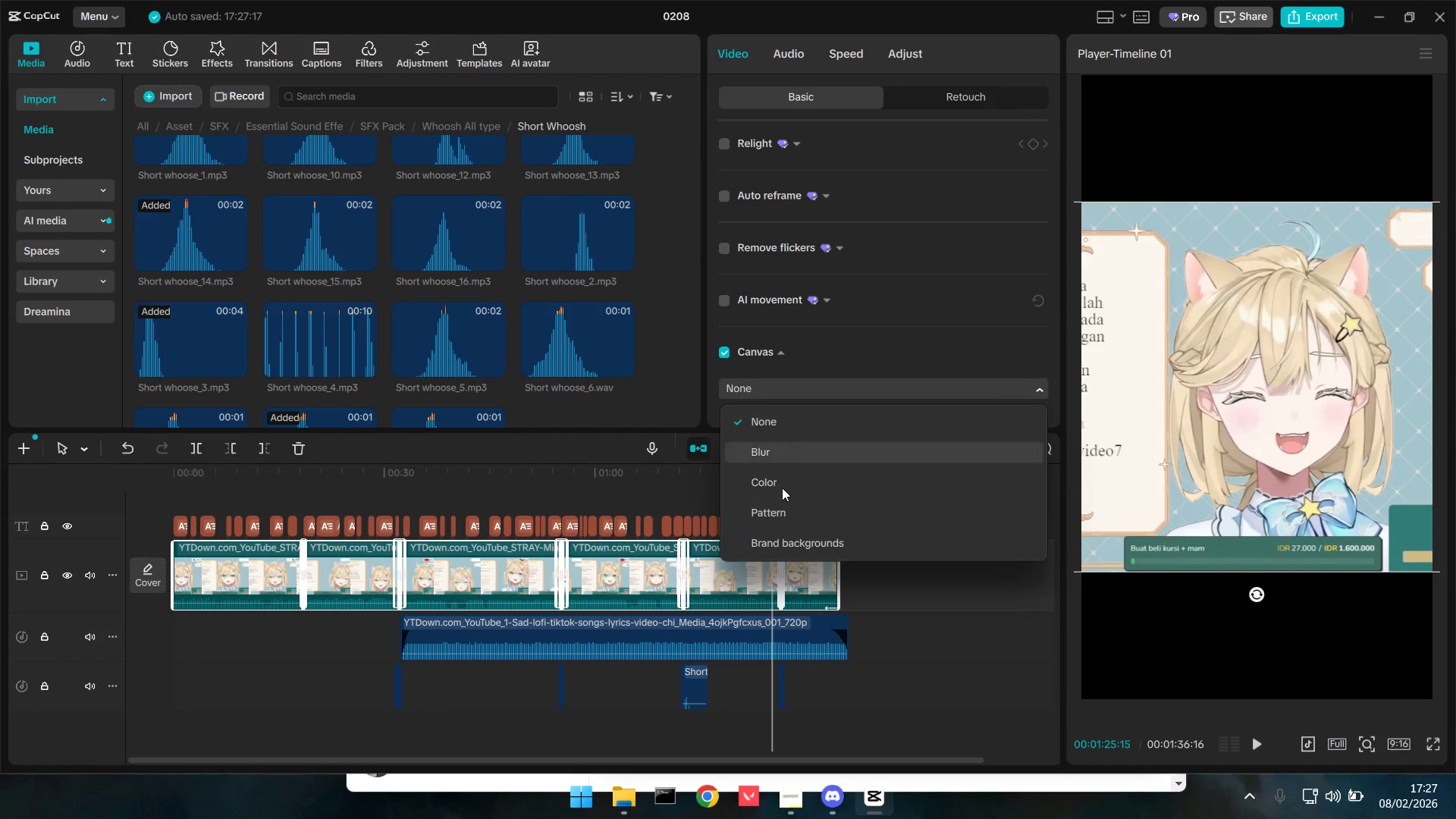 
scroll: coordinate [805, 389], scroll_direction: down, amount: 4.0
 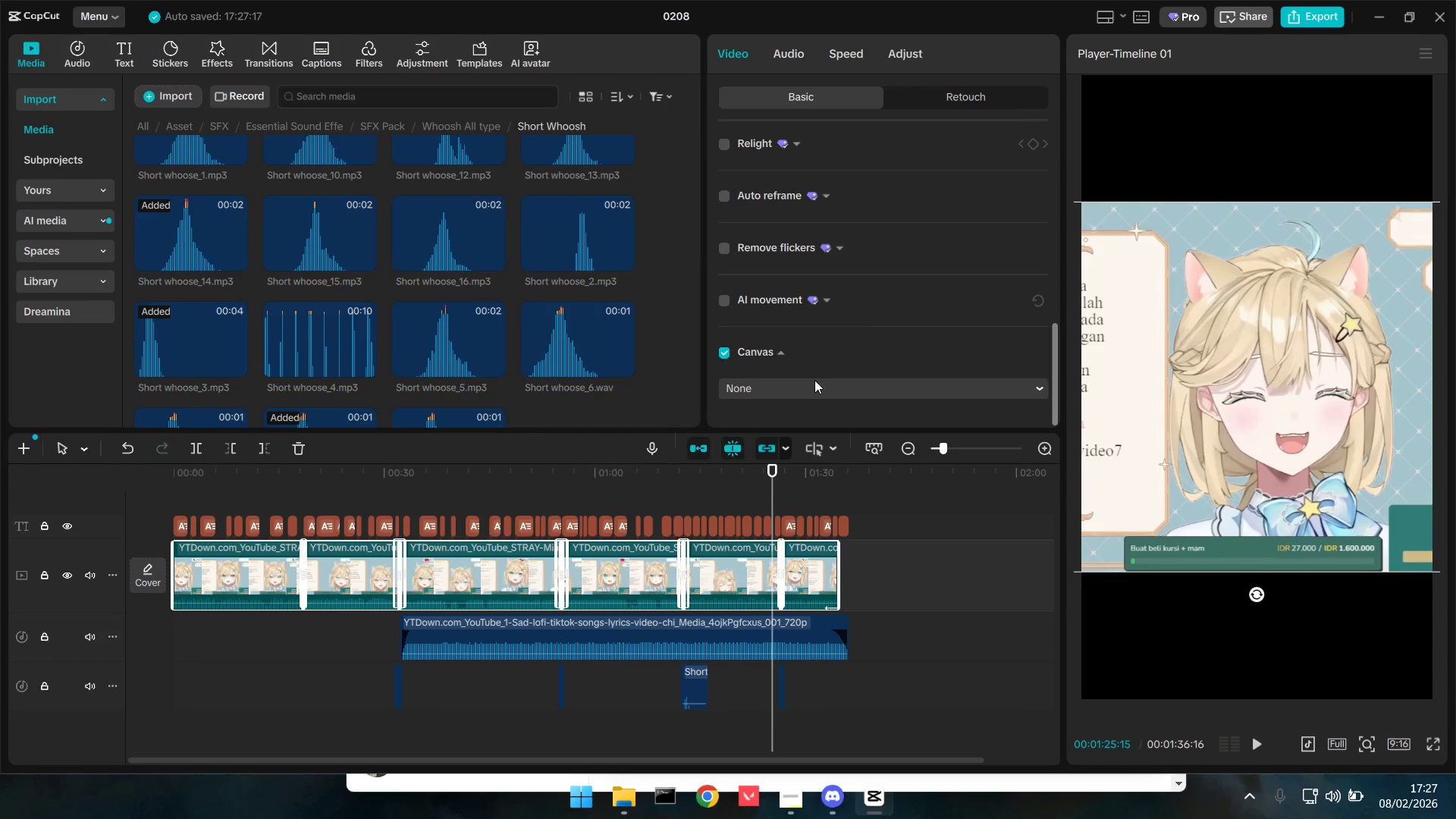 
left_click([765, 459])
 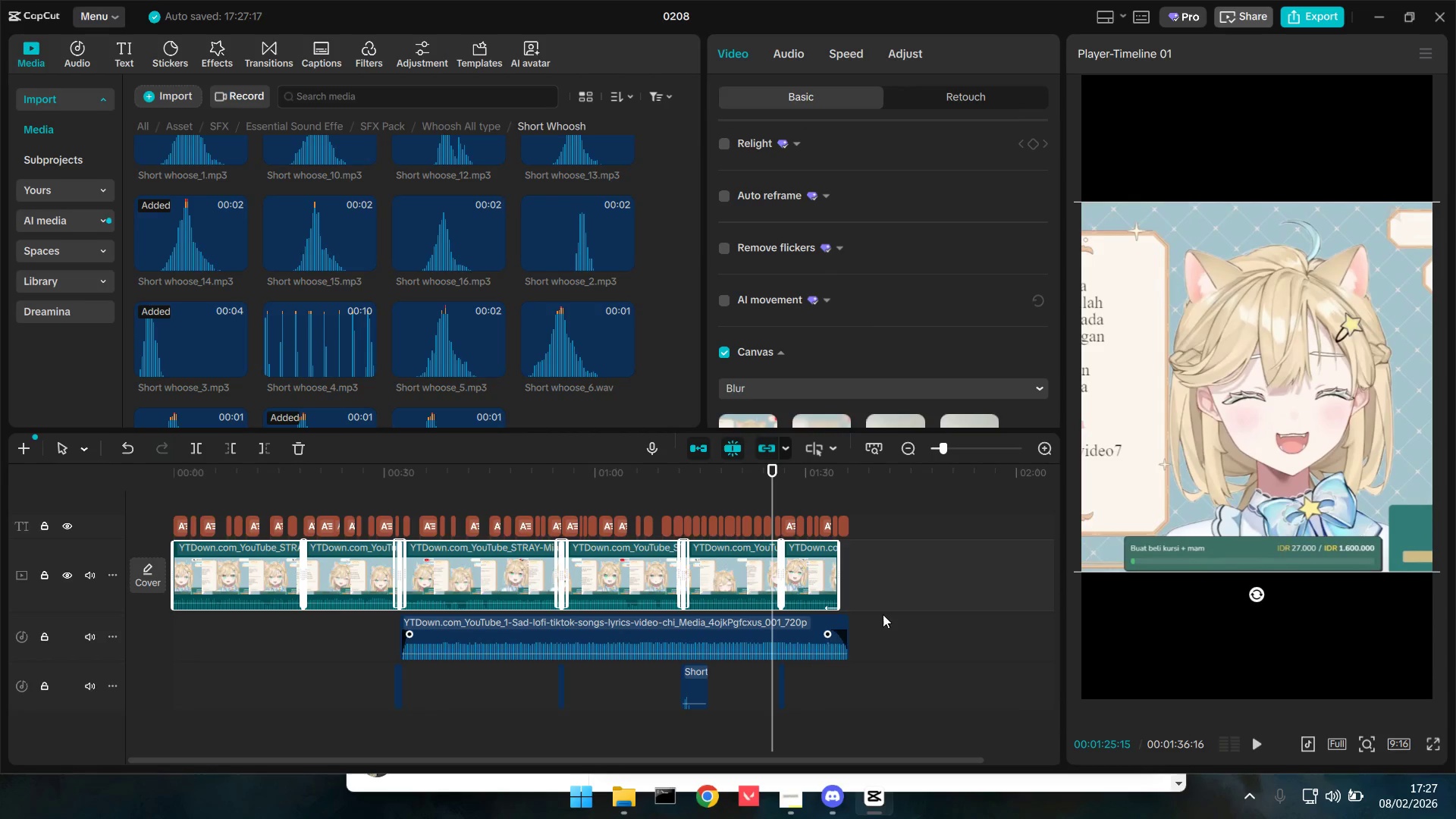 
left_click([975, 355])
 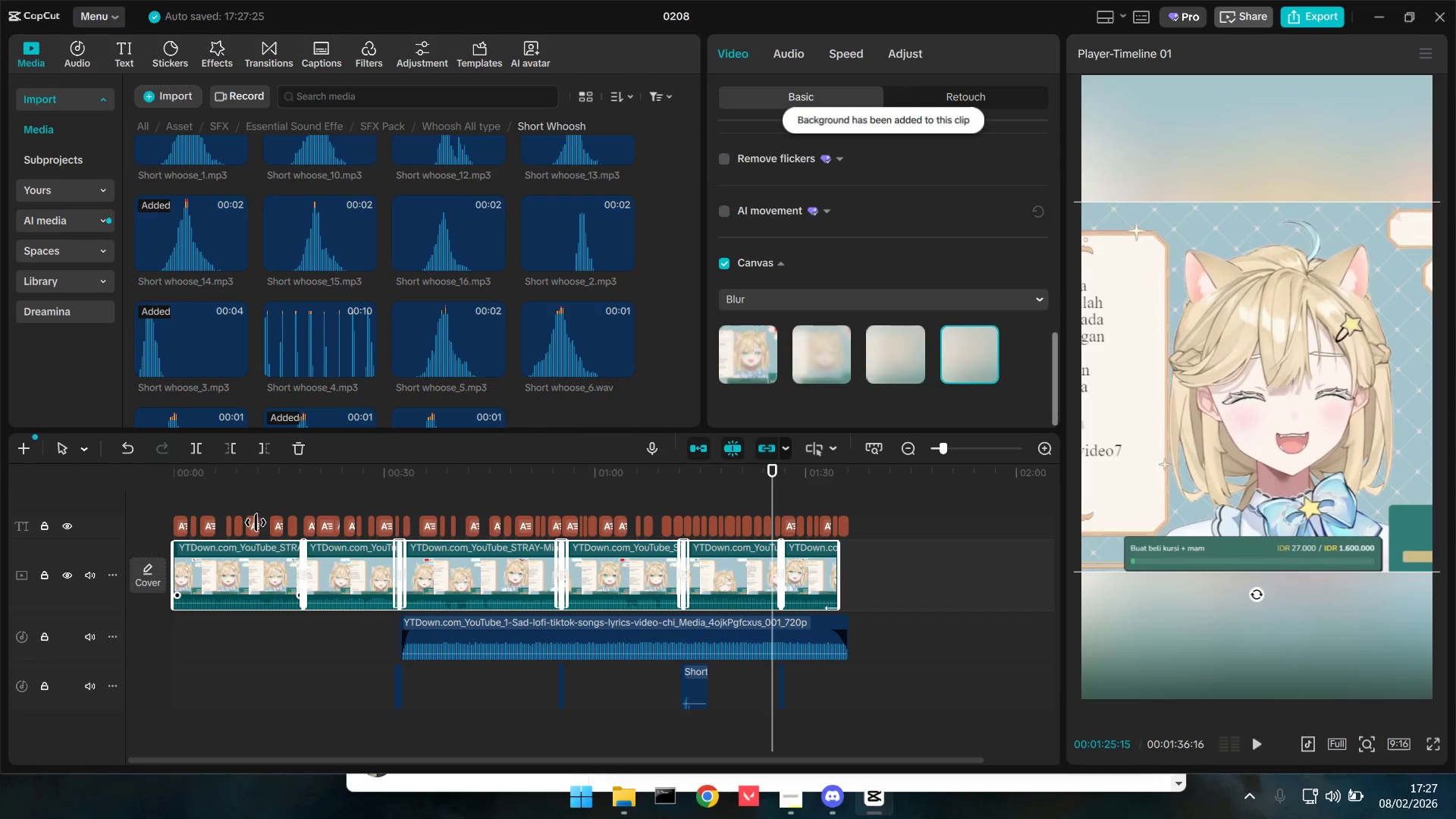 
scroll: coordinate [975, 387], scroll_direction: down, amount: 3.0
 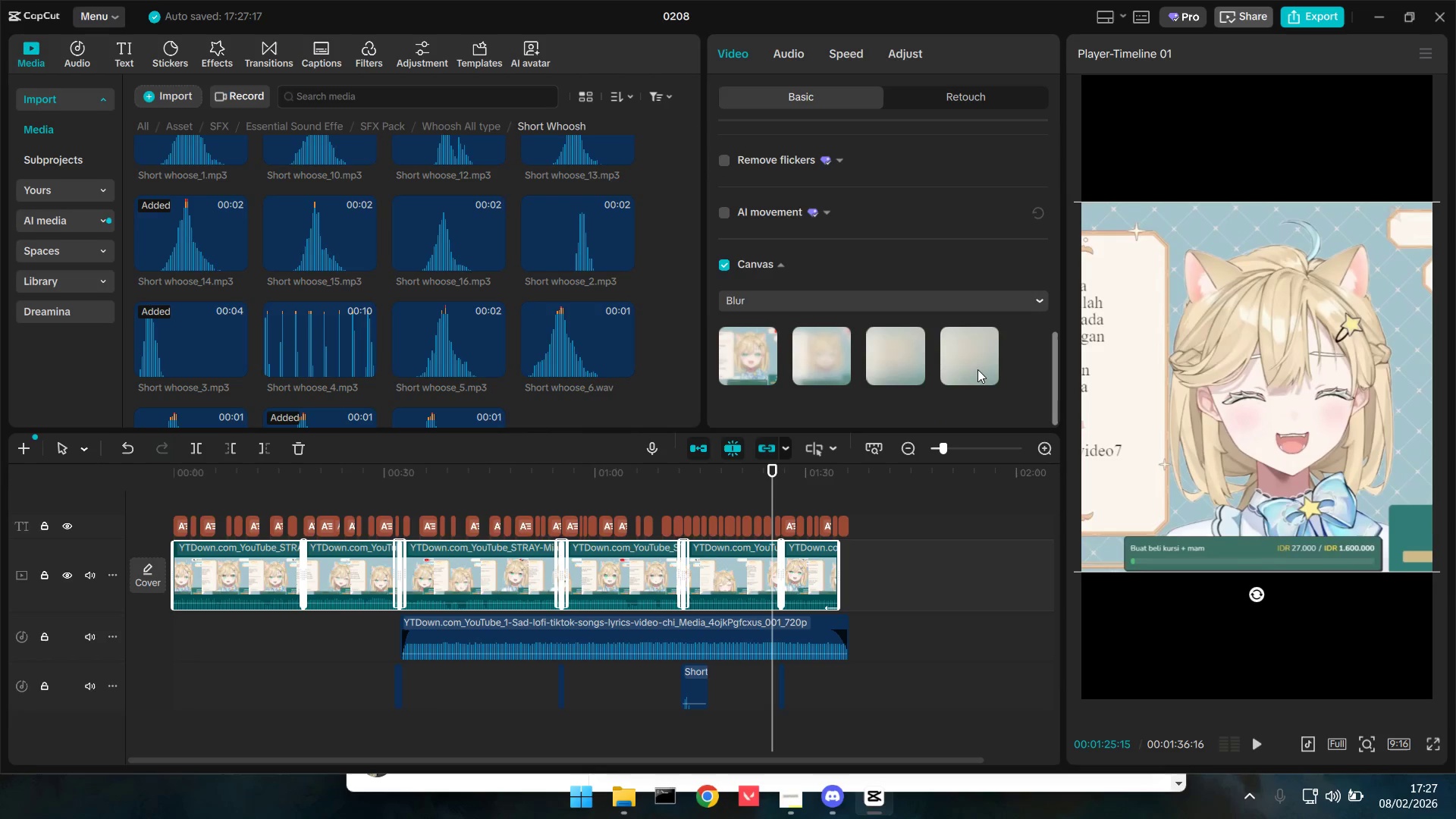 
left_click([206, 489])
 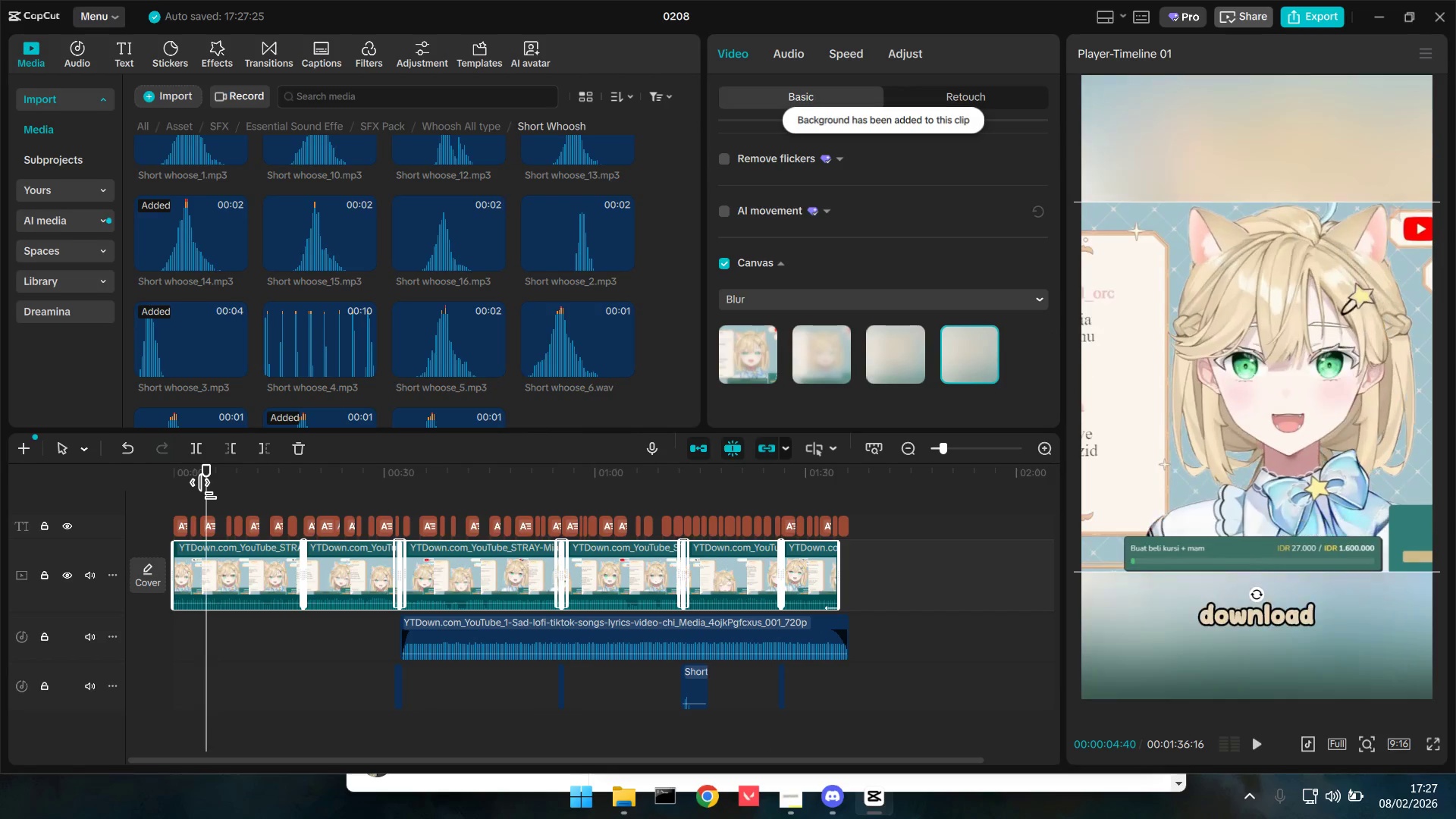 
left_click_drag(start_coordinate=[206, 489], to_coordinate=[126, 500])
 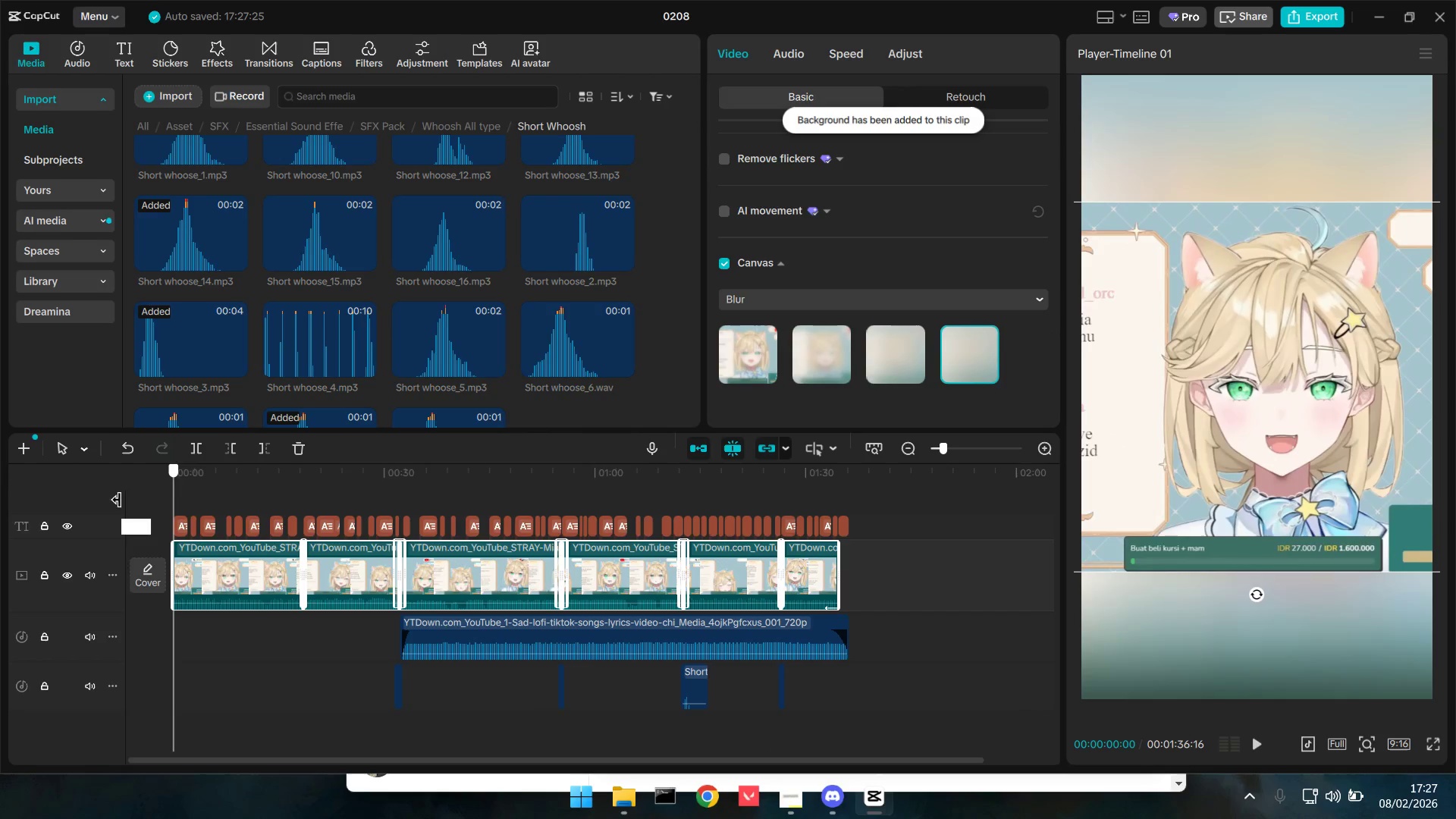 
key(Space)
 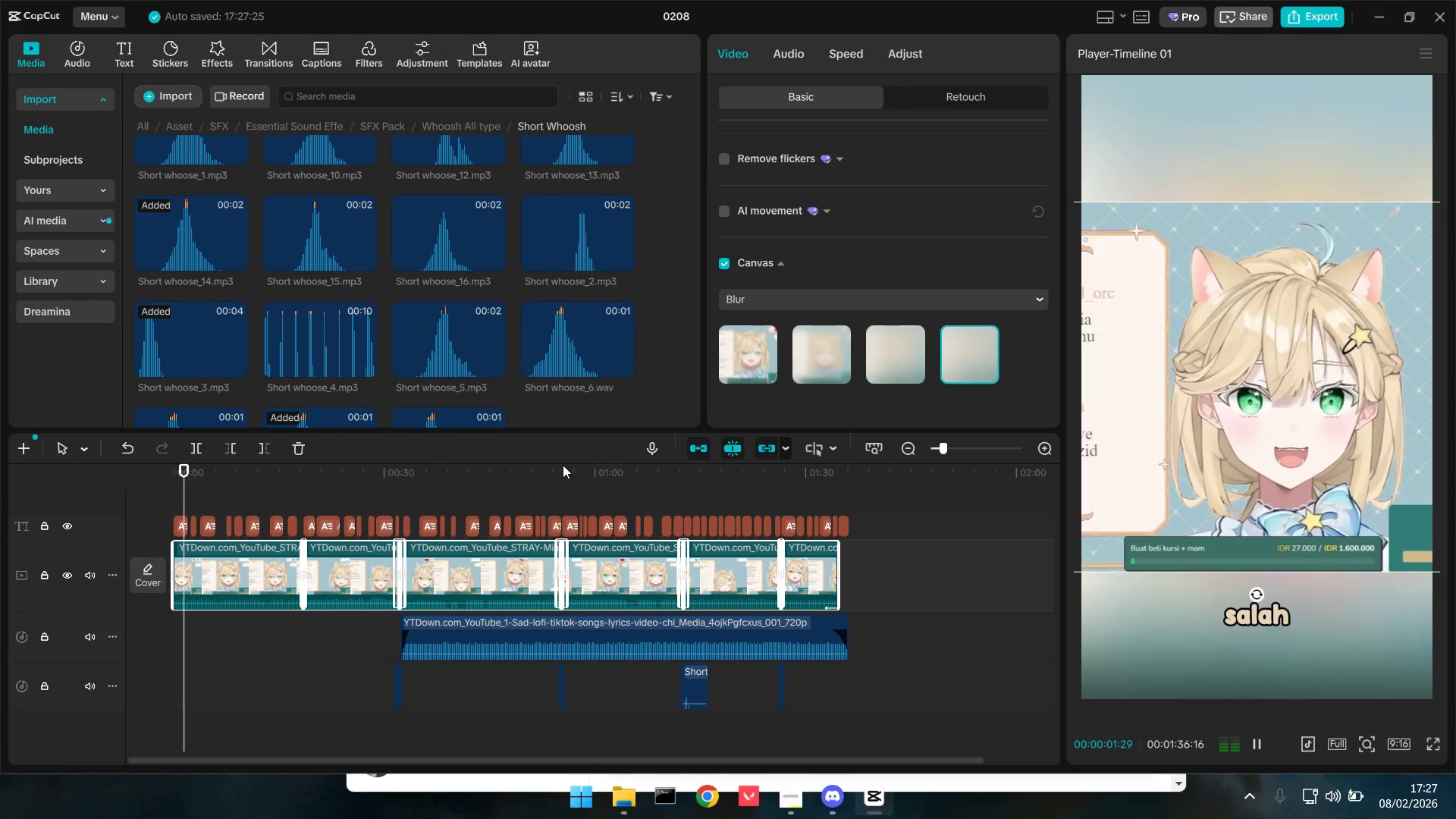 
scroll: coordinate [817, 233], scroll_direction: up, amount: 21.0
 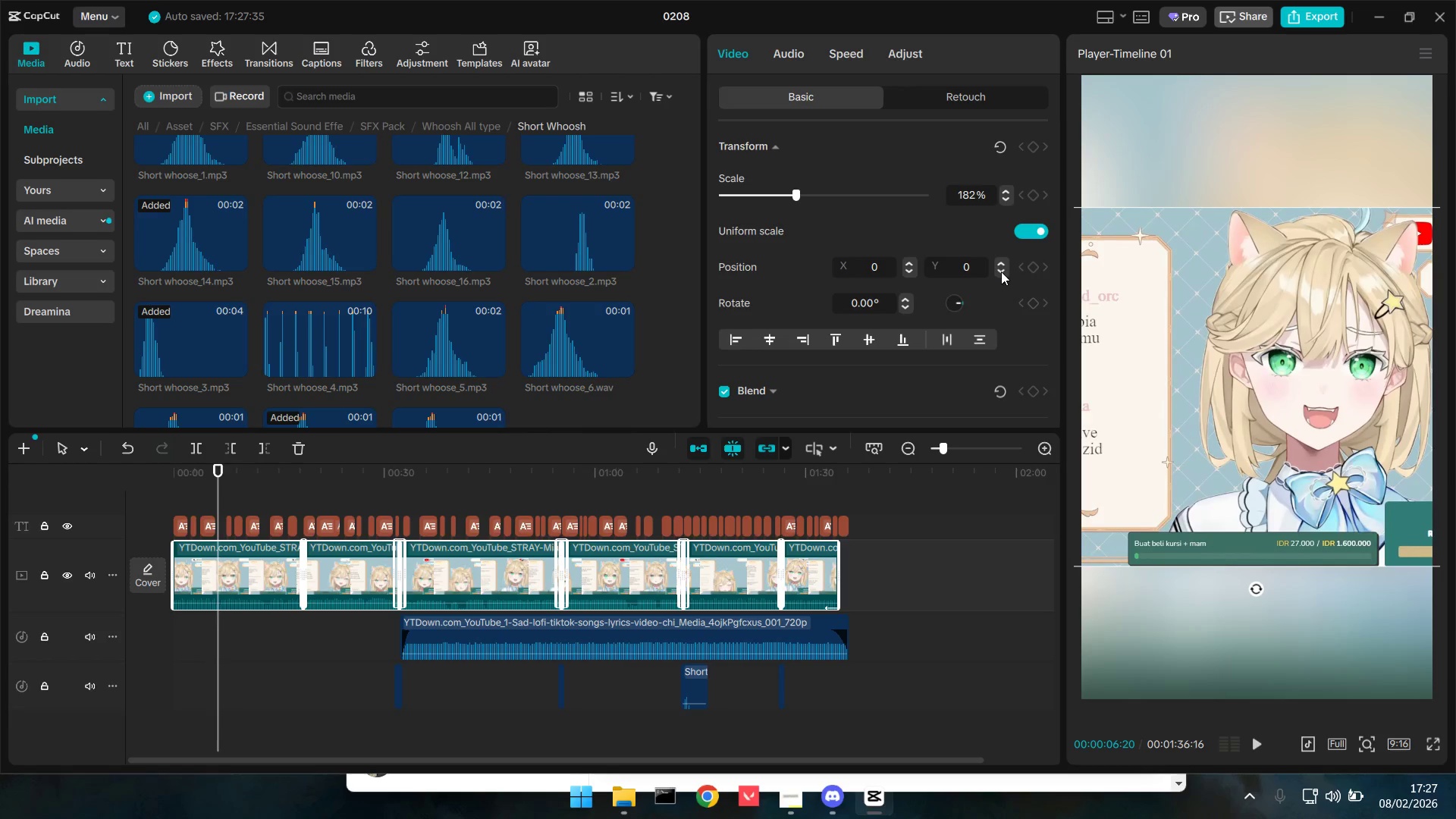 
left_click([1000, 271])
 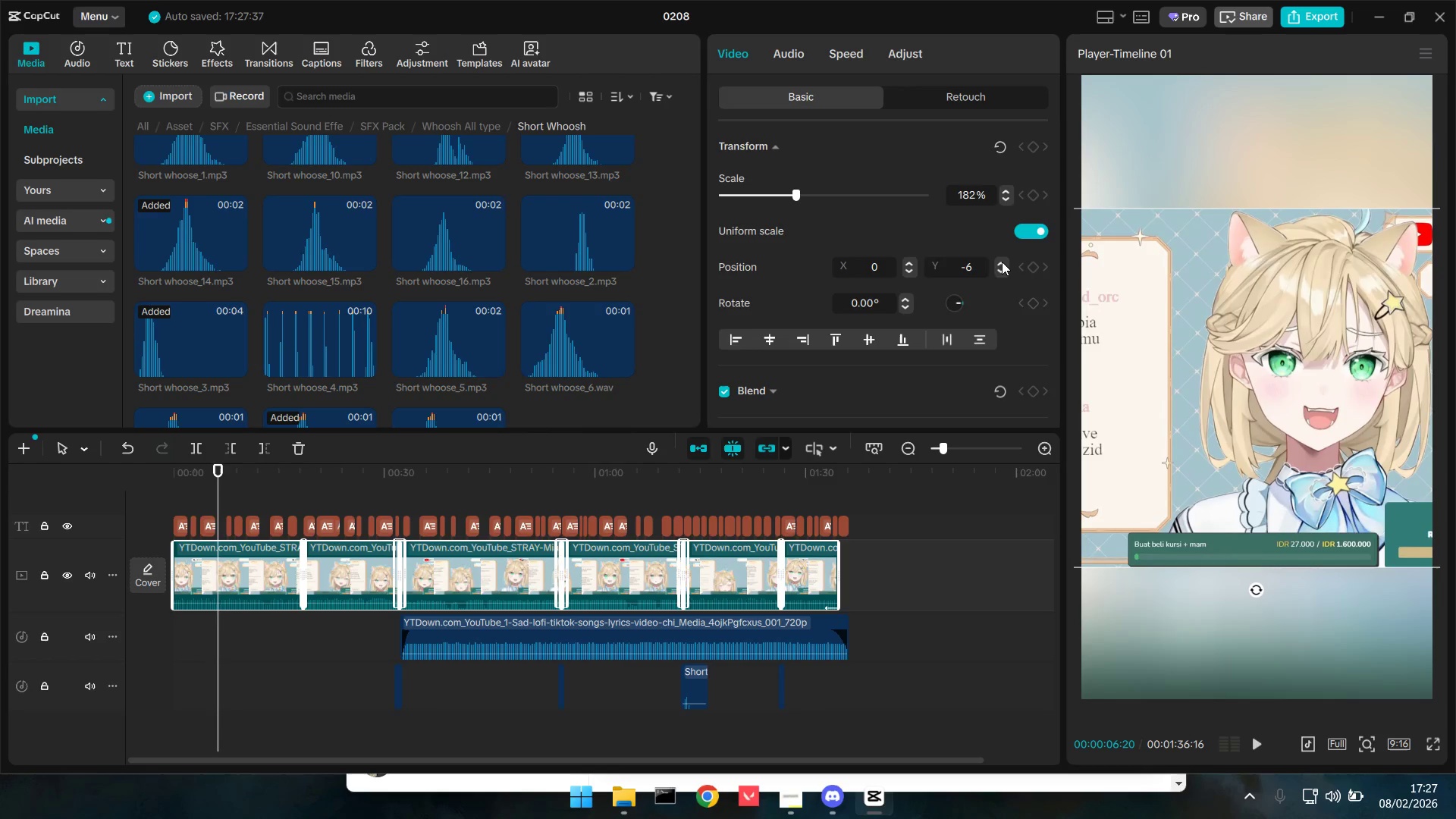 
double_click([1002, 262])
 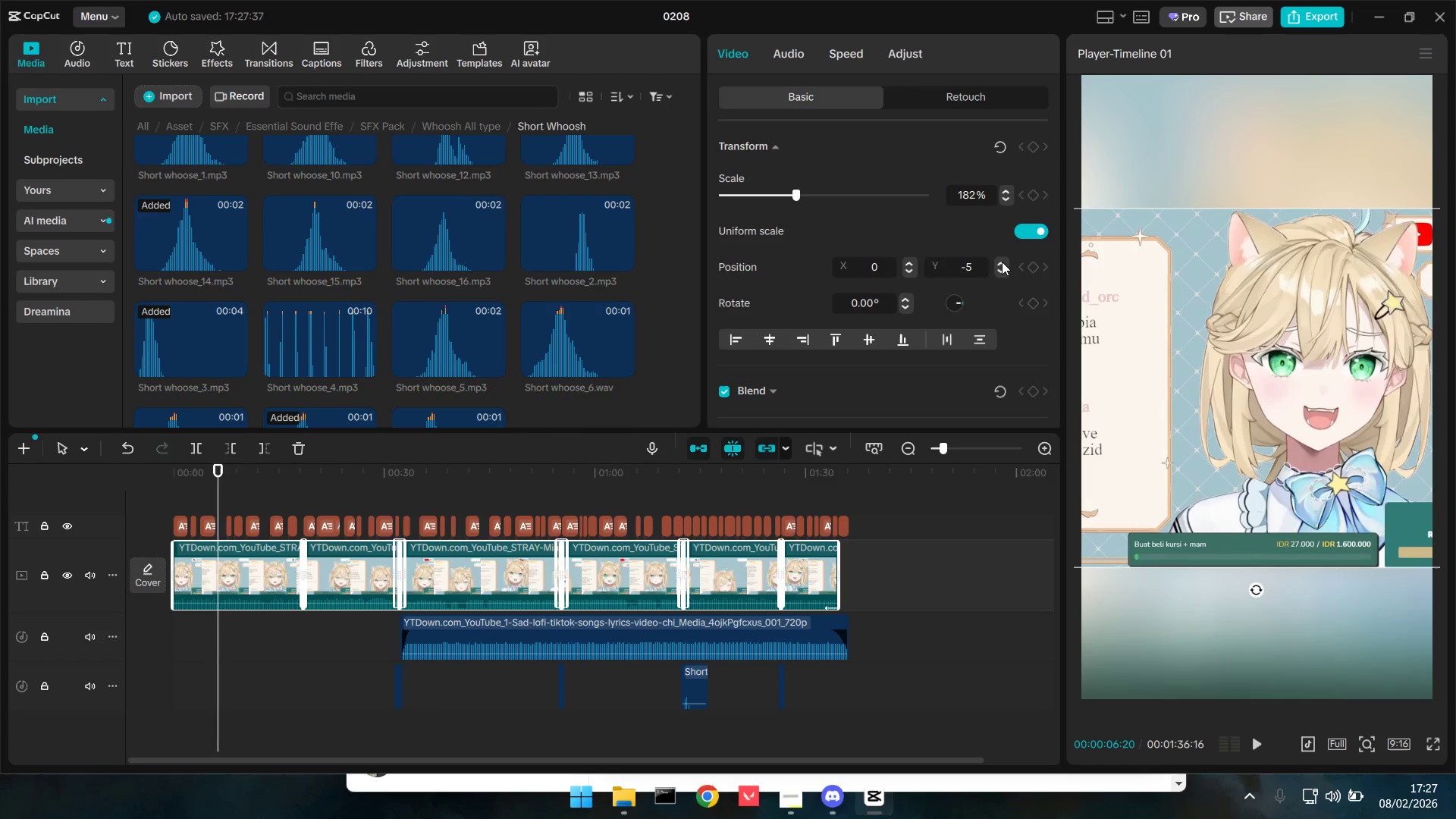 
triple_click([1002, 262])
 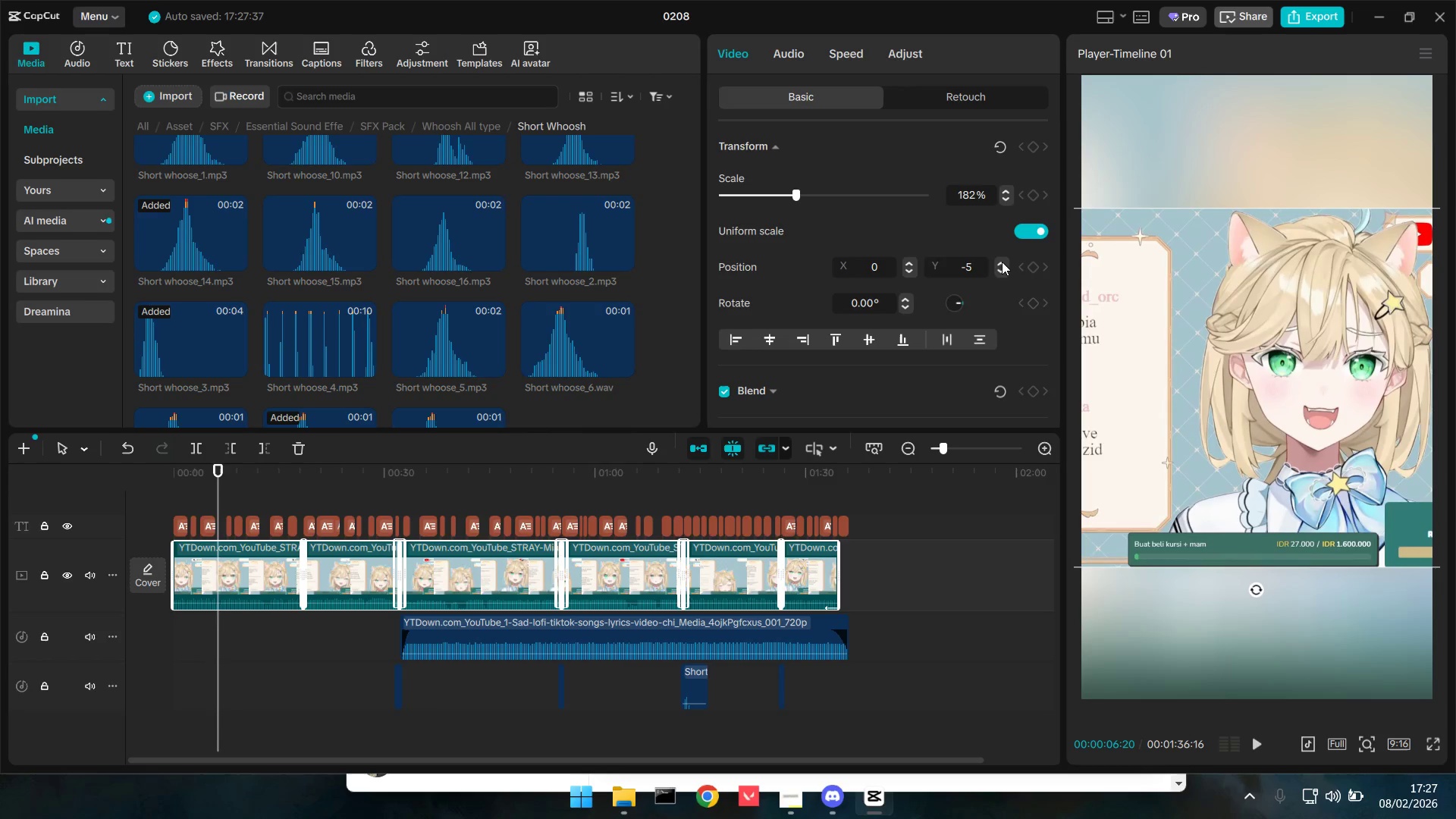 
triple_click([1002, 262])
 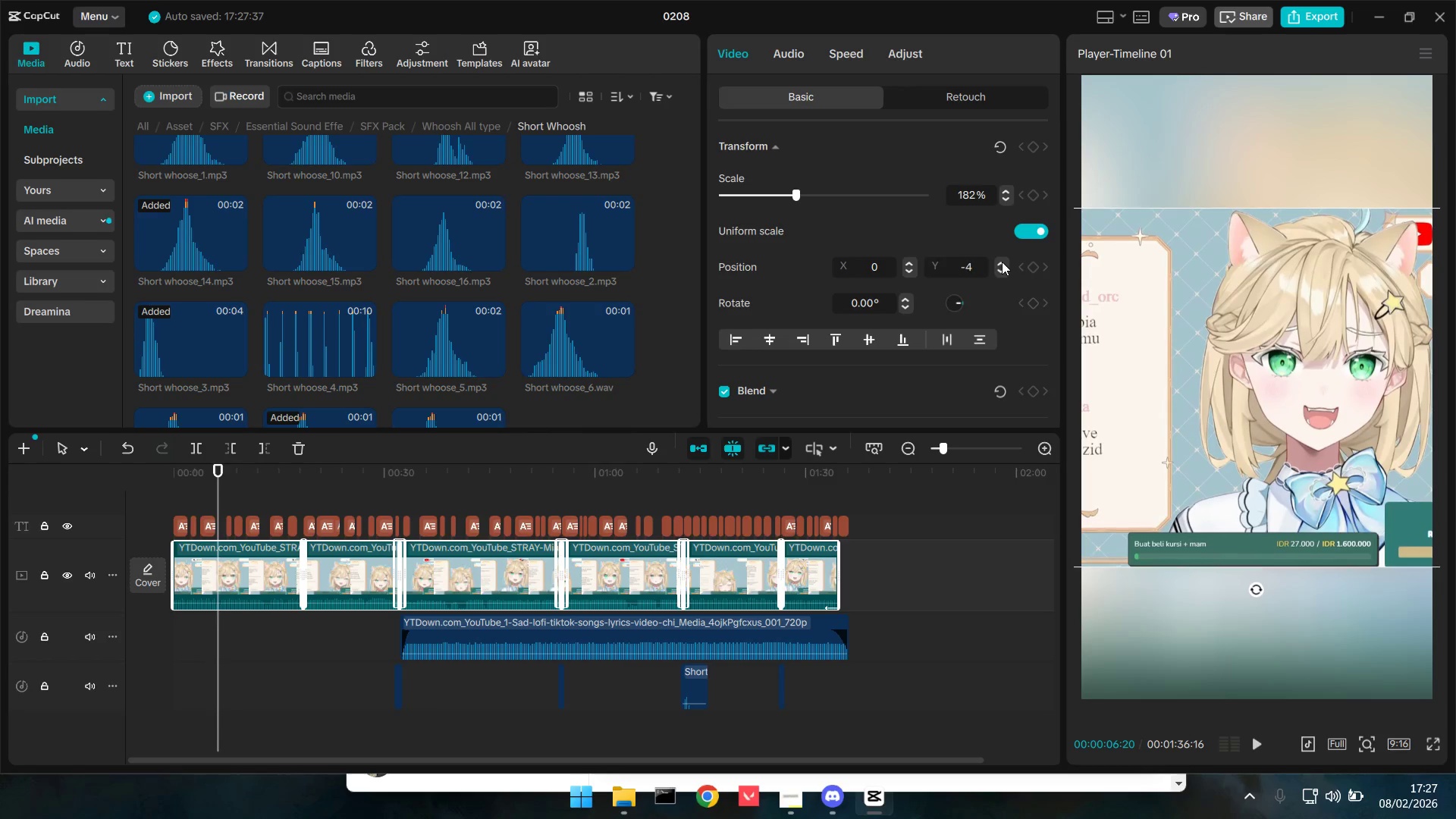 
triple_click([1002, 262])
 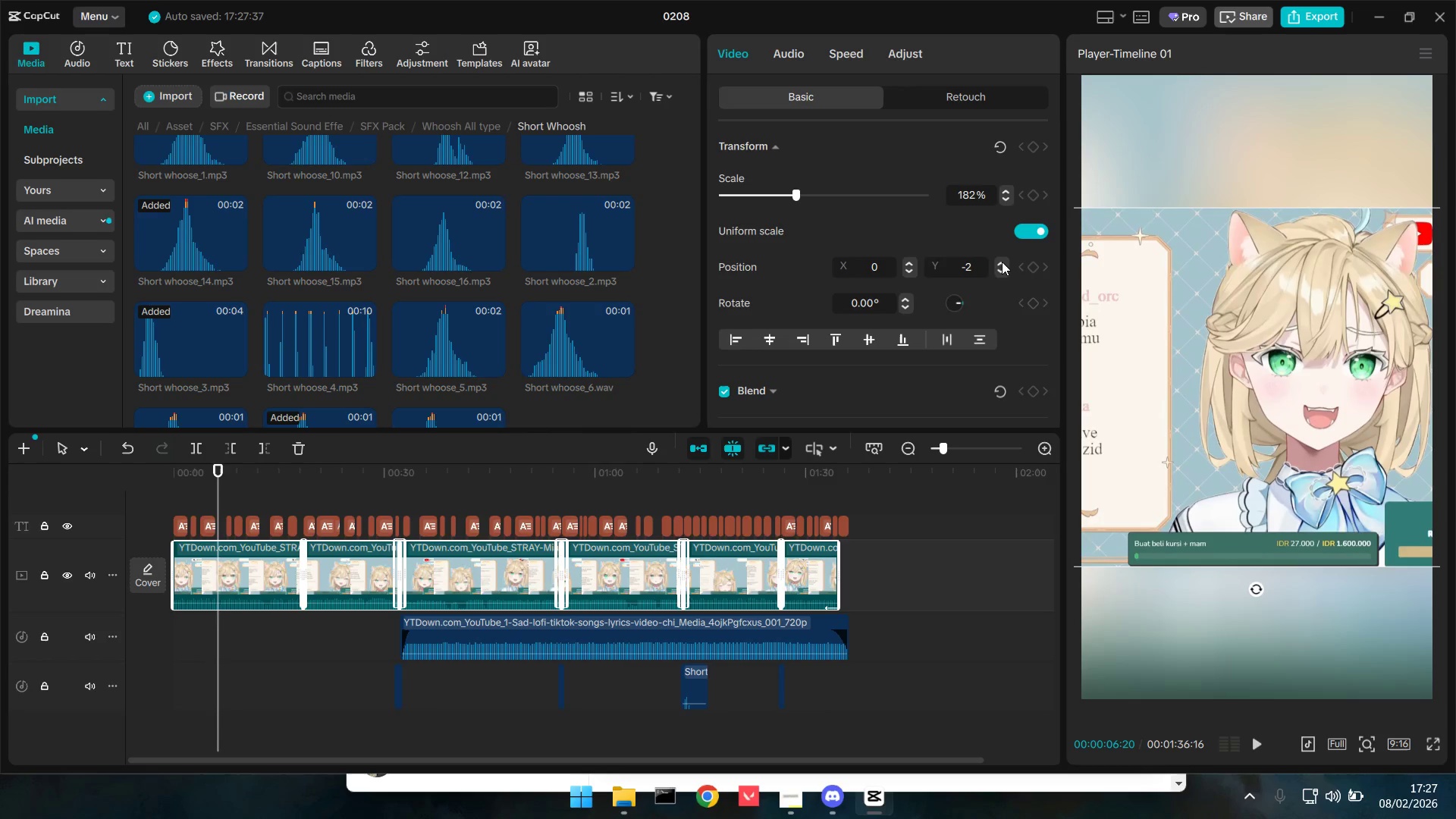 
triple_click([1002, 262])
 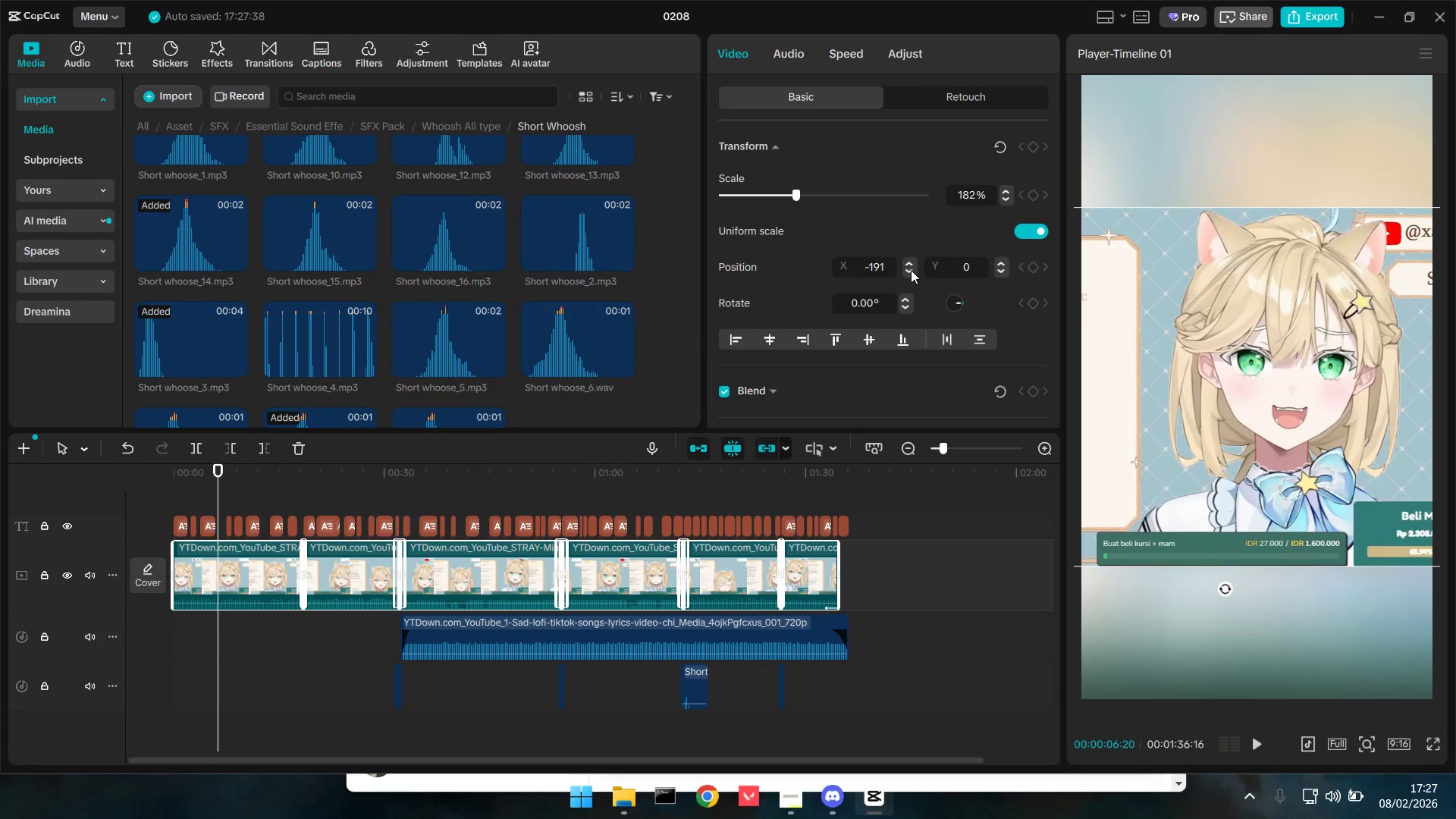 
wait(19.5)
 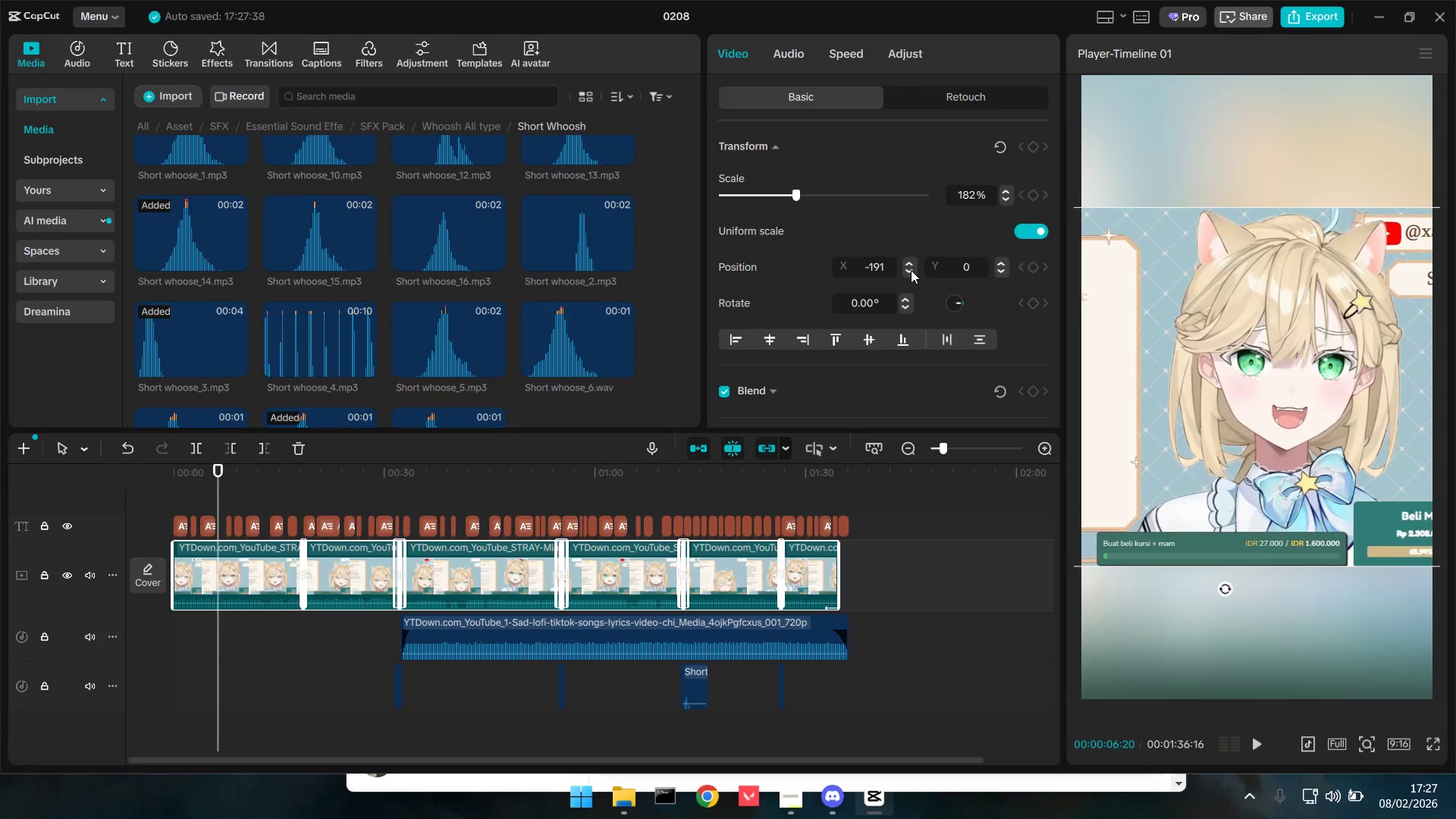 
left_click([911, 270])
 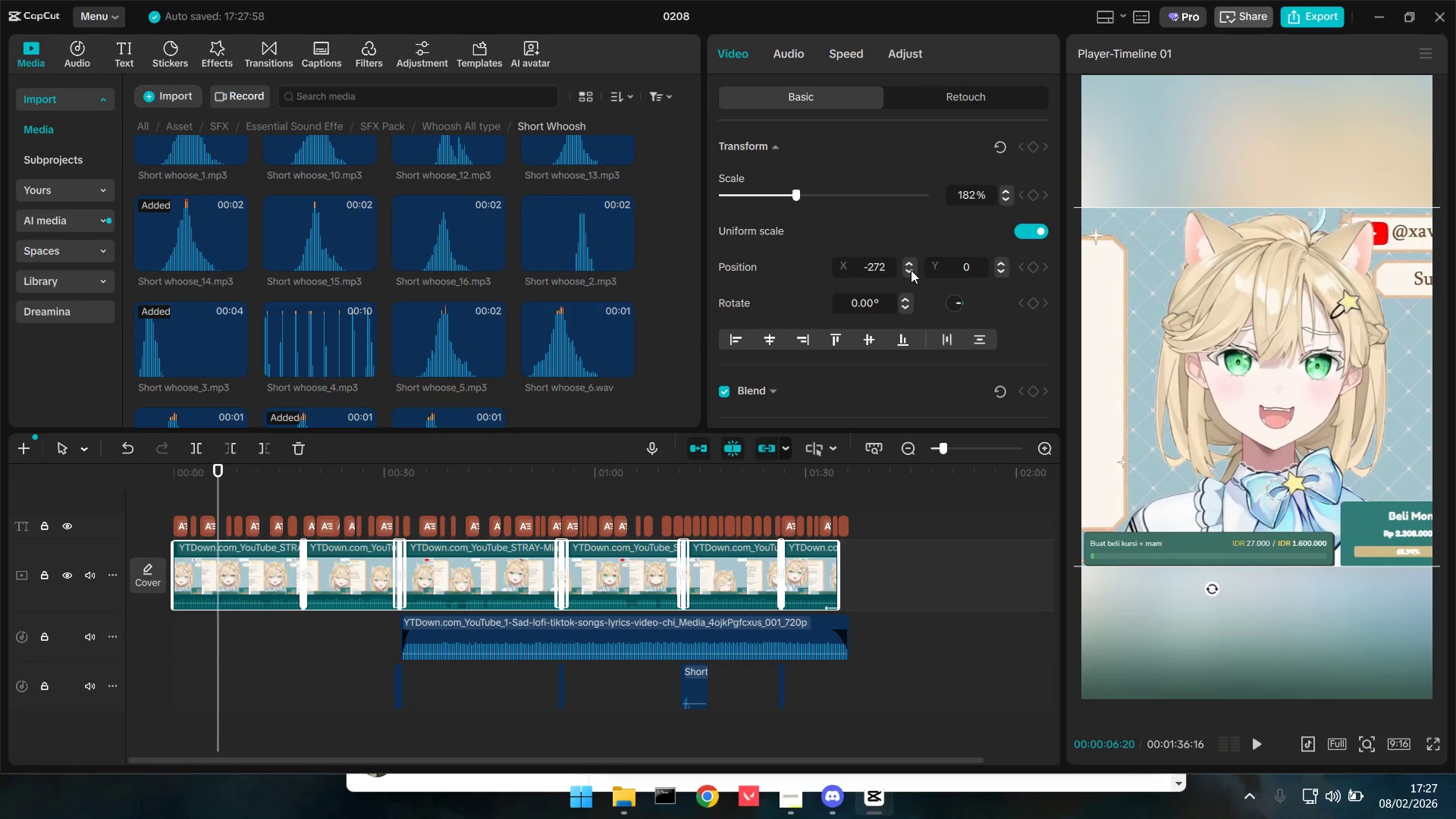 
double_click([911, 270])
 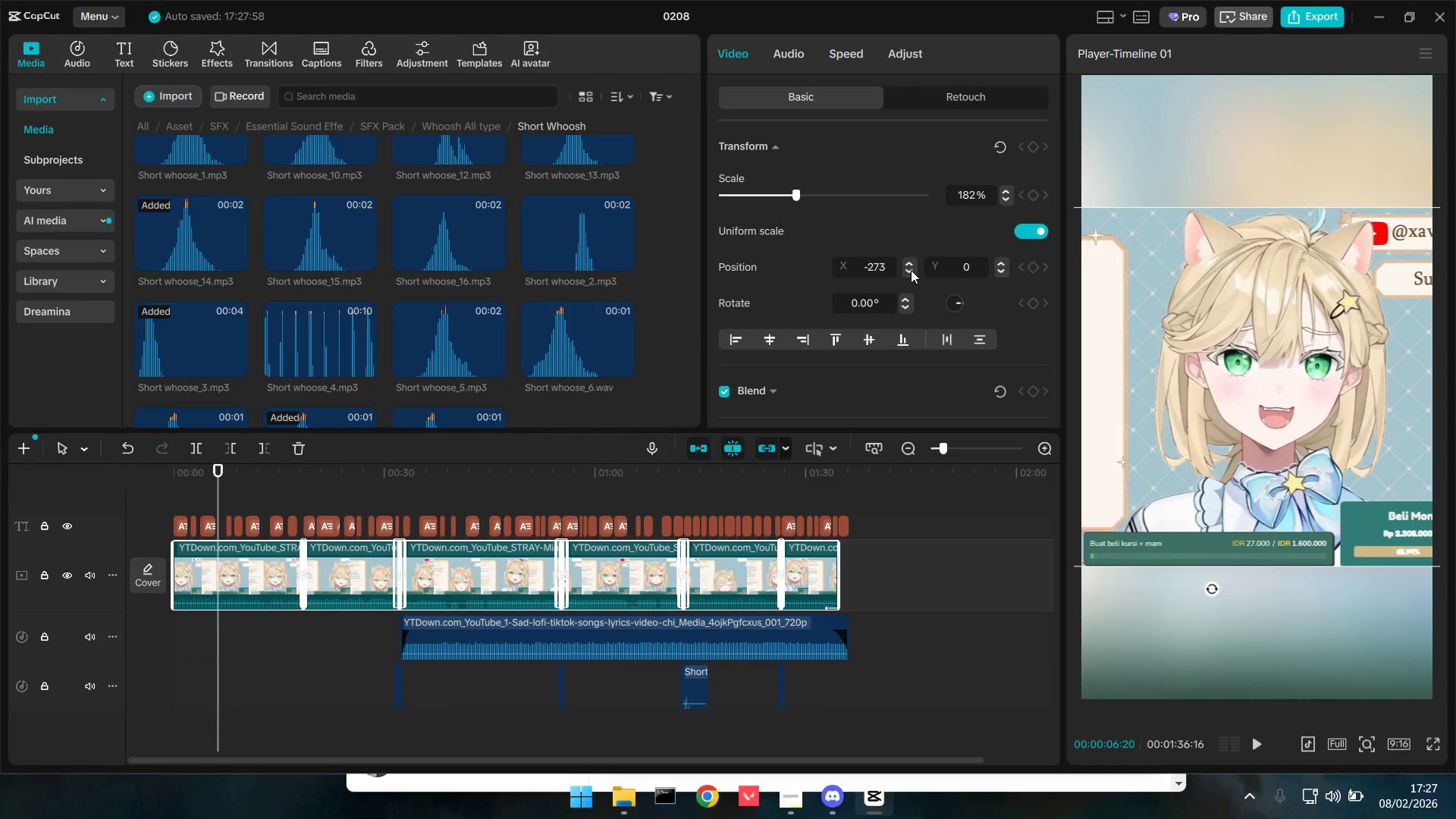 
triple_click([911, 270])
 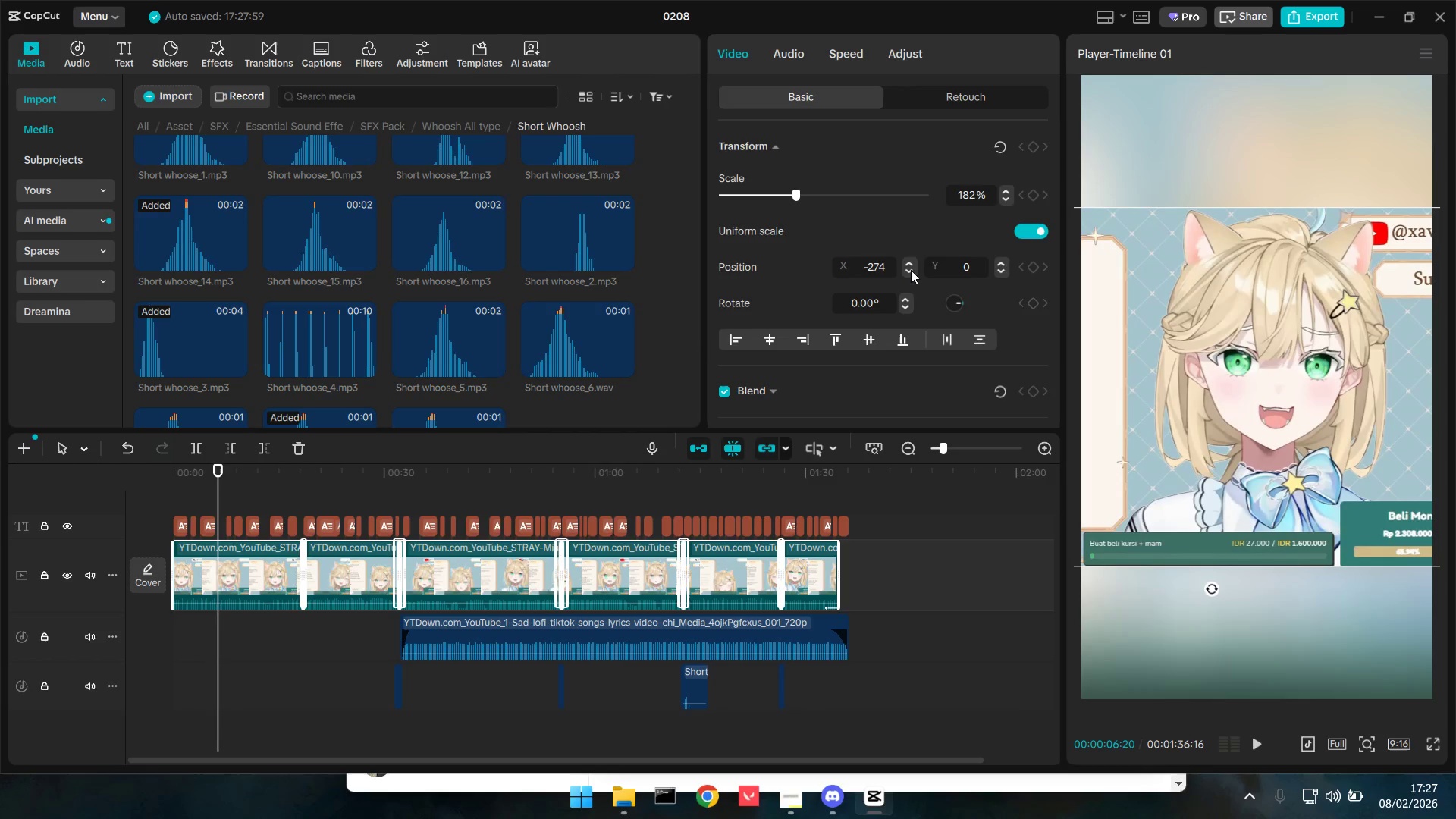 
triple_click([911, 270])
 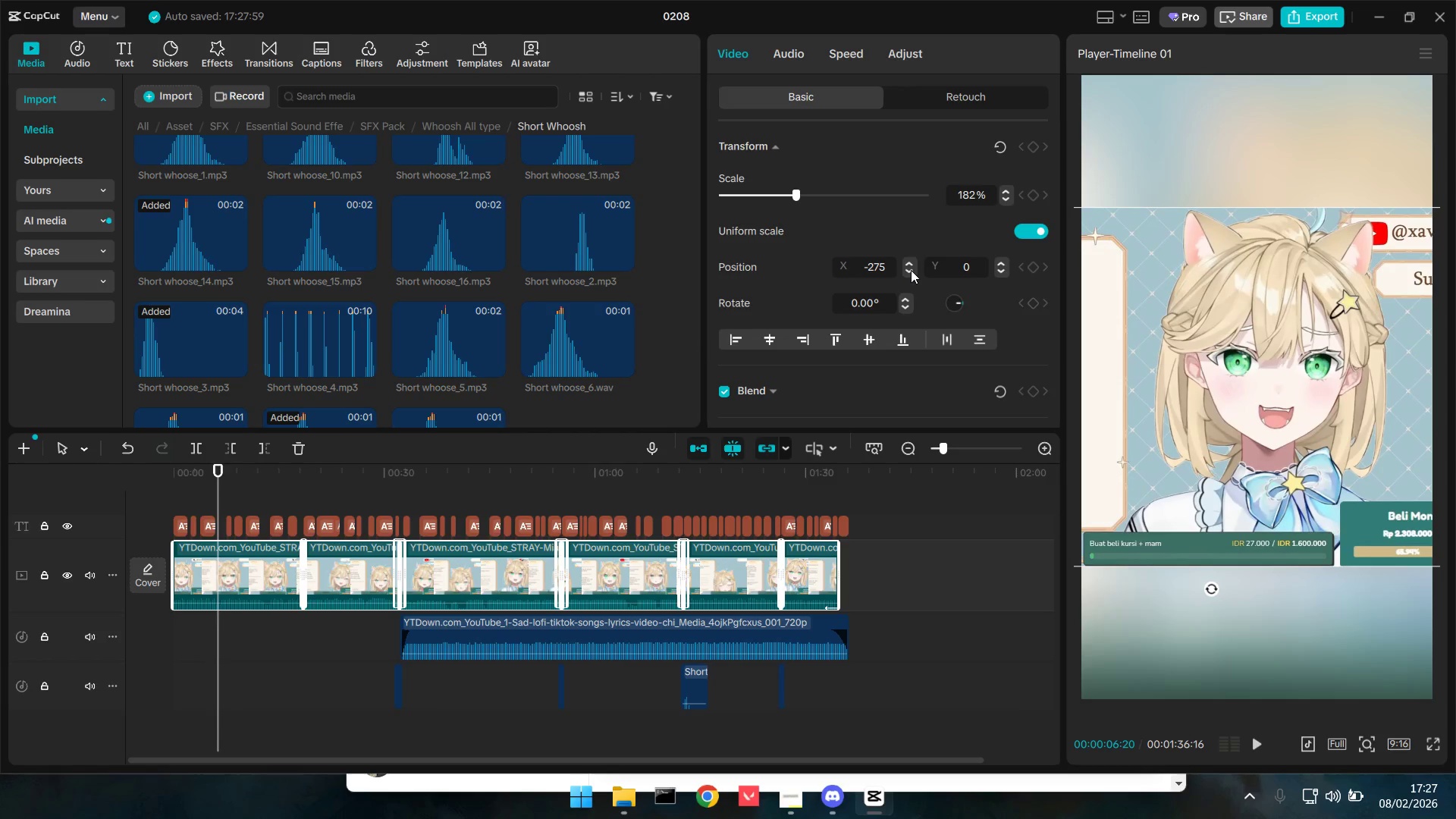 
triple_click([911, 270])
 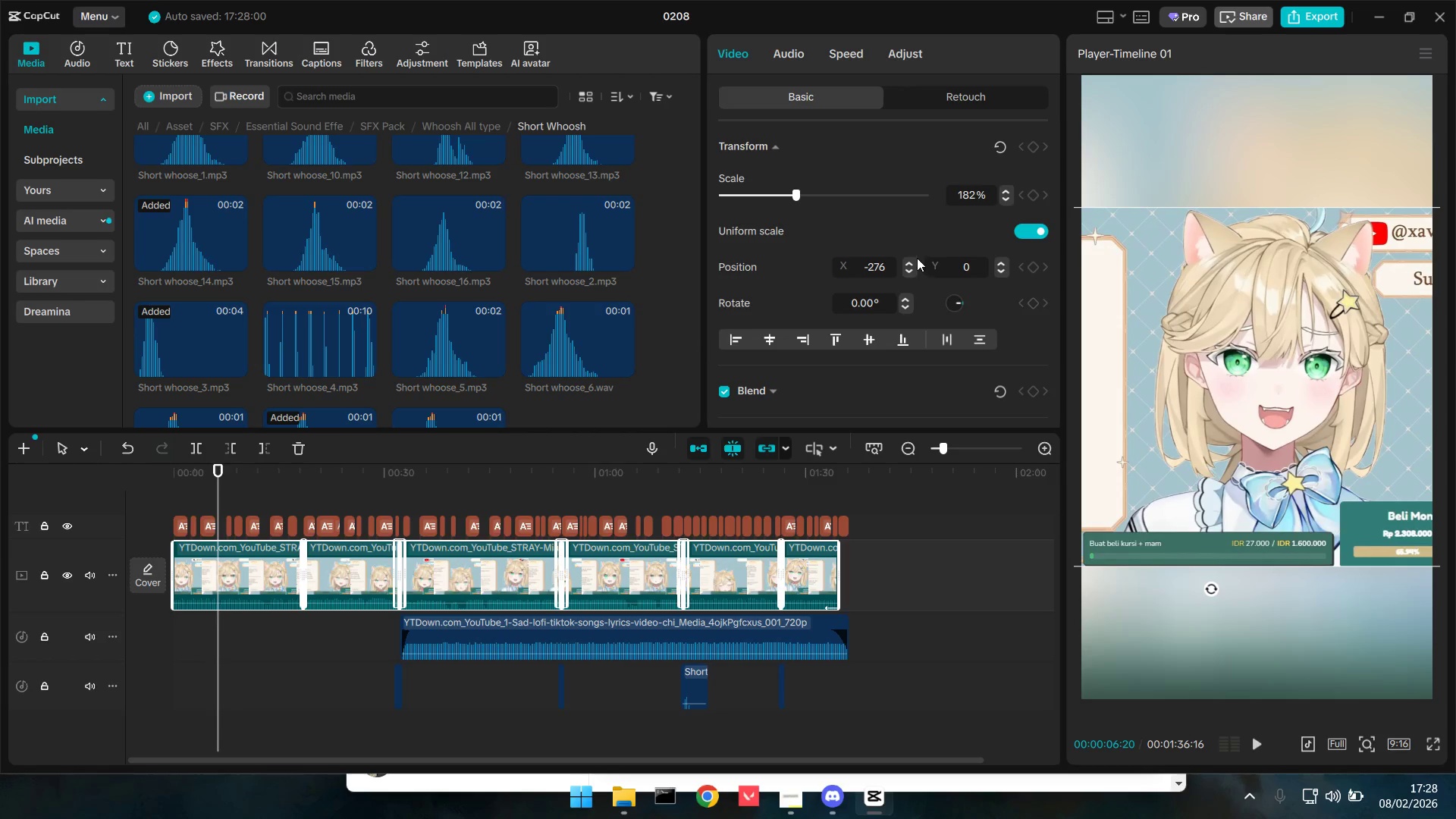 
triple_click([910, 263])
 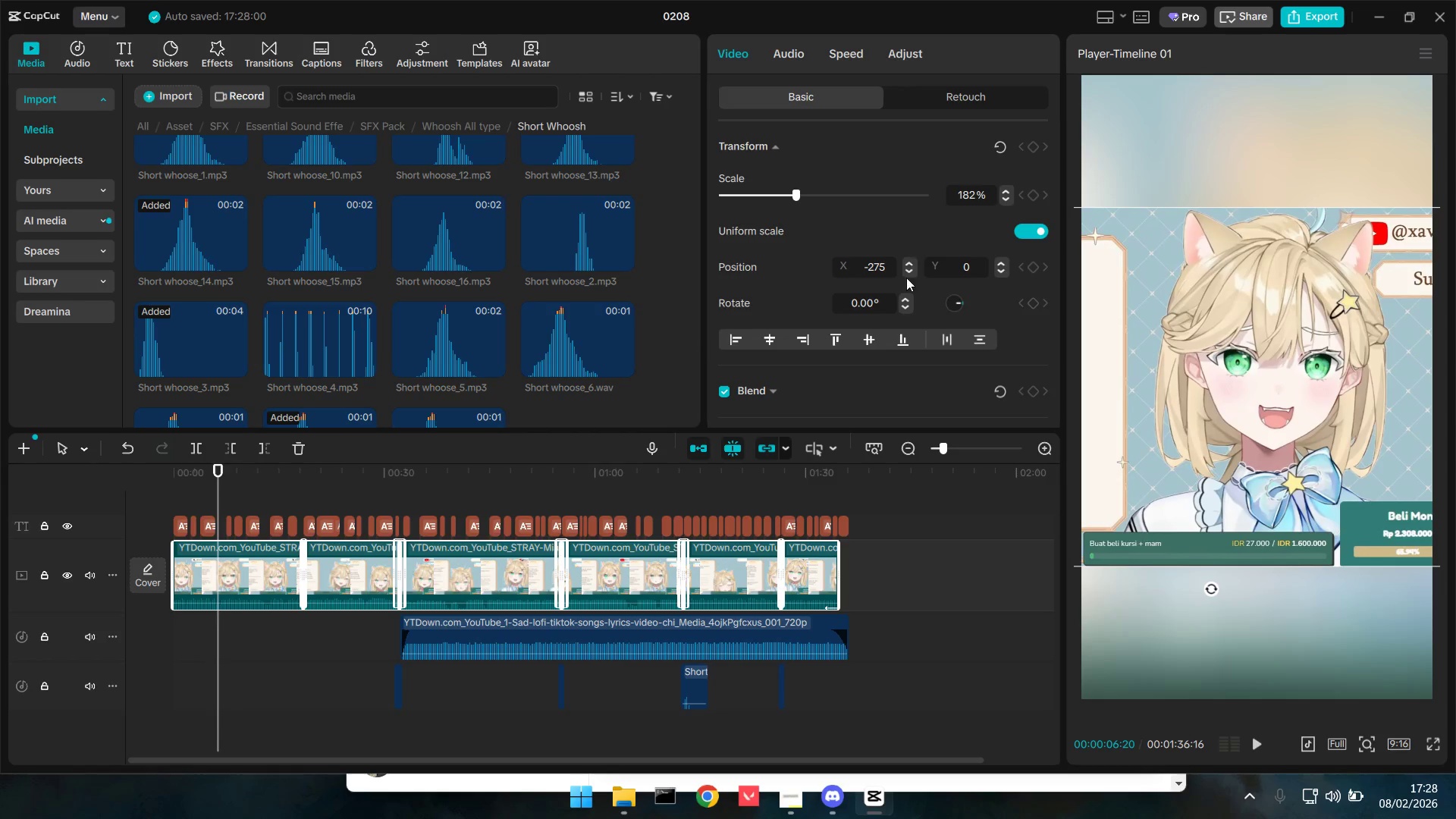 
key(Space)
 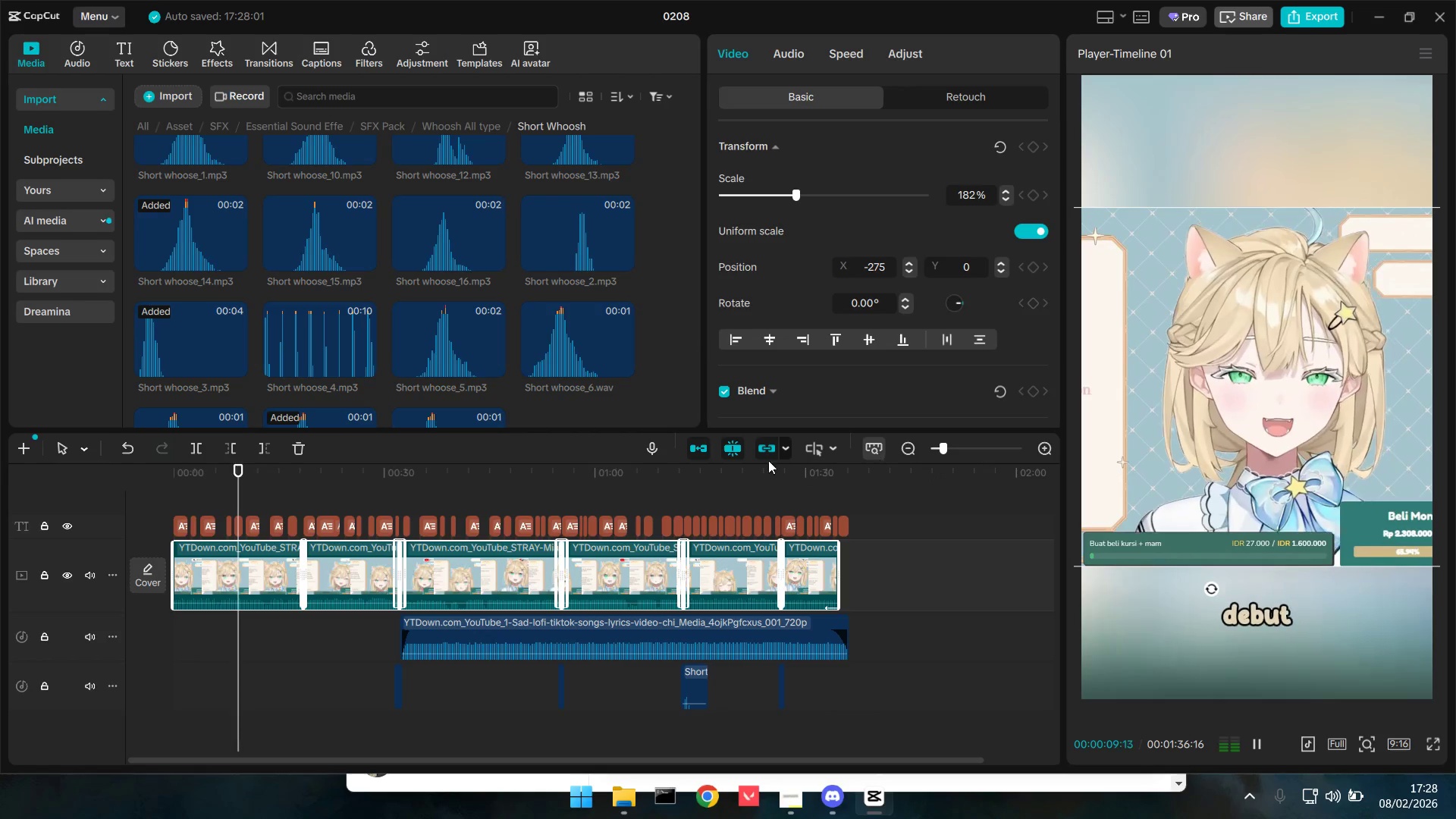 
left_click([333, 493])
 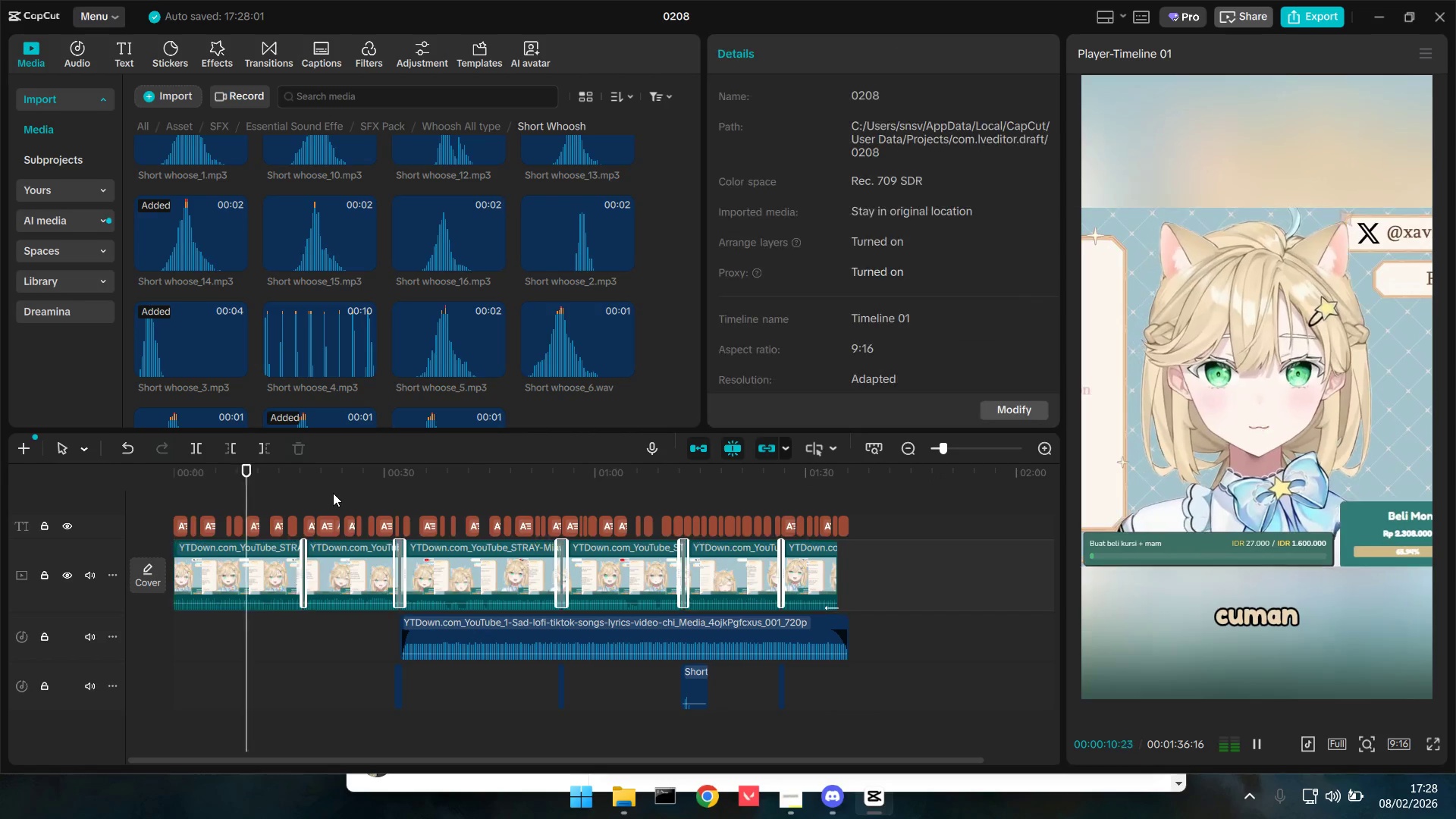 
key(Space)
 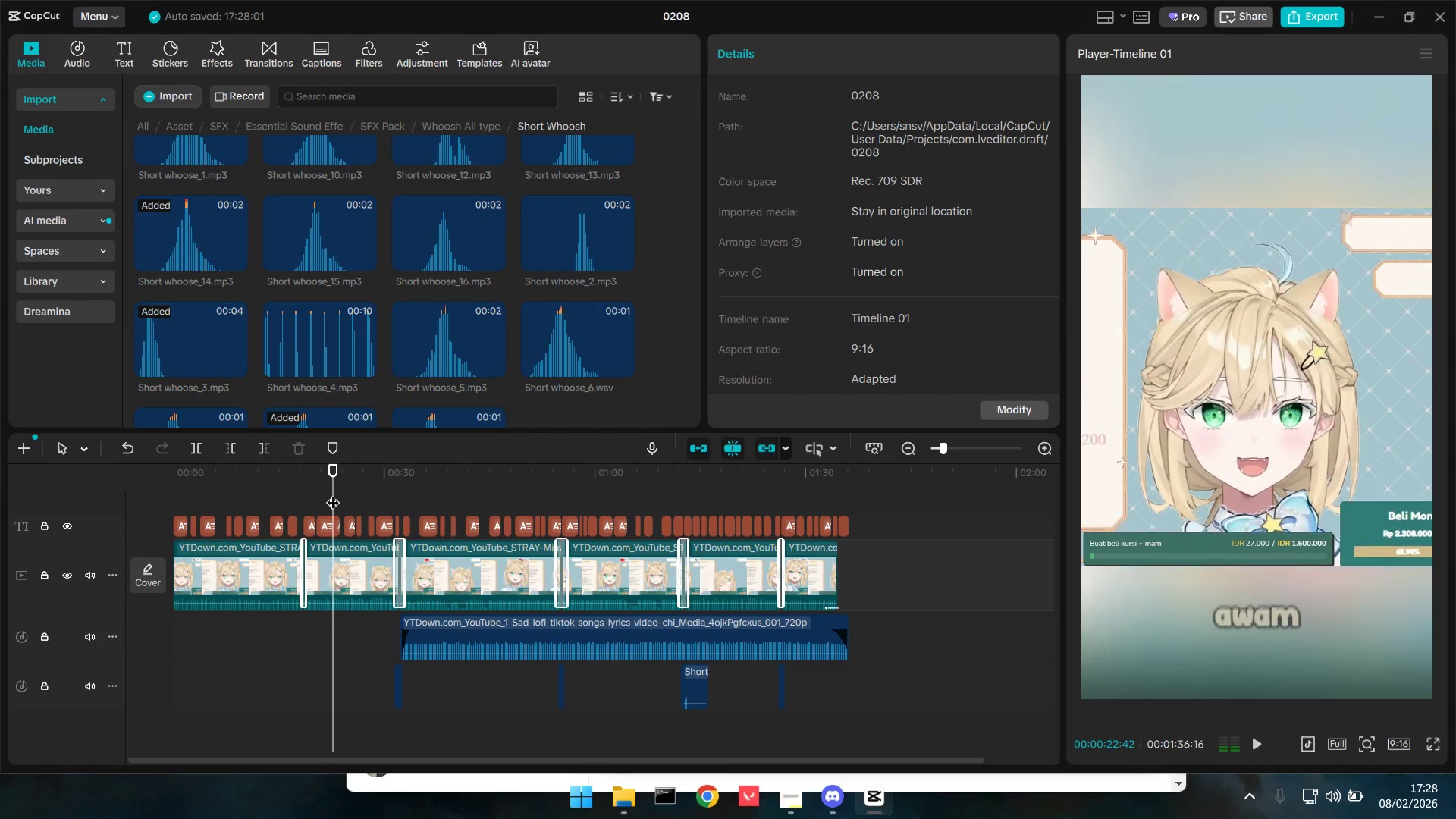 
key(Space)
 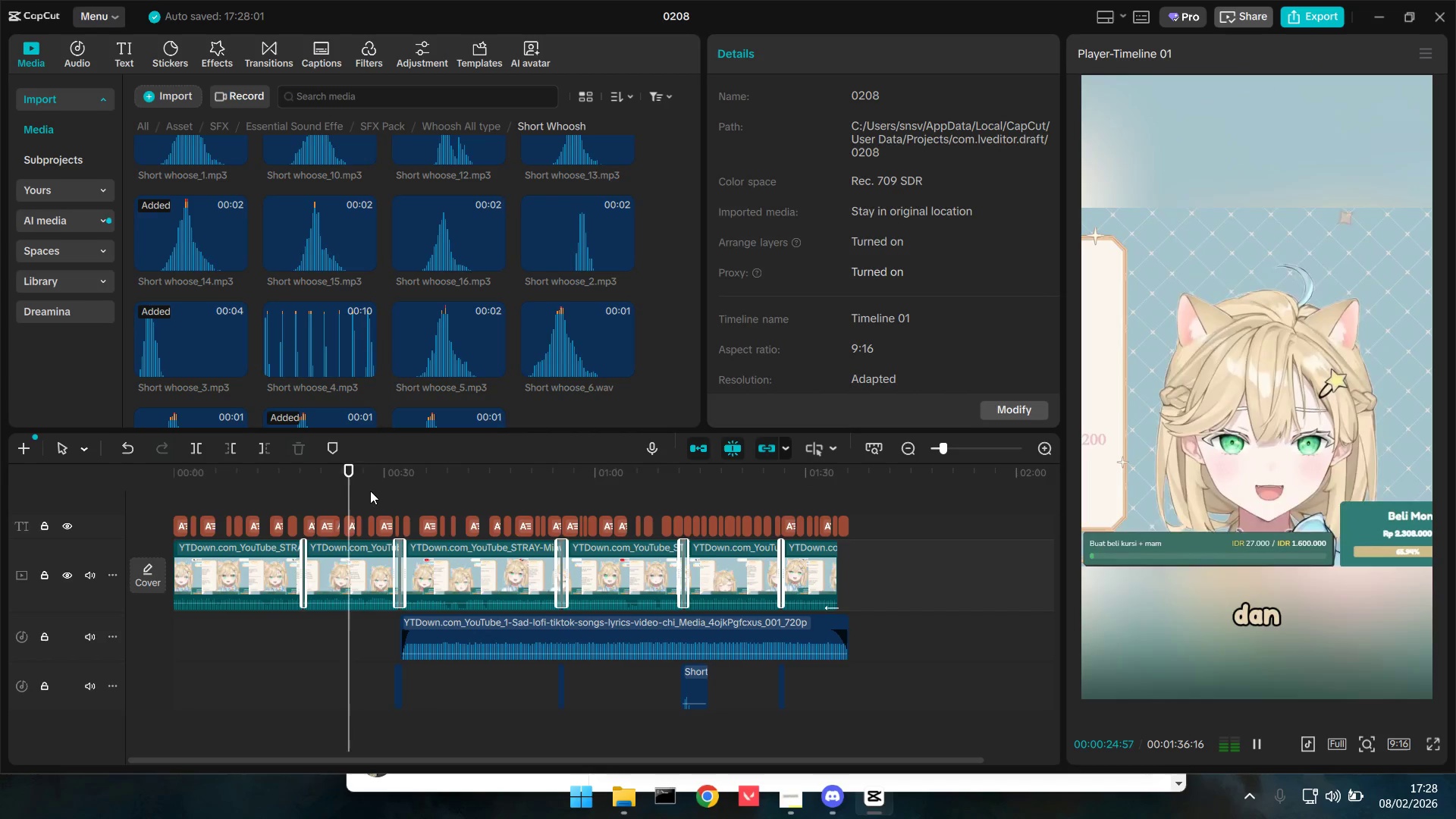 
left_click([375, 476])
 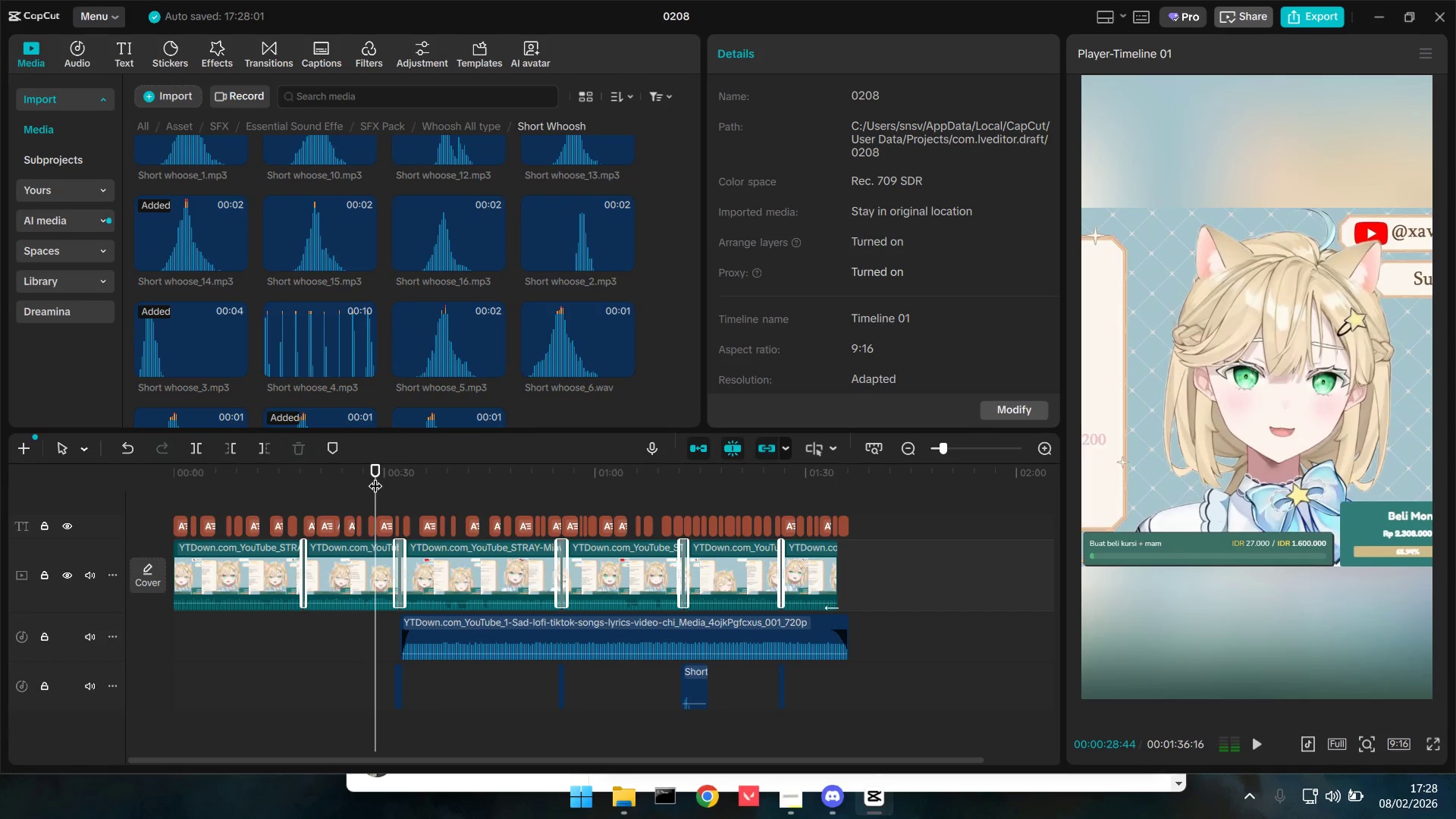 
key(Space)
 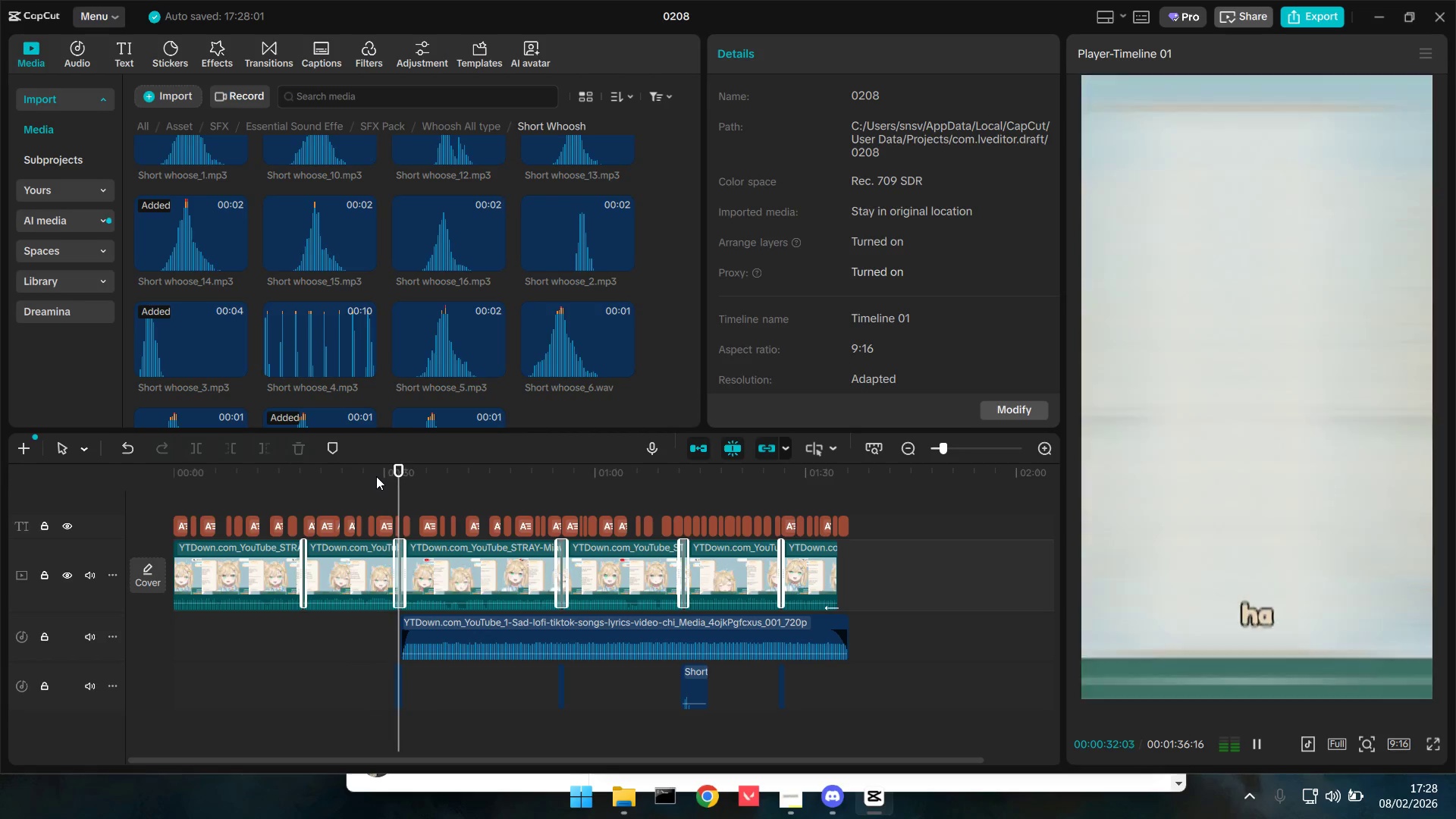 
key(Space)
 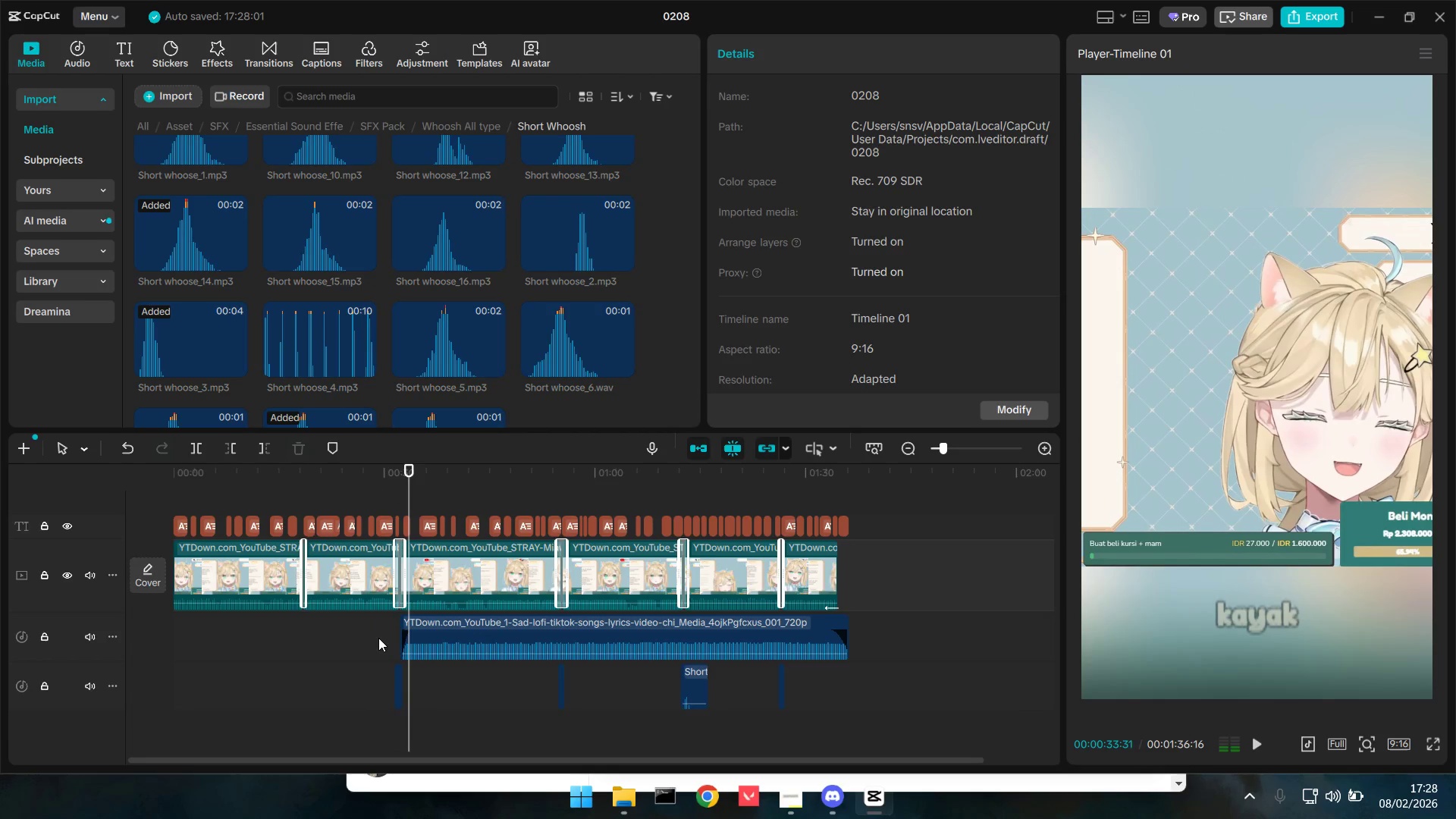 
hold_key(key=ControlLeft, duration=1.36)
 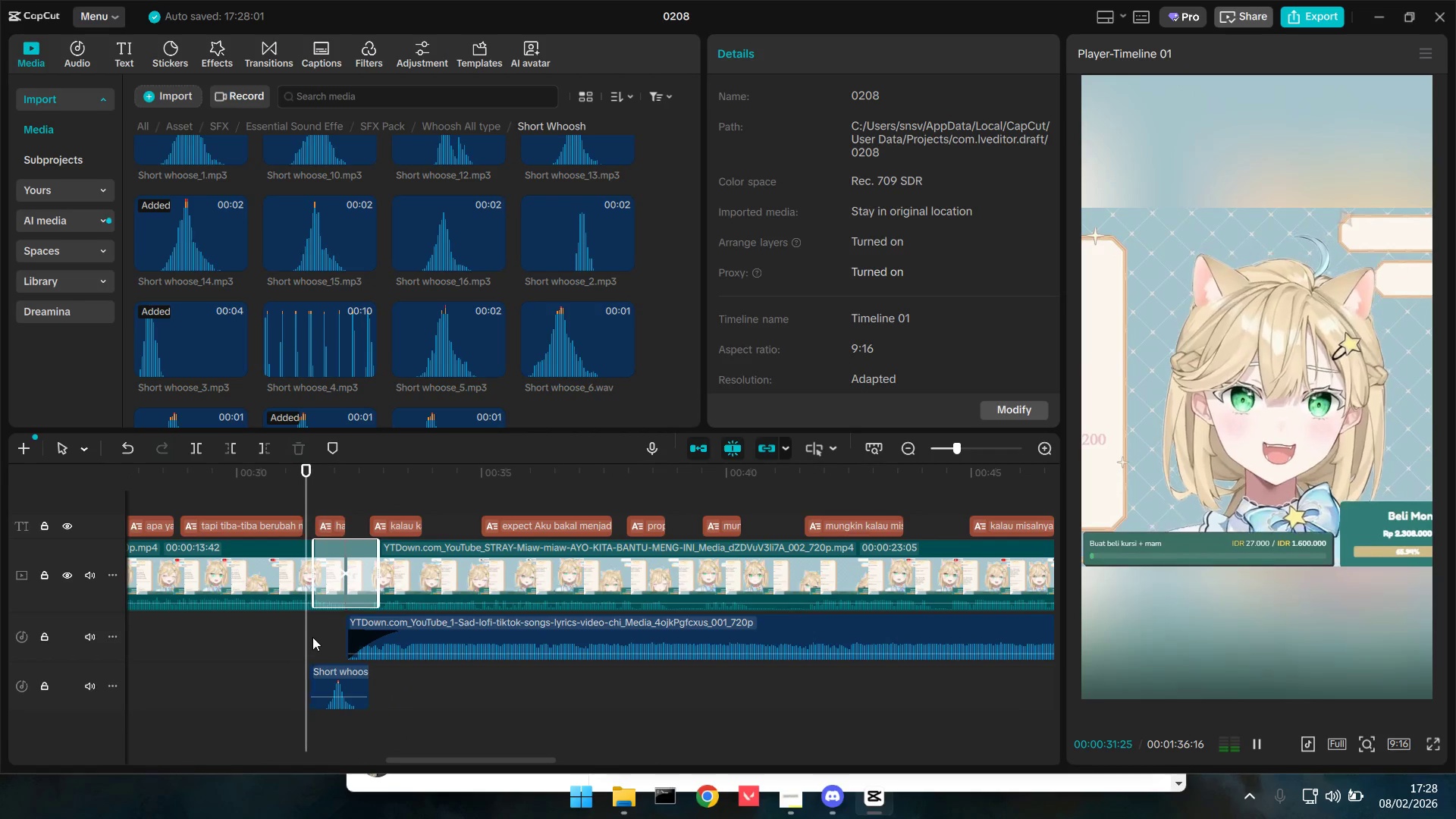 
left_click([309, 636])
 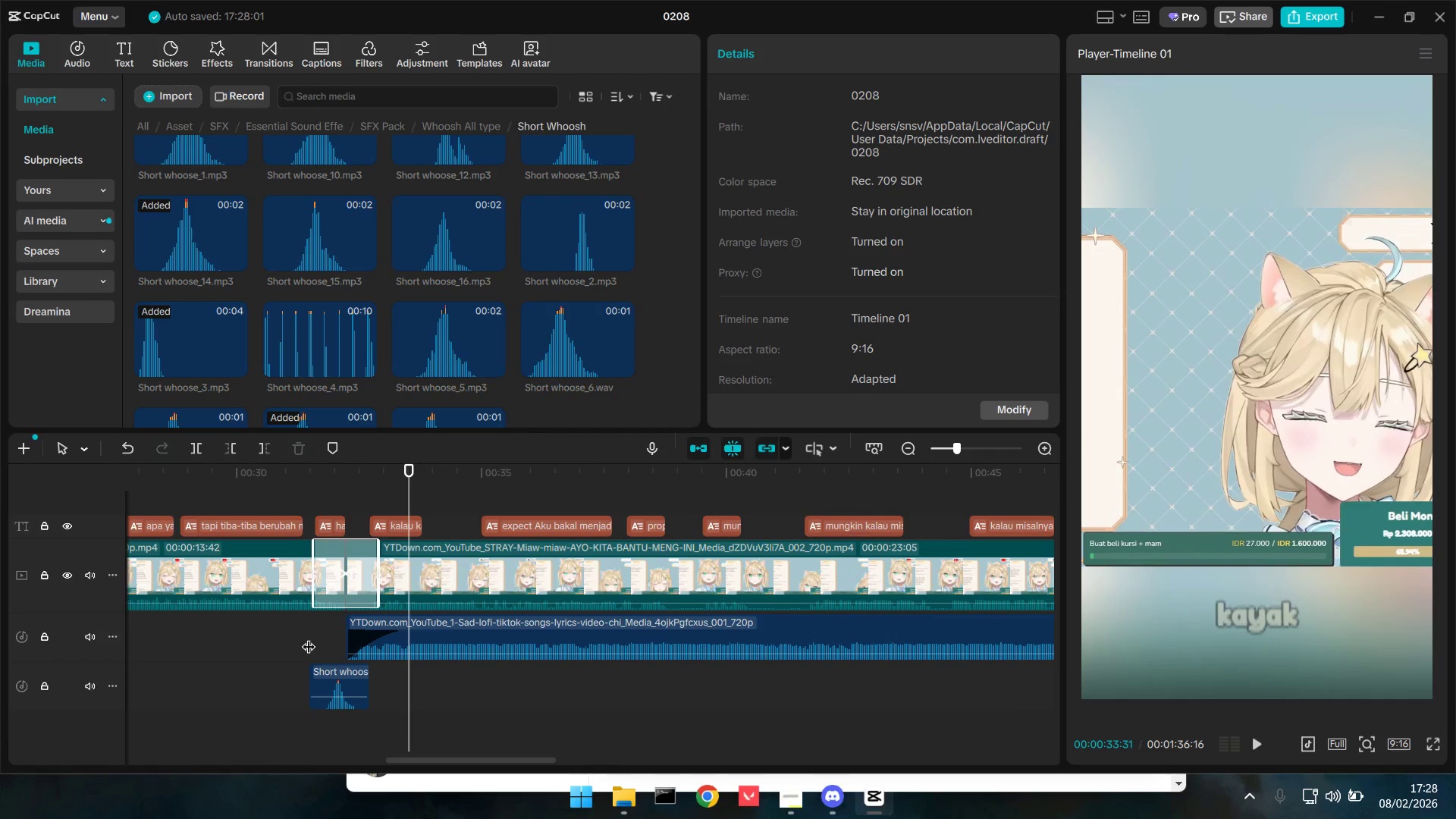 
scroll: coordinate [386, 635], scroll_direction: up, amount: 18.0
 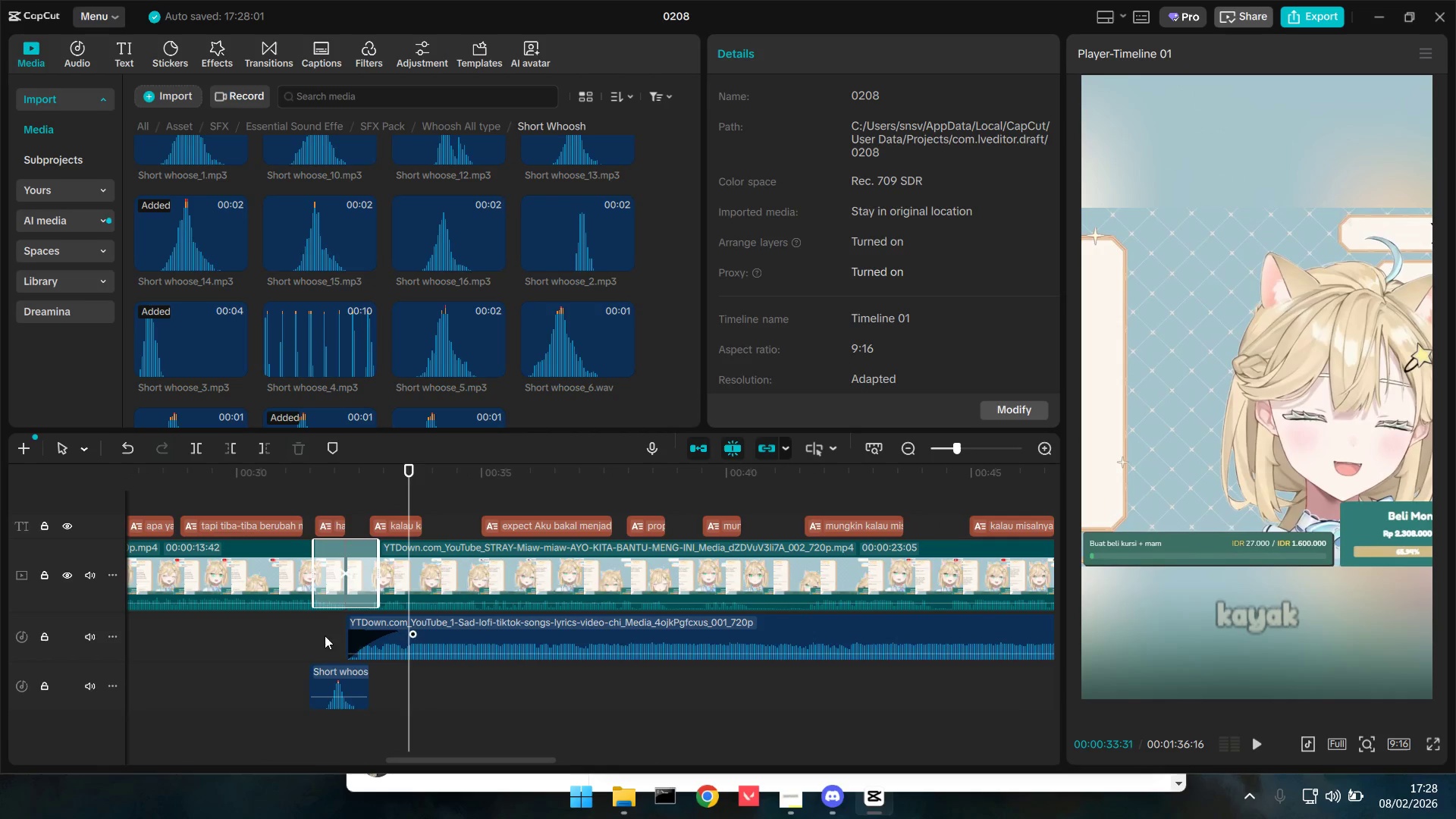 
key(Space)
 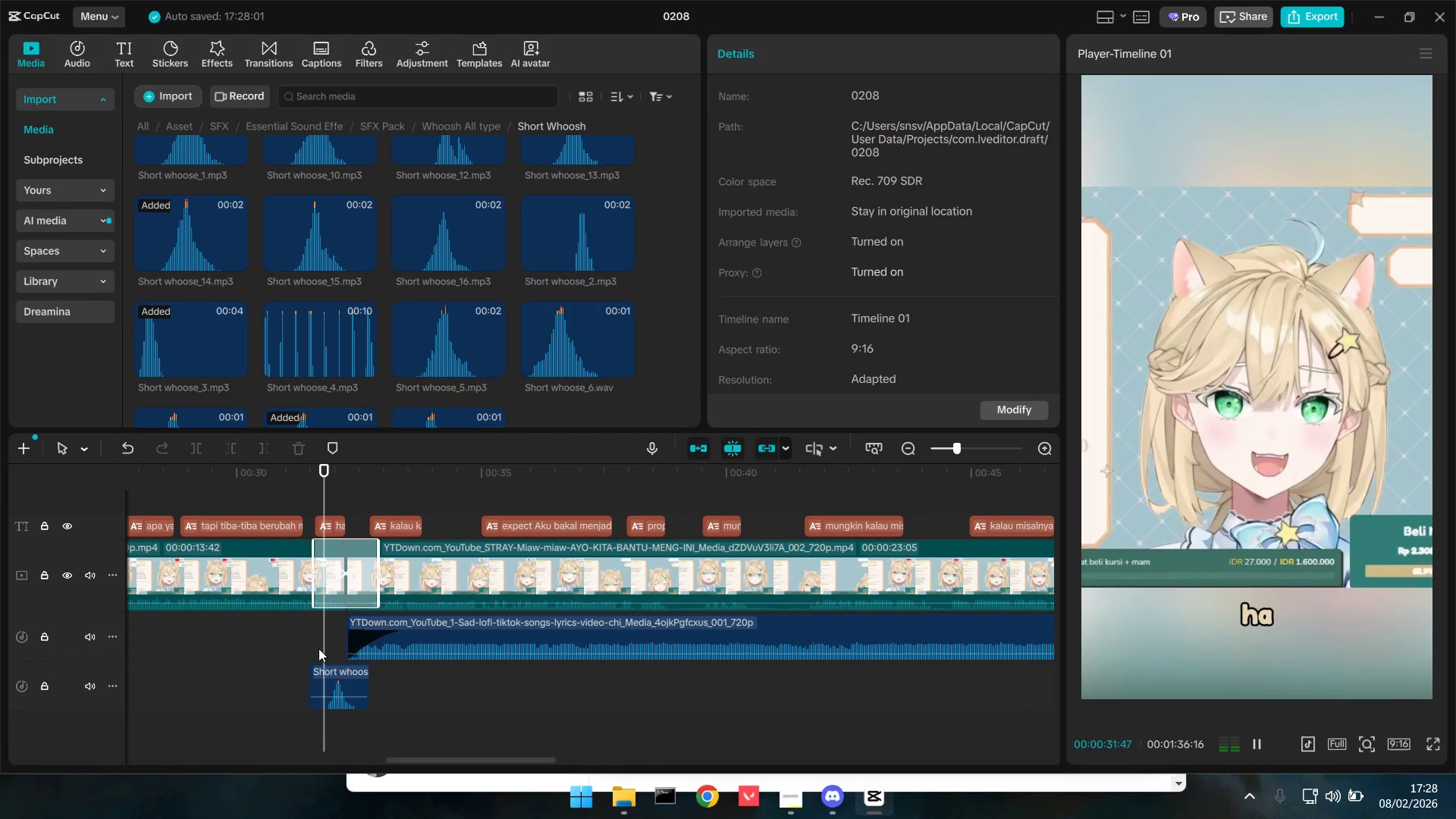 
key(Space)
 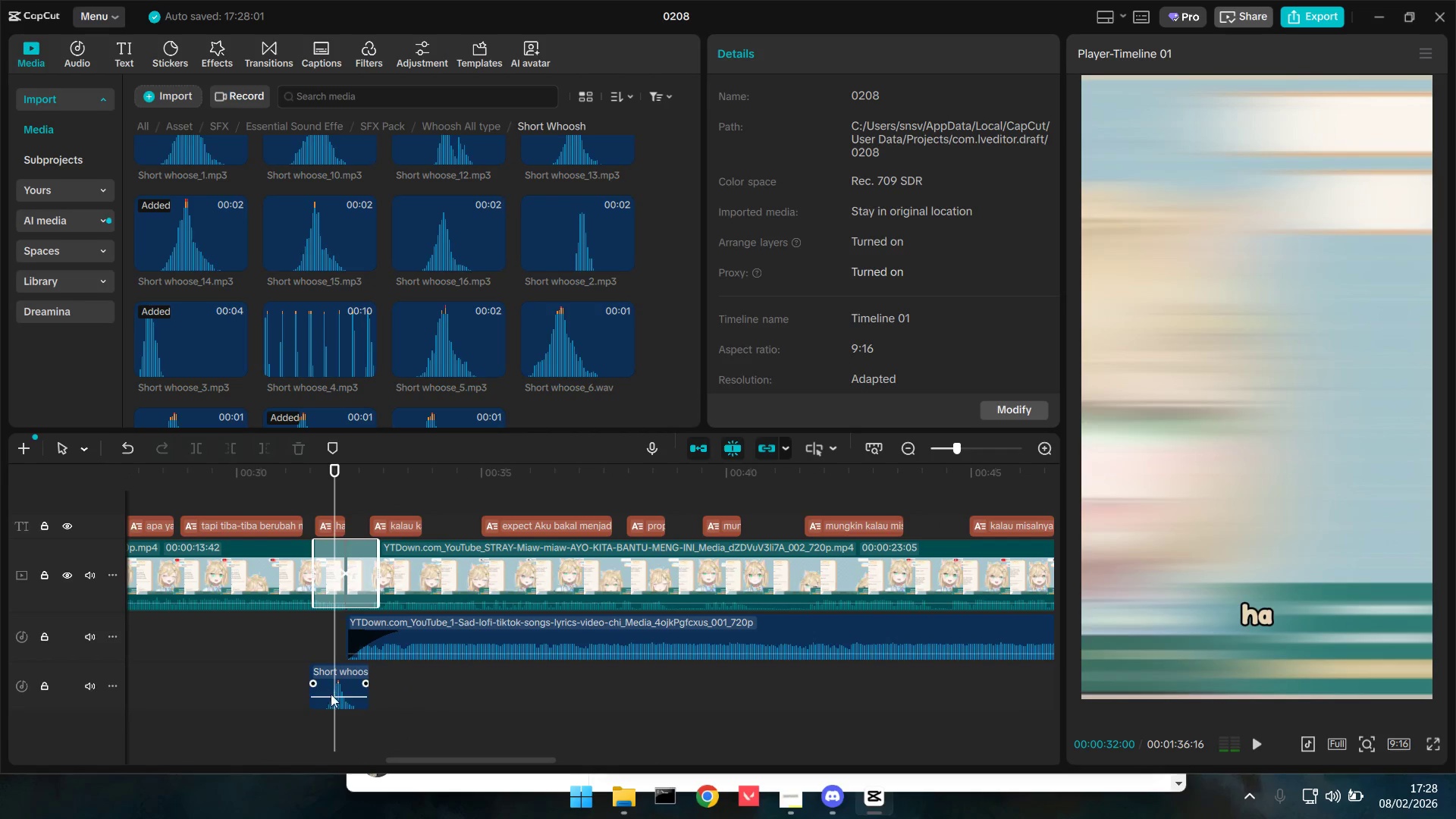 
key(Space)
 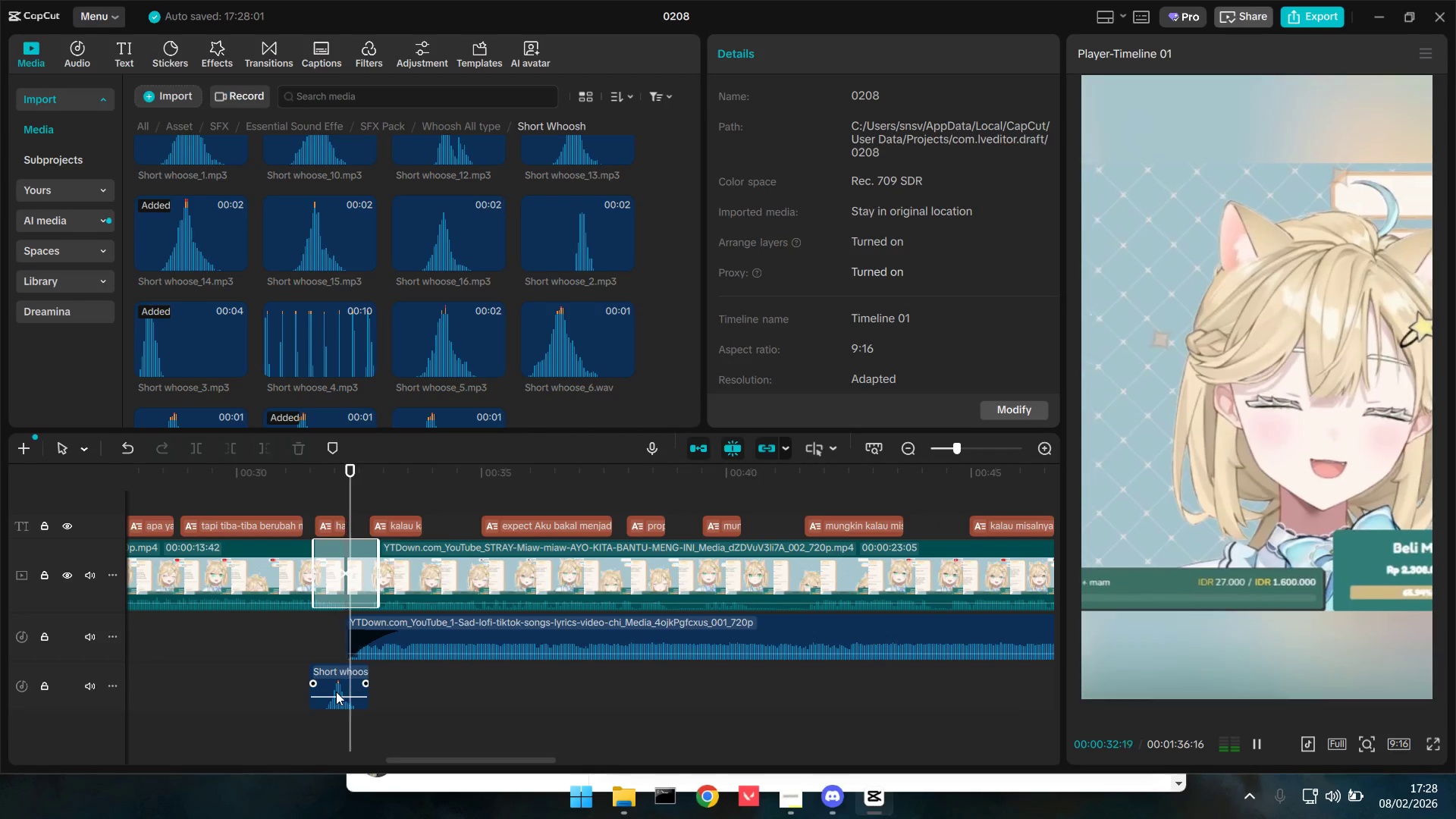 
key(Space)
 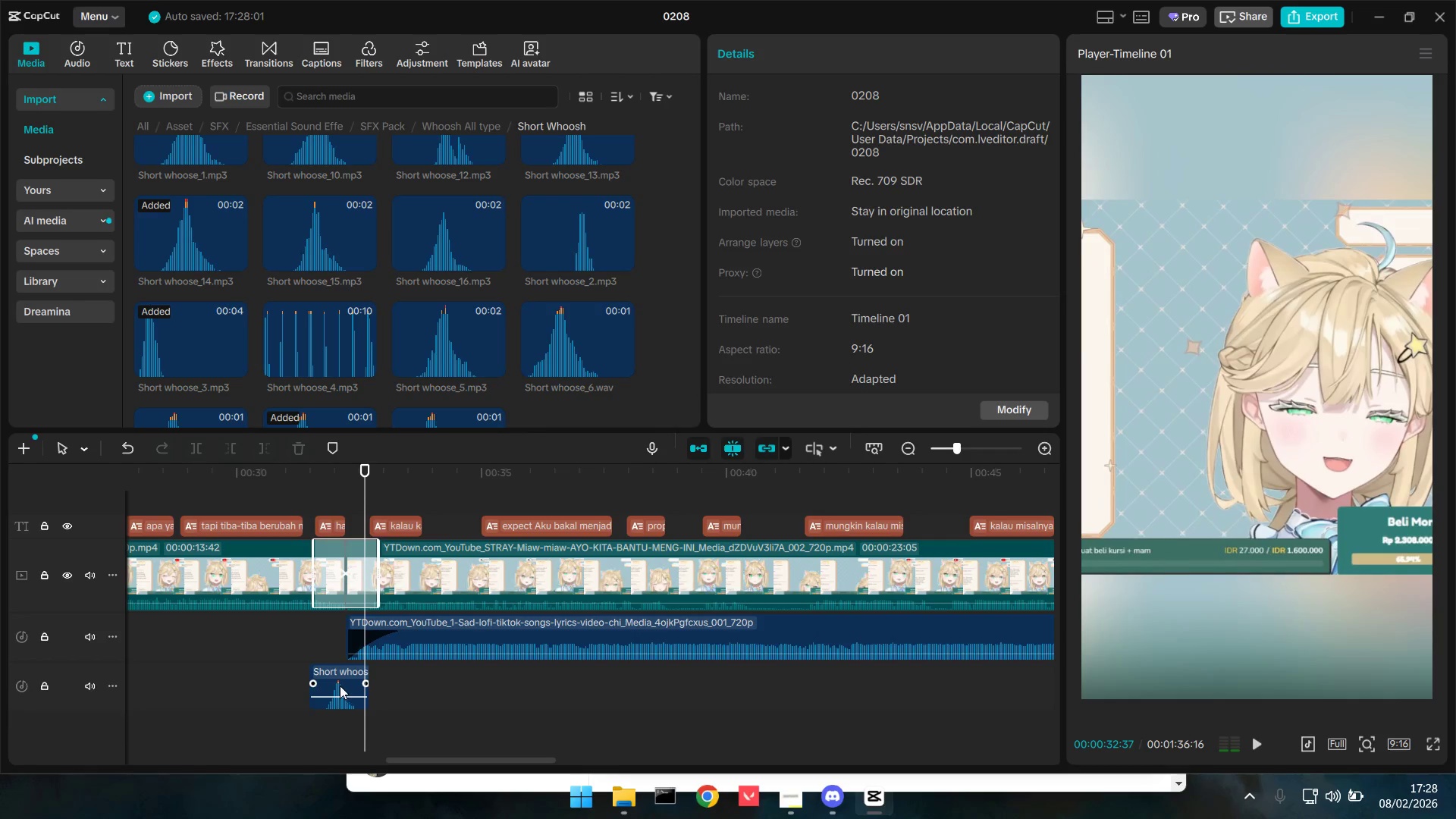 
left_click_drag(start_coordinate=[338, 682], to_coordinate=[330, 682])
 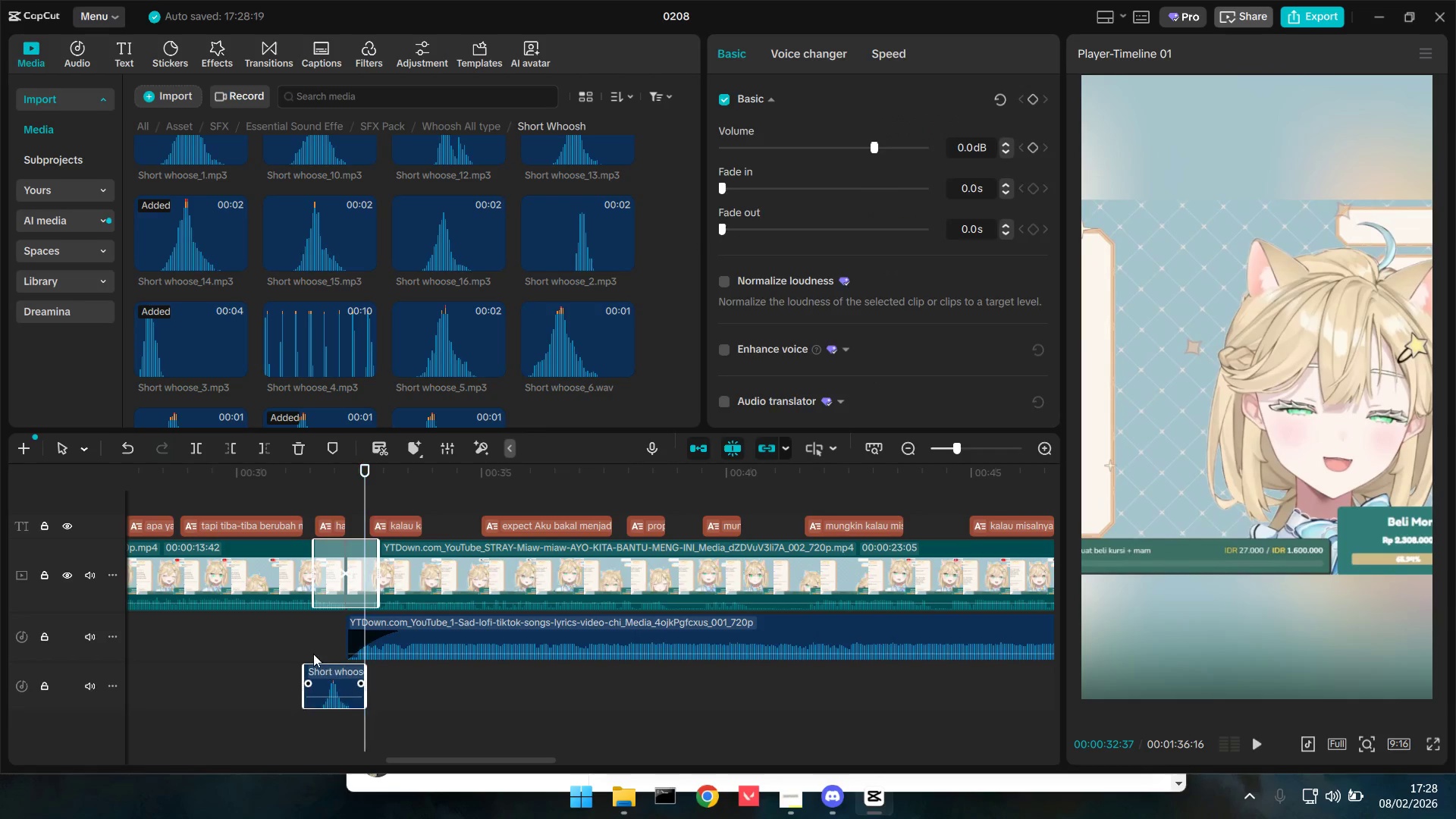 
left_click([313, 645])
 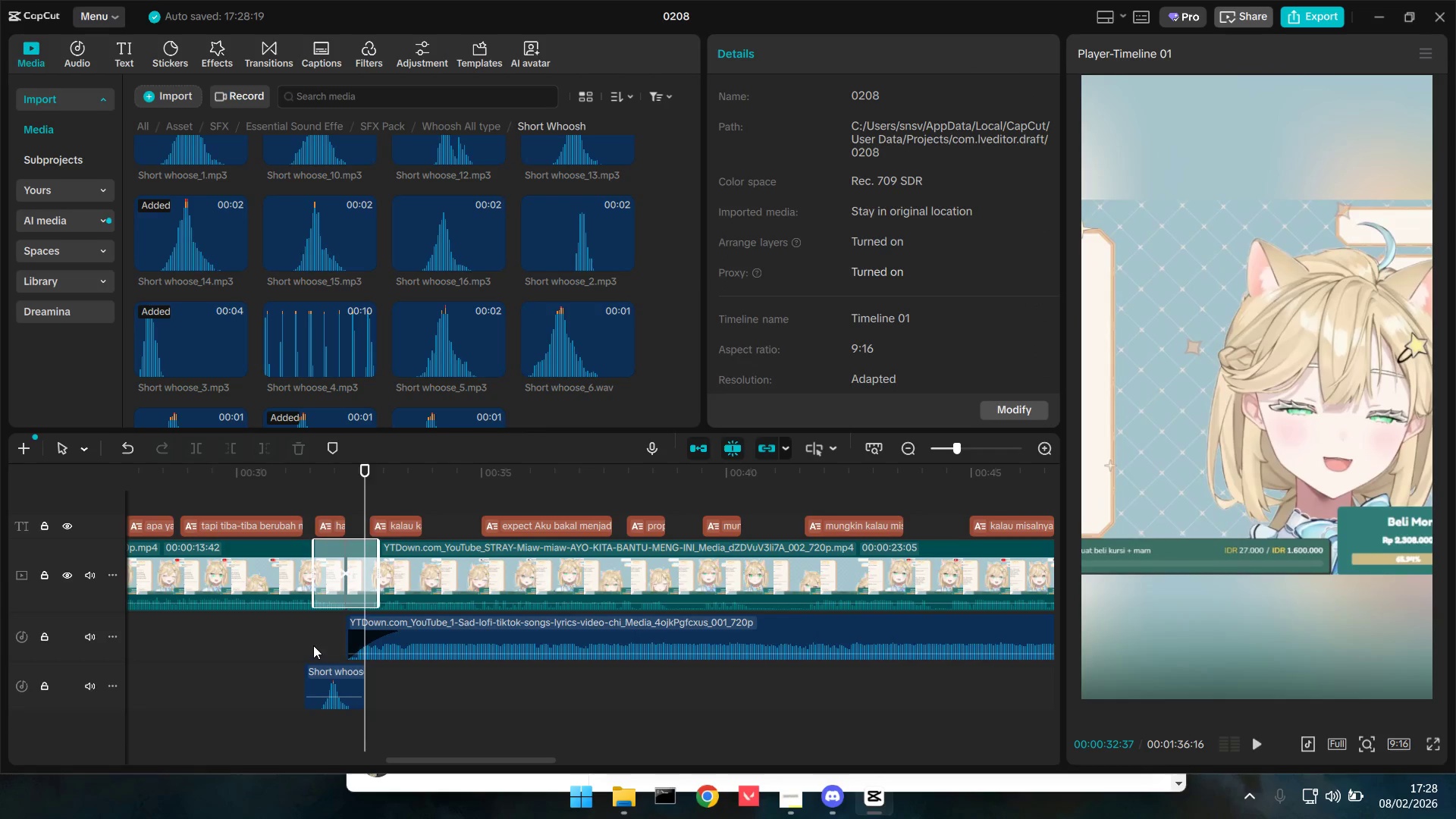 
key(Space)
 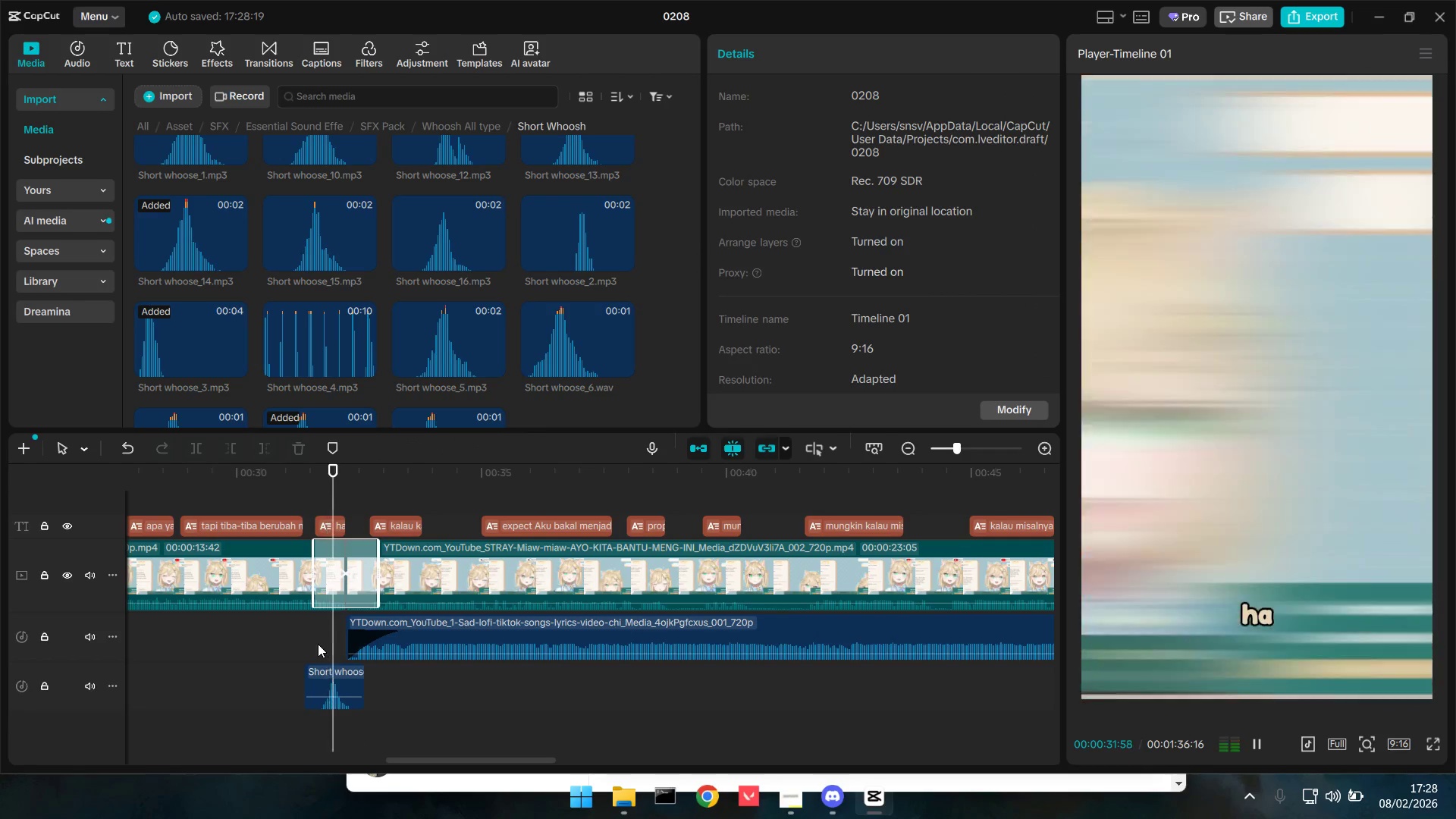 
key(Space)
 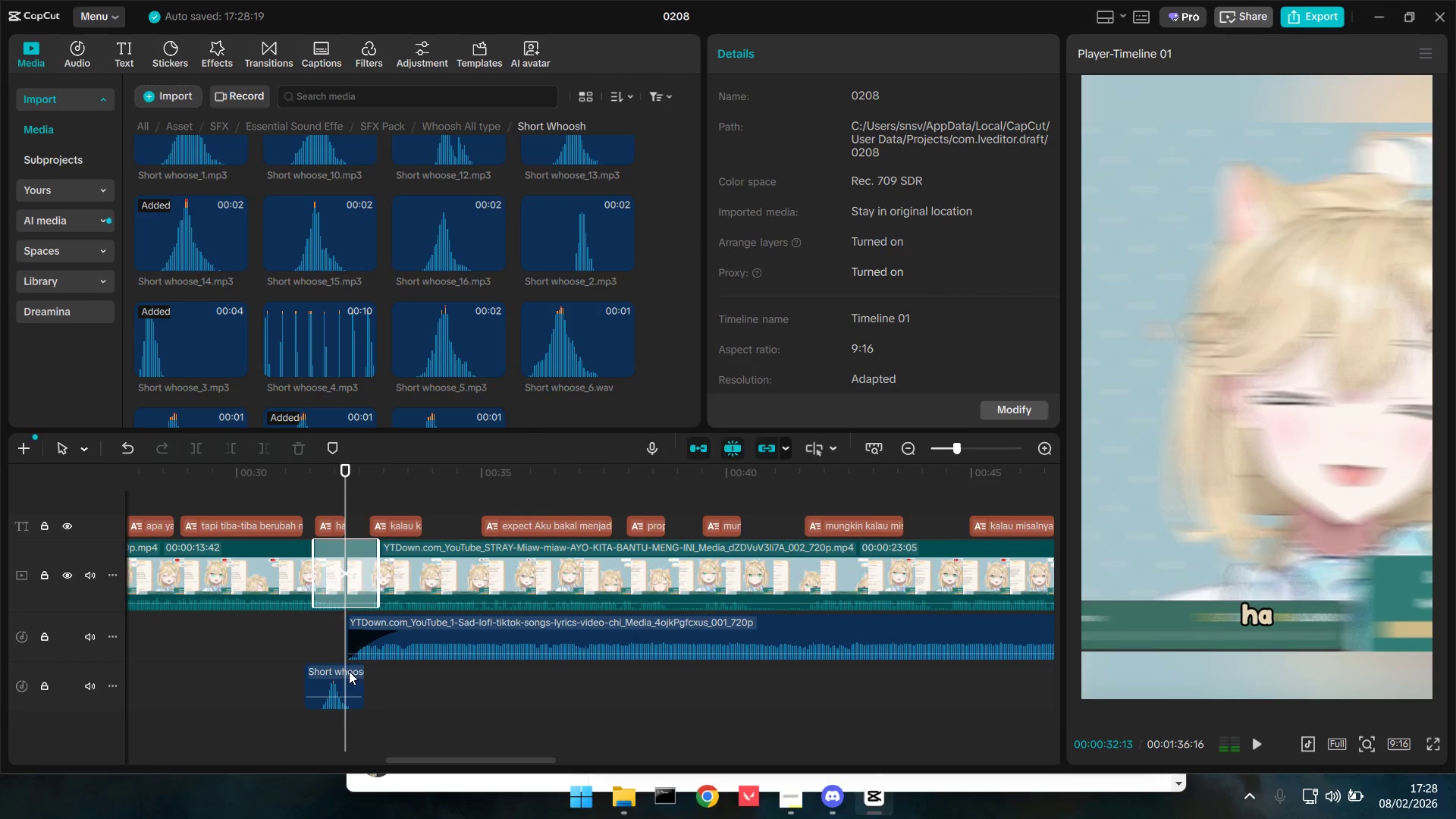 
hold_key(key=ControlLeft, duration=0.66)
scroll: coordinate [350, 680], scroll_direction: up, amount: 10.0
 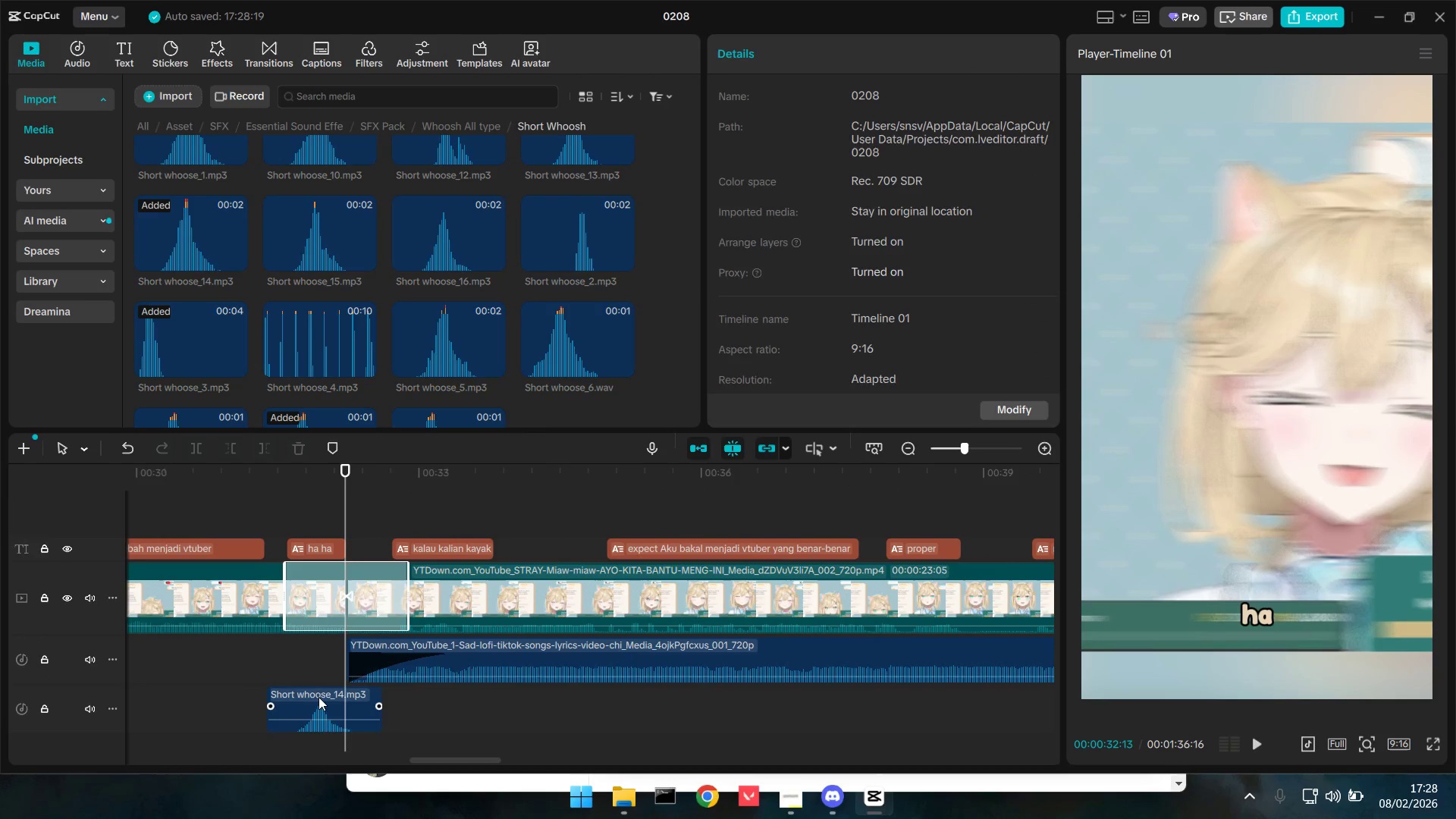 
left_click_drag(start_coordinate=[318, 697], to_coordinate=[342, 701])
 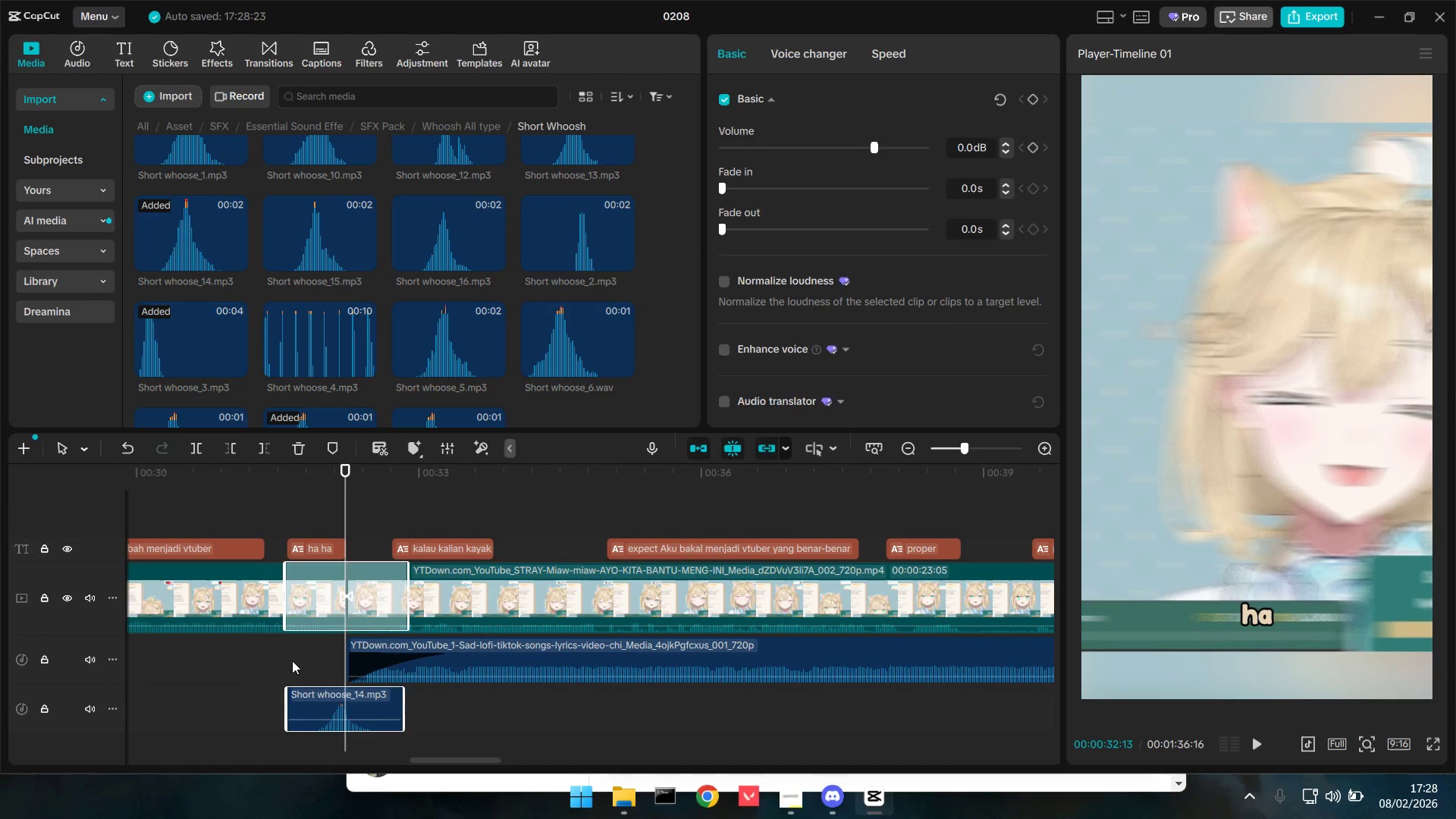 
left_click([292, 661])
 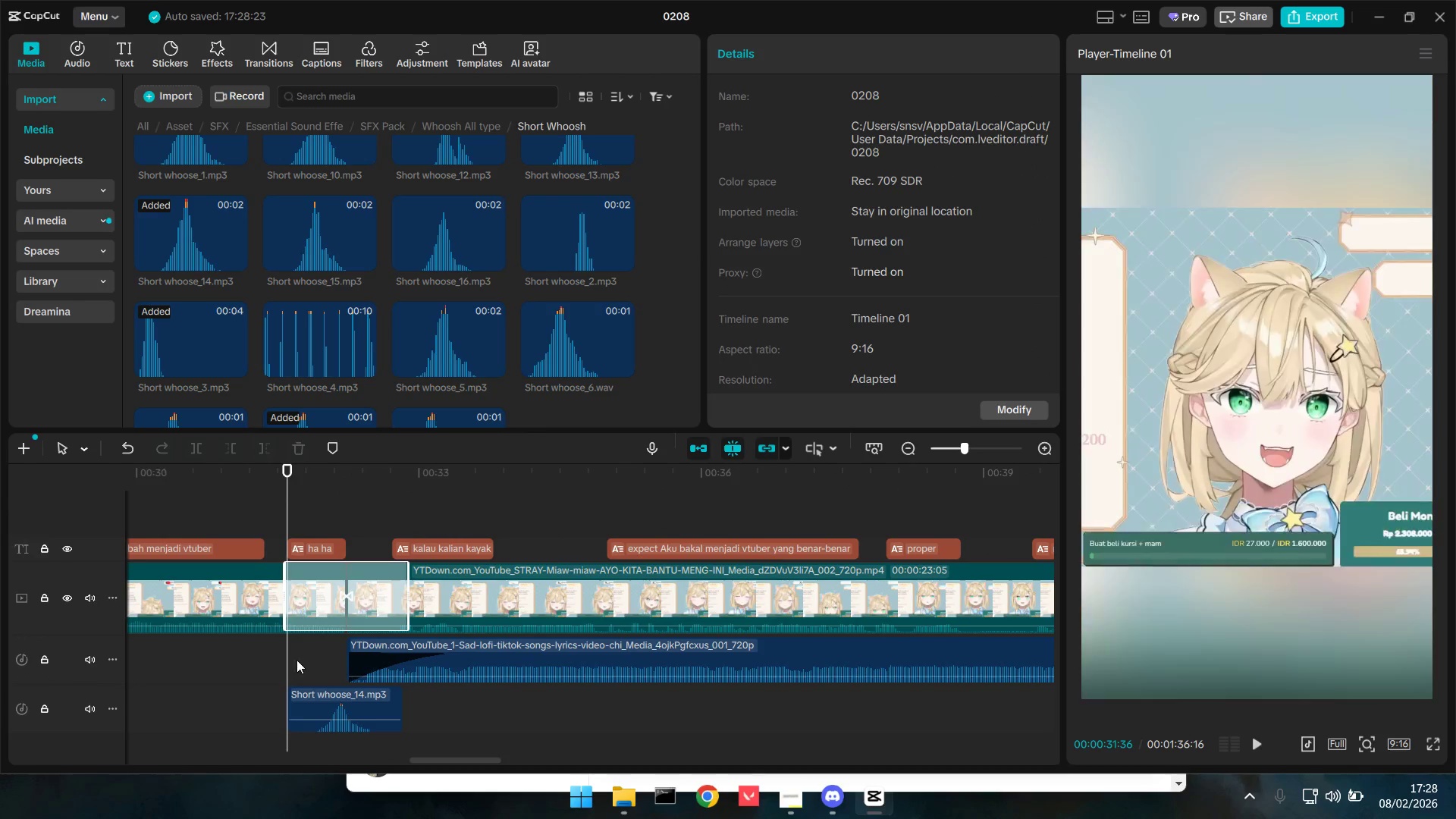 
key(Space)
 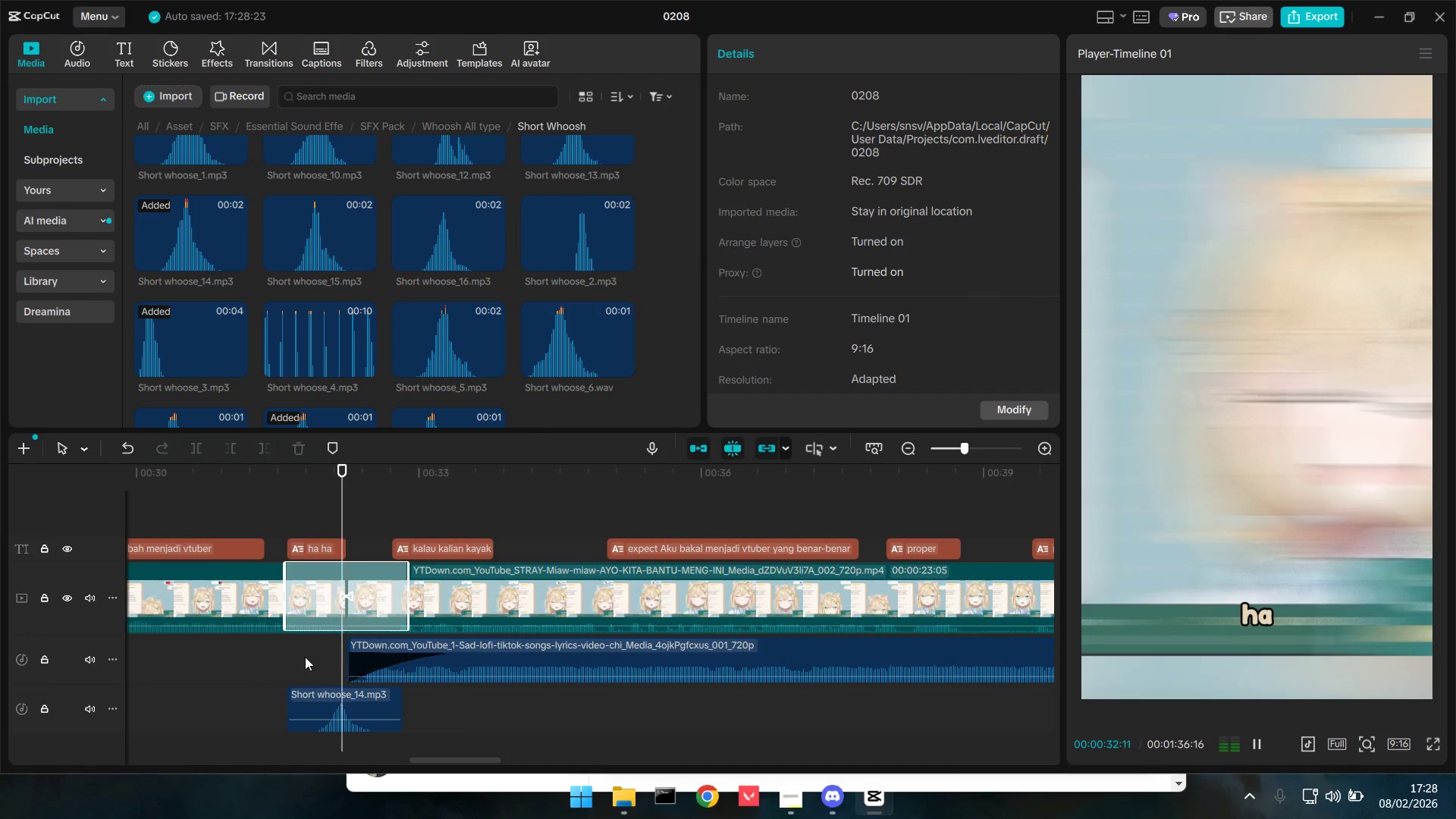 
hold_key(key=ControlLeft, duration=1.5)
scroll: coordinate [400, 676], scroll_direction: down, amount: 11.0
 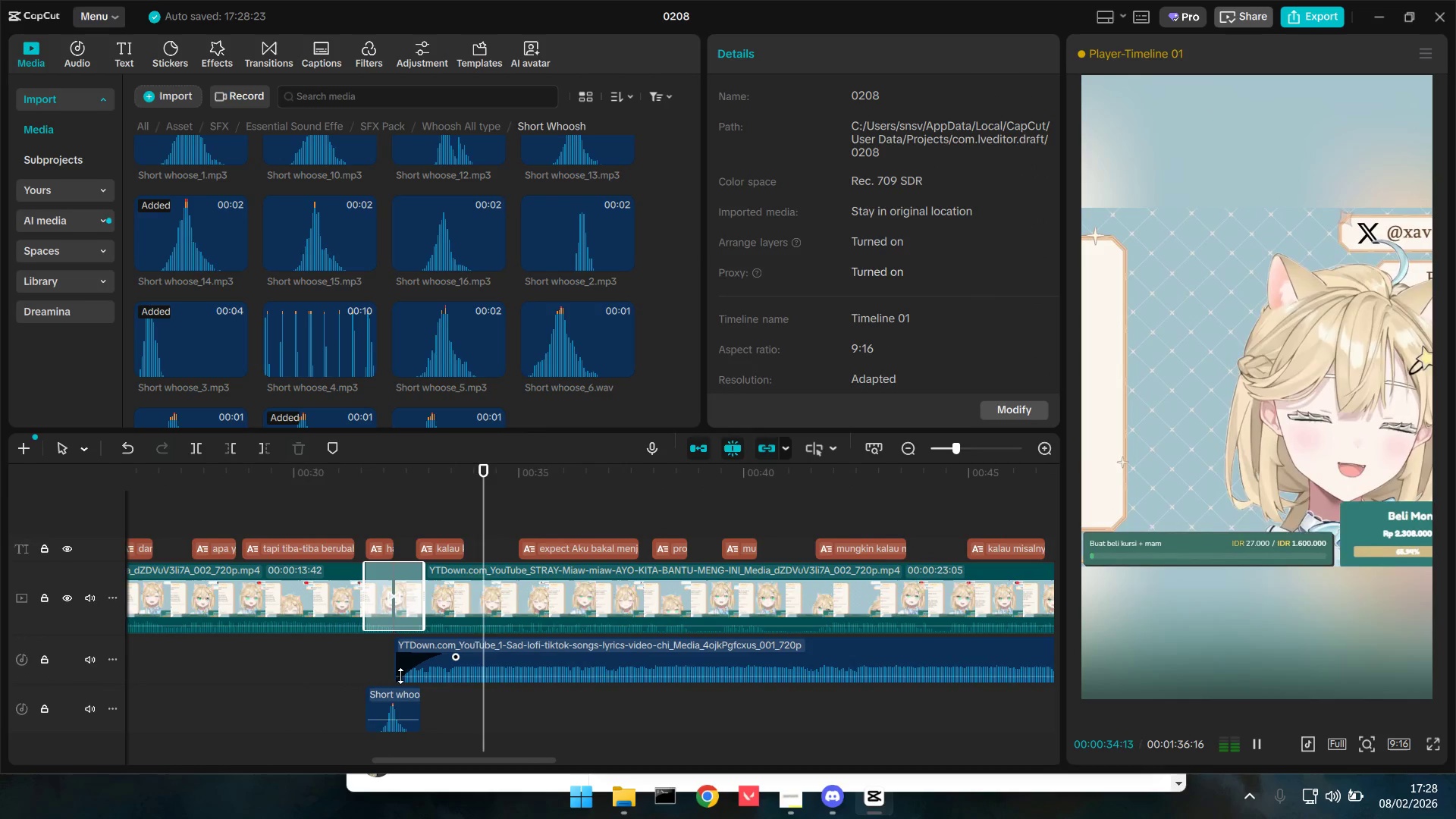 
hold_key(key=ControlLeft, duration=1.52)
 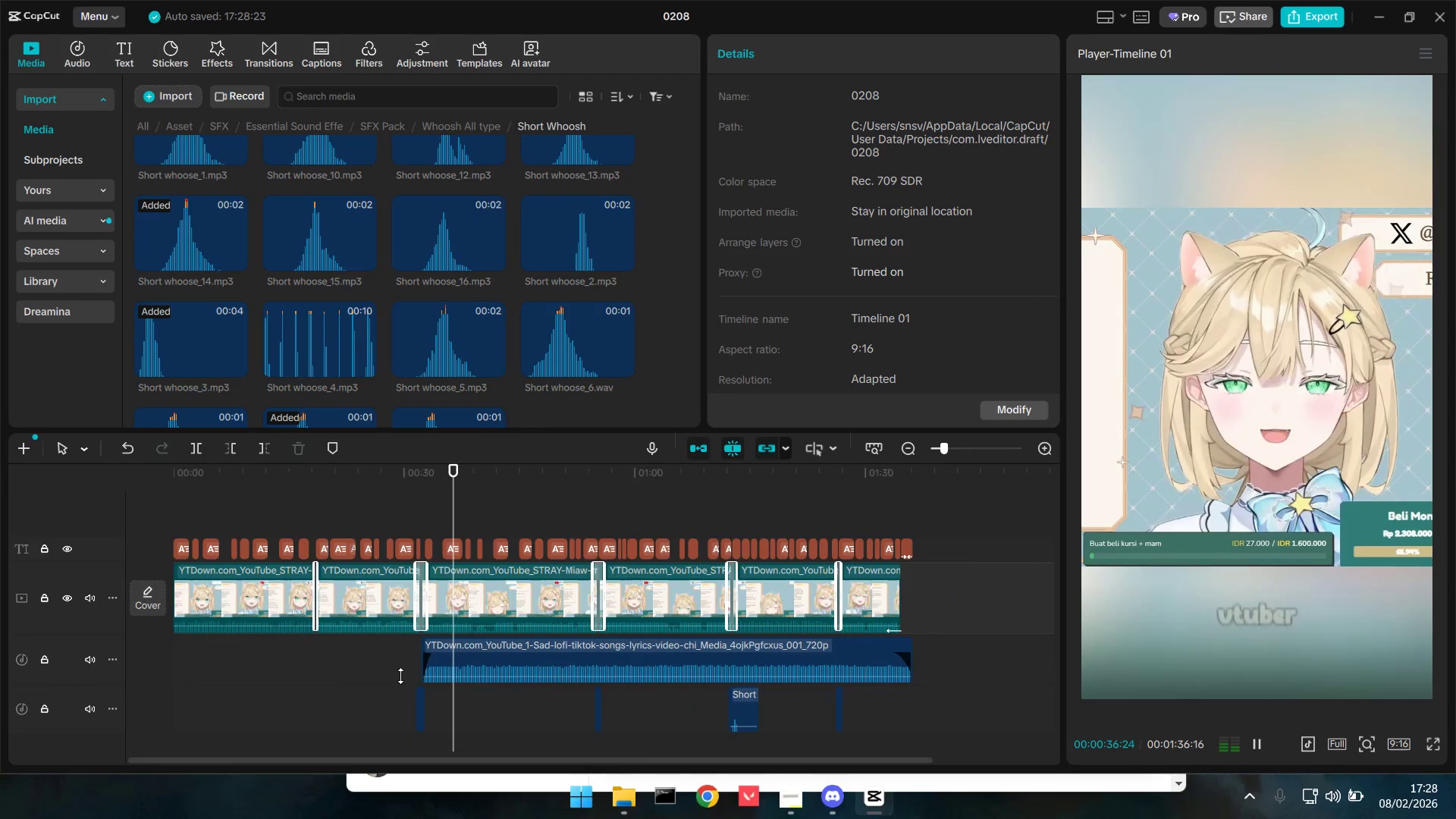 
hold_key(key=ControlLeft, duration=1.12)
 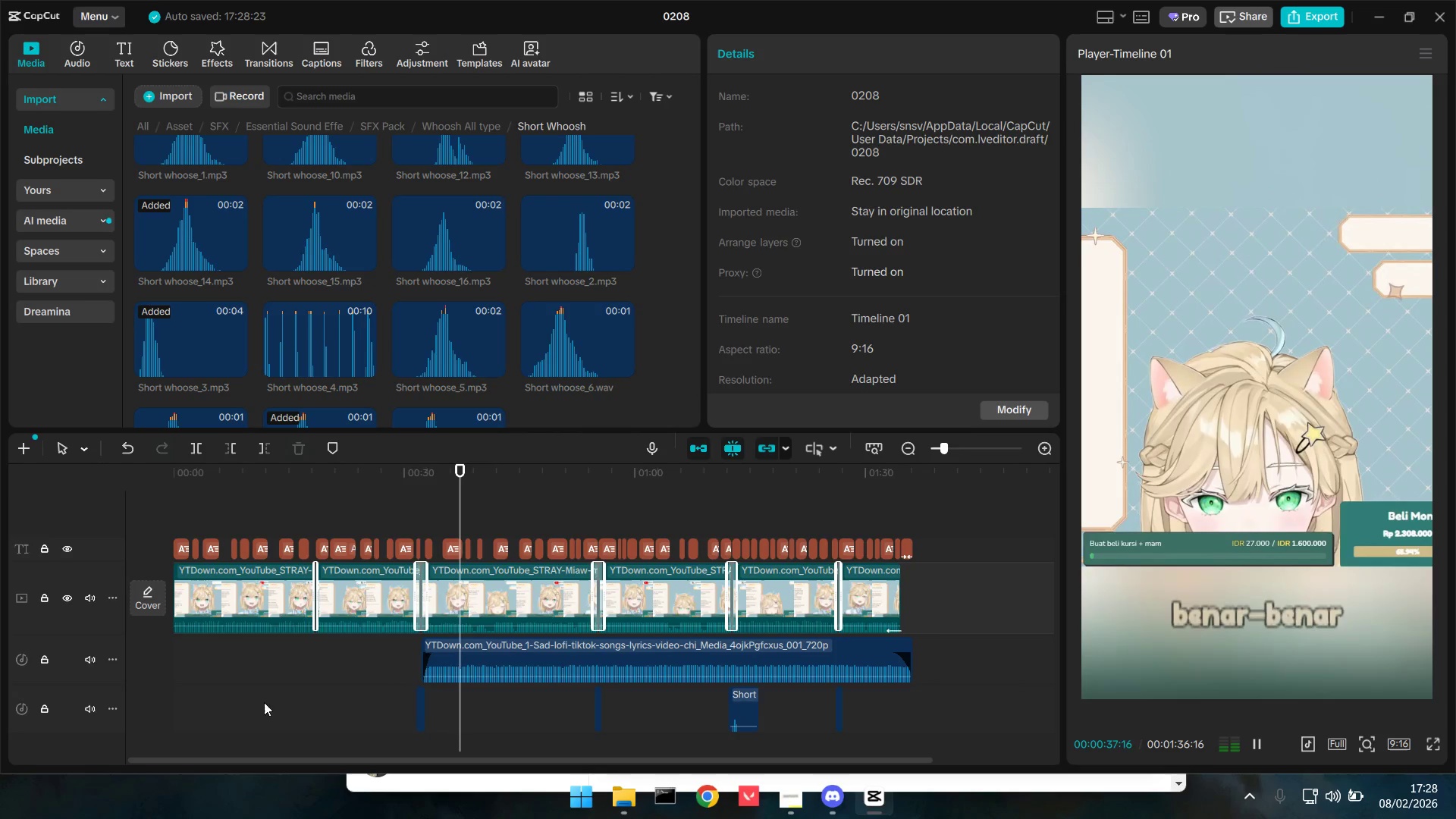 
left_click_drag(start_coordinate=[246, 689], to_coordinate=[342, 586])
 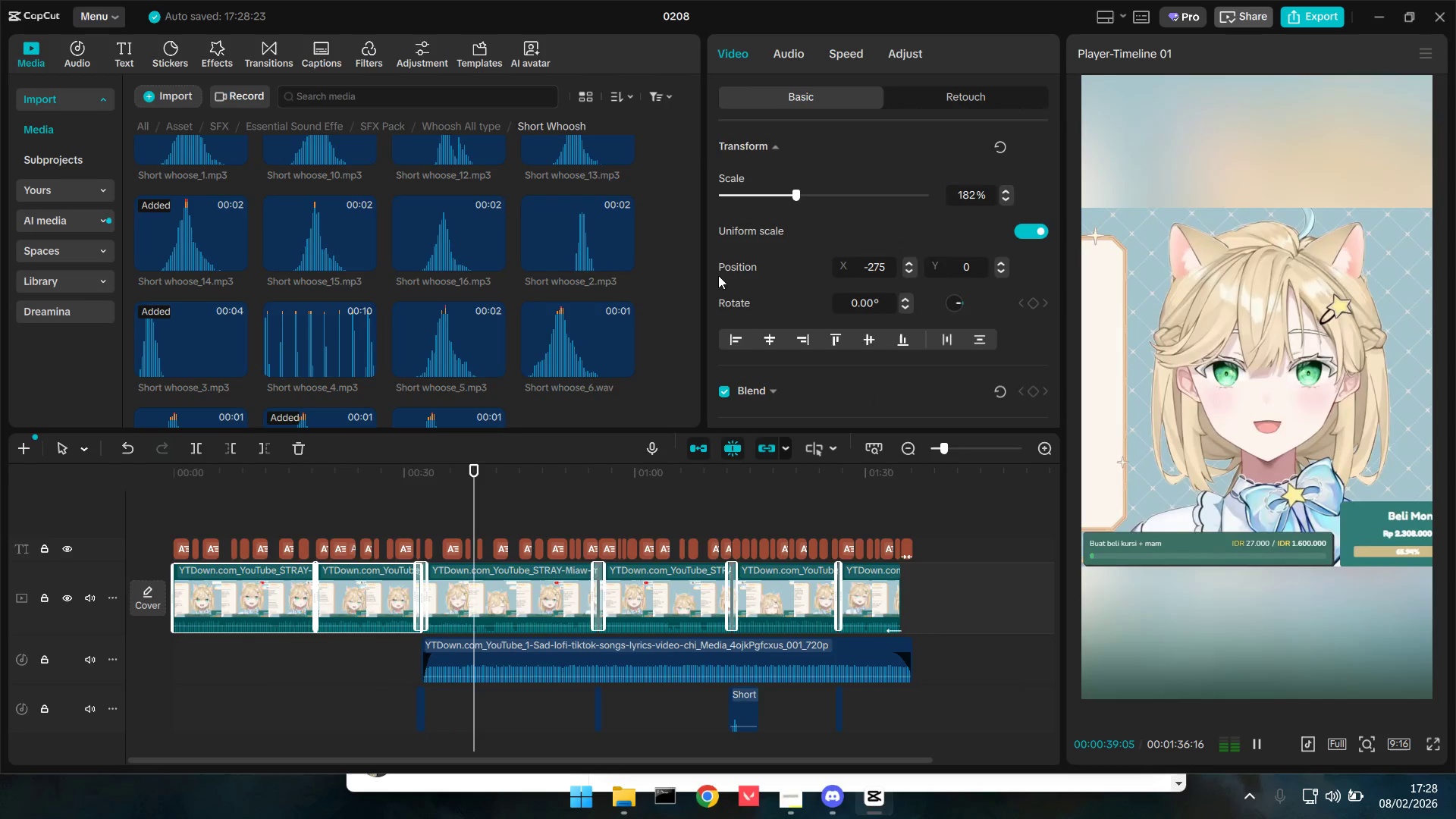 
scroll: coordinate [819, 297], scroll_direction: up, amount: 4.0
 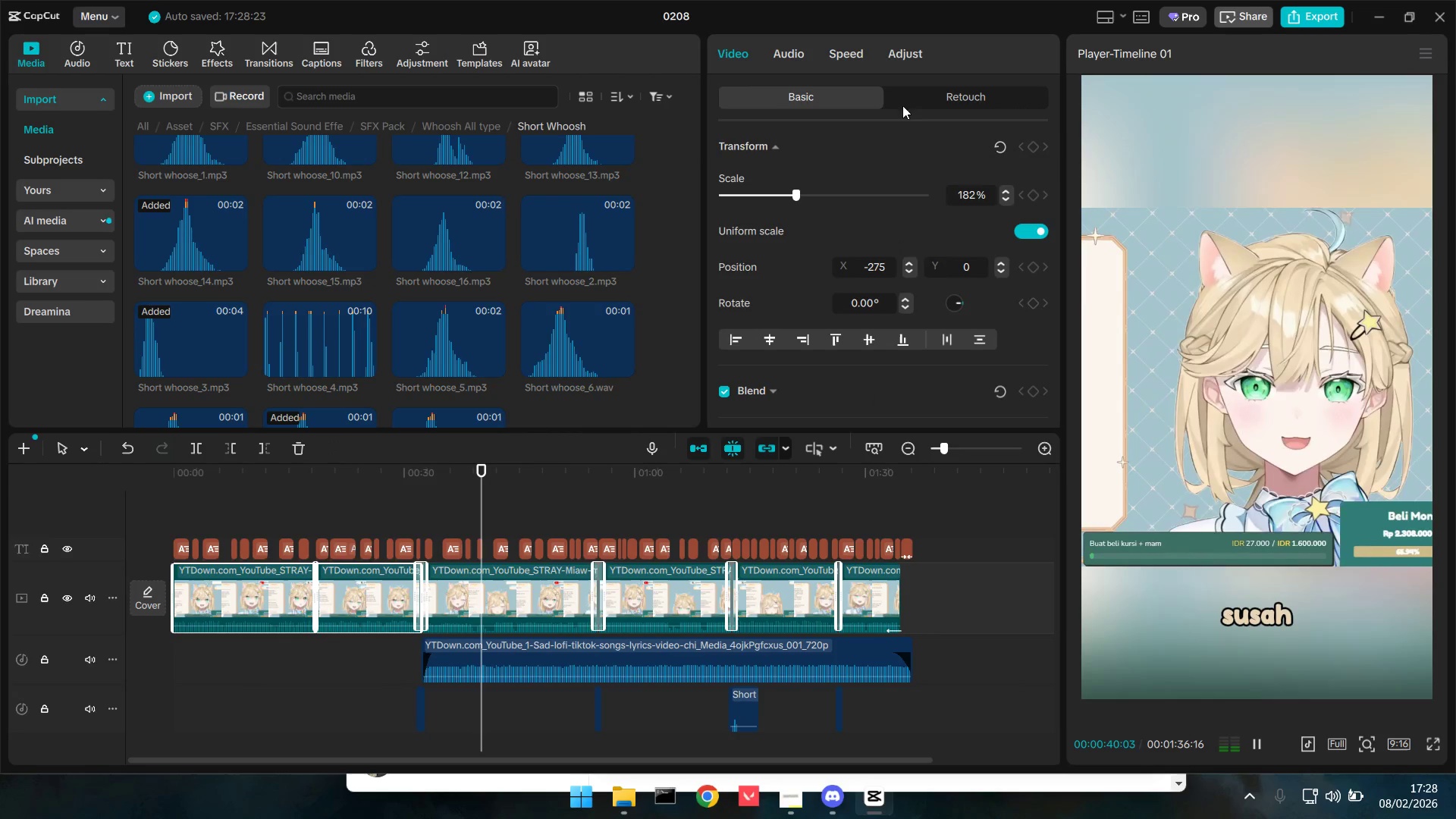 
left_click([900, 53])
 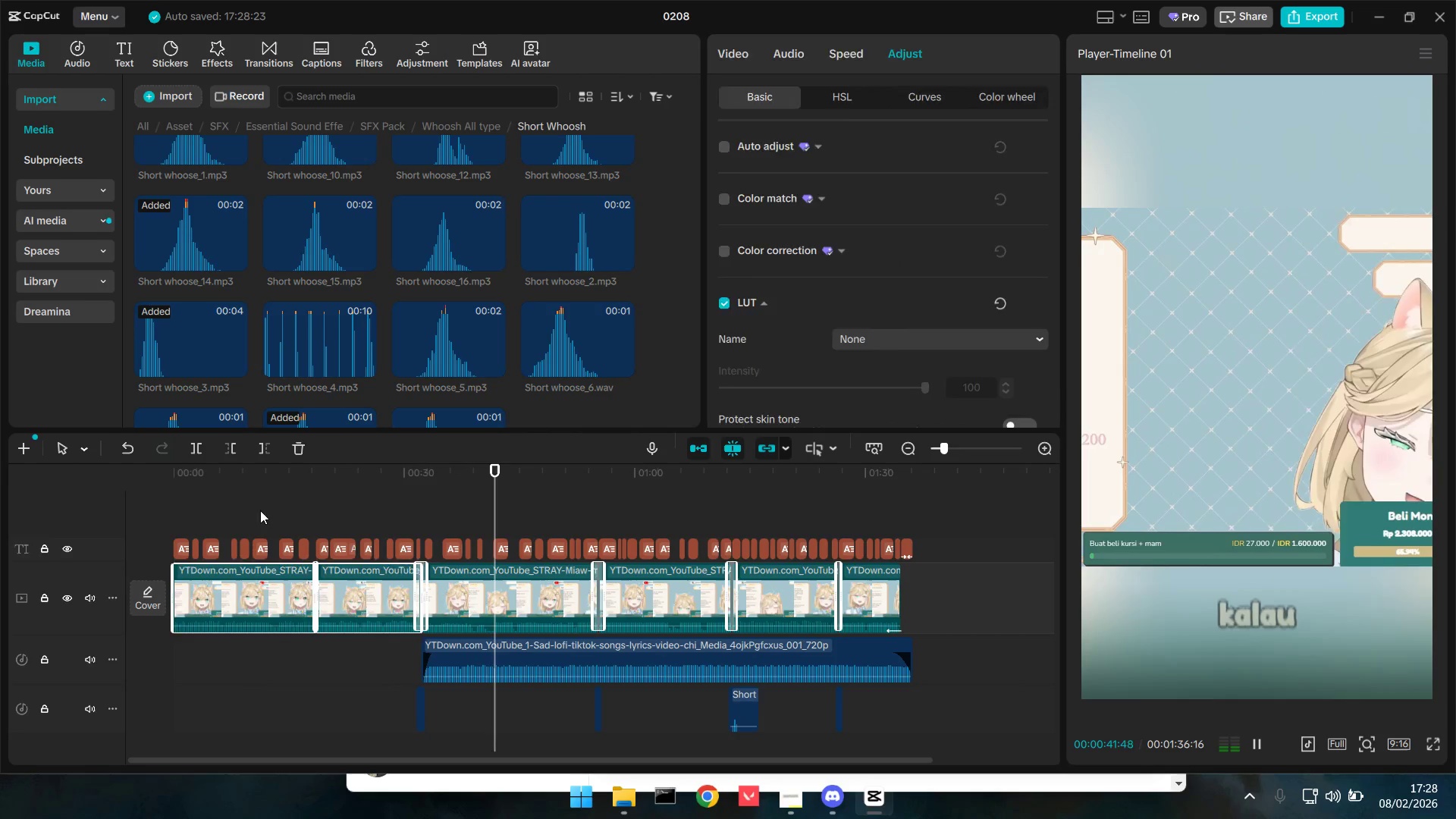 
double_click([231, 676])
 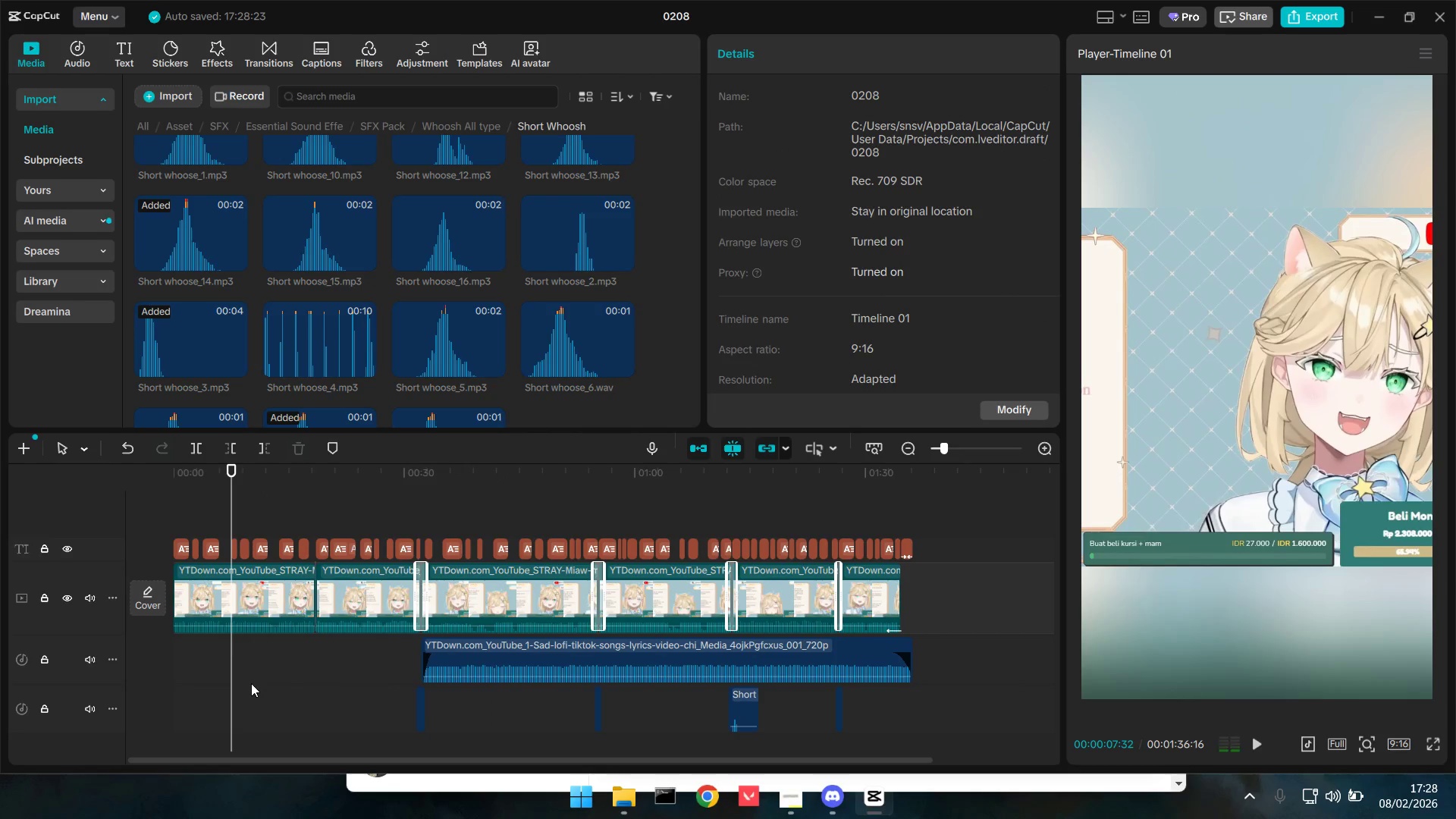 
left_click_drag(start_coordinate=[308, 689], to_coordinate=[366, 593])
 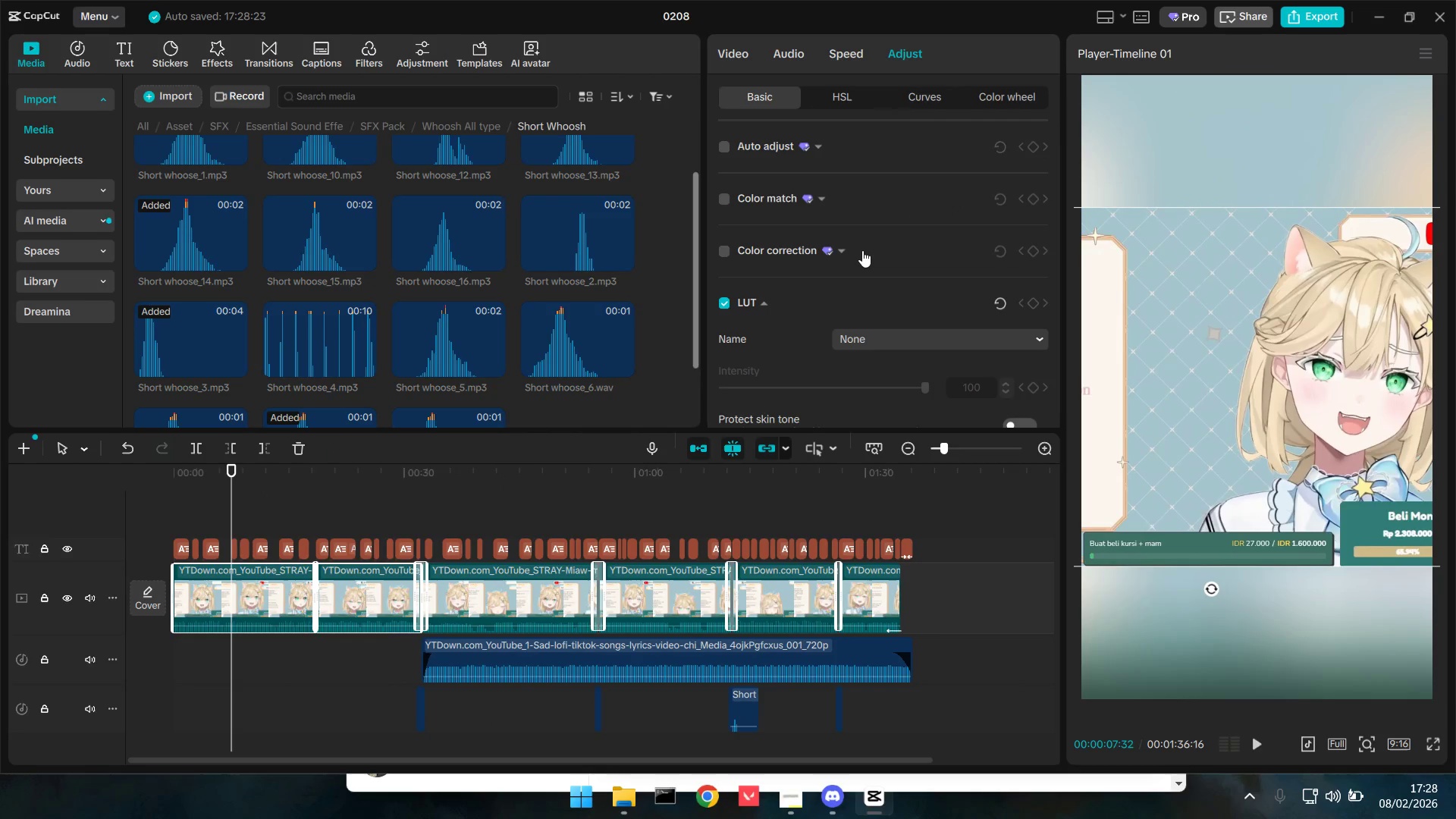 
scroll: coordinate [788, 304], scroll_direction: down, amount: 27.0
 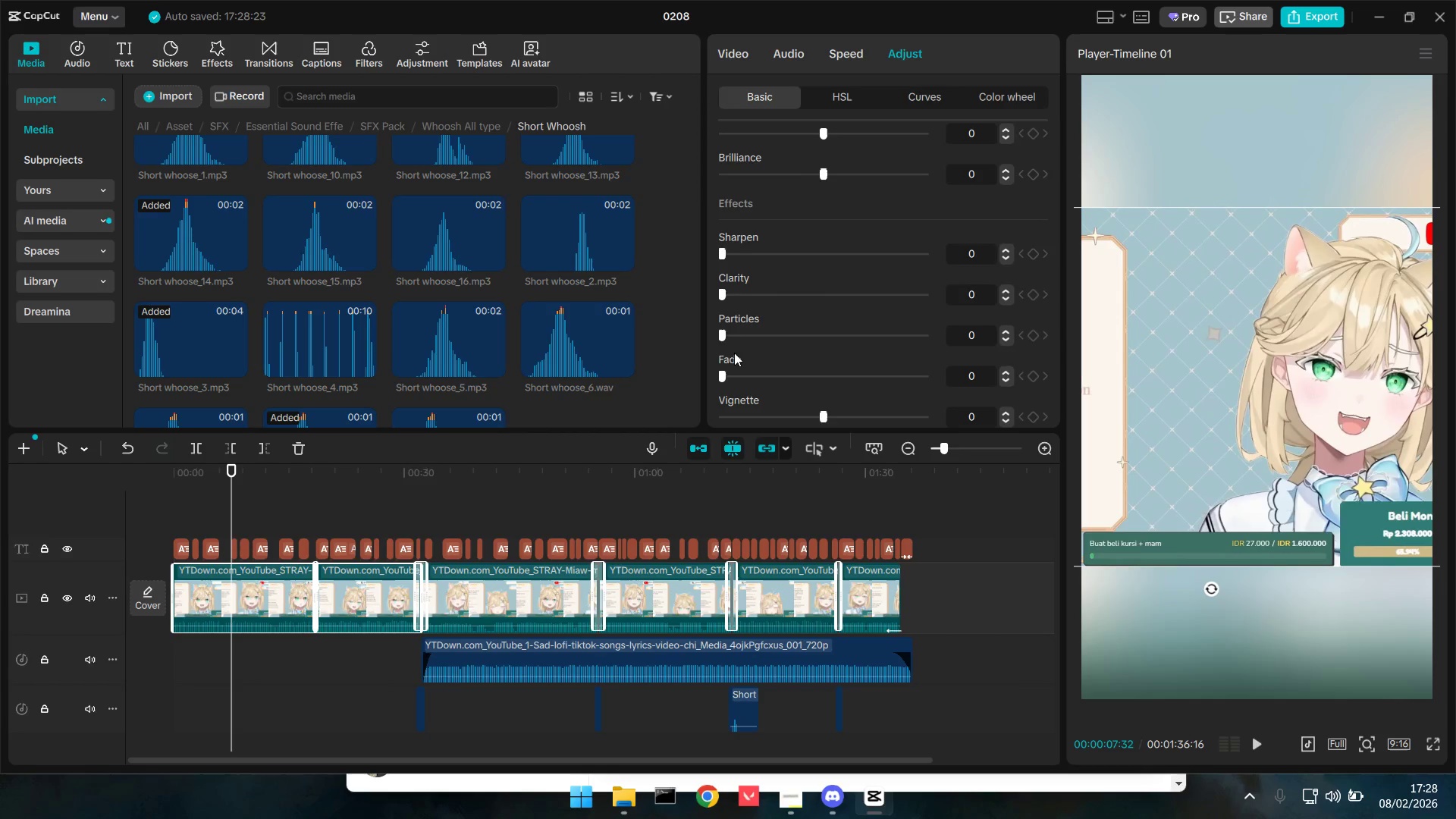 
left_click_drag(start_coordinate=[725, 338], to_coordinate=[770, 334])
 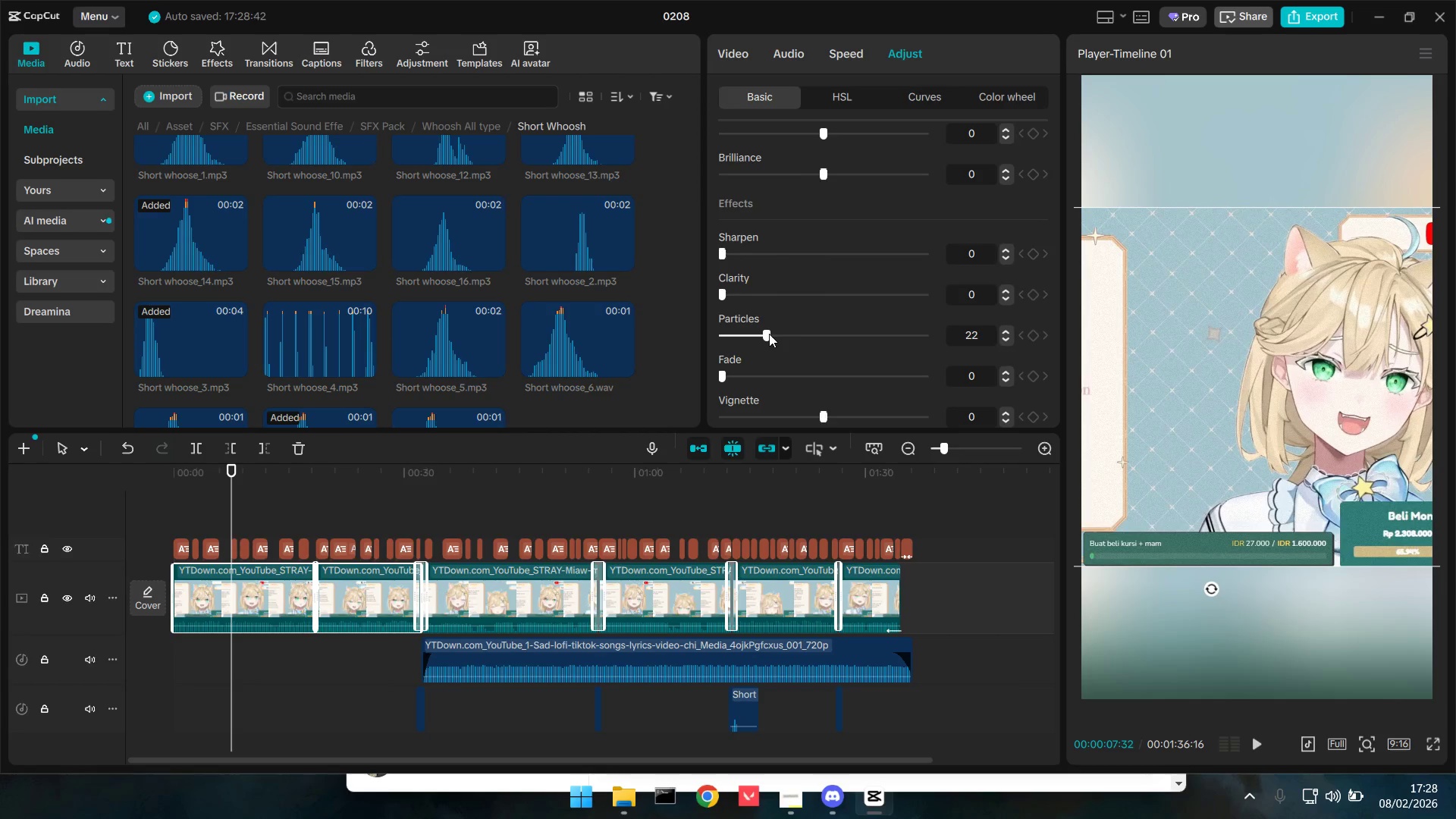 
left_click_drag(start_coordinate=[769, 334], to_coordinate=[891, 334])
 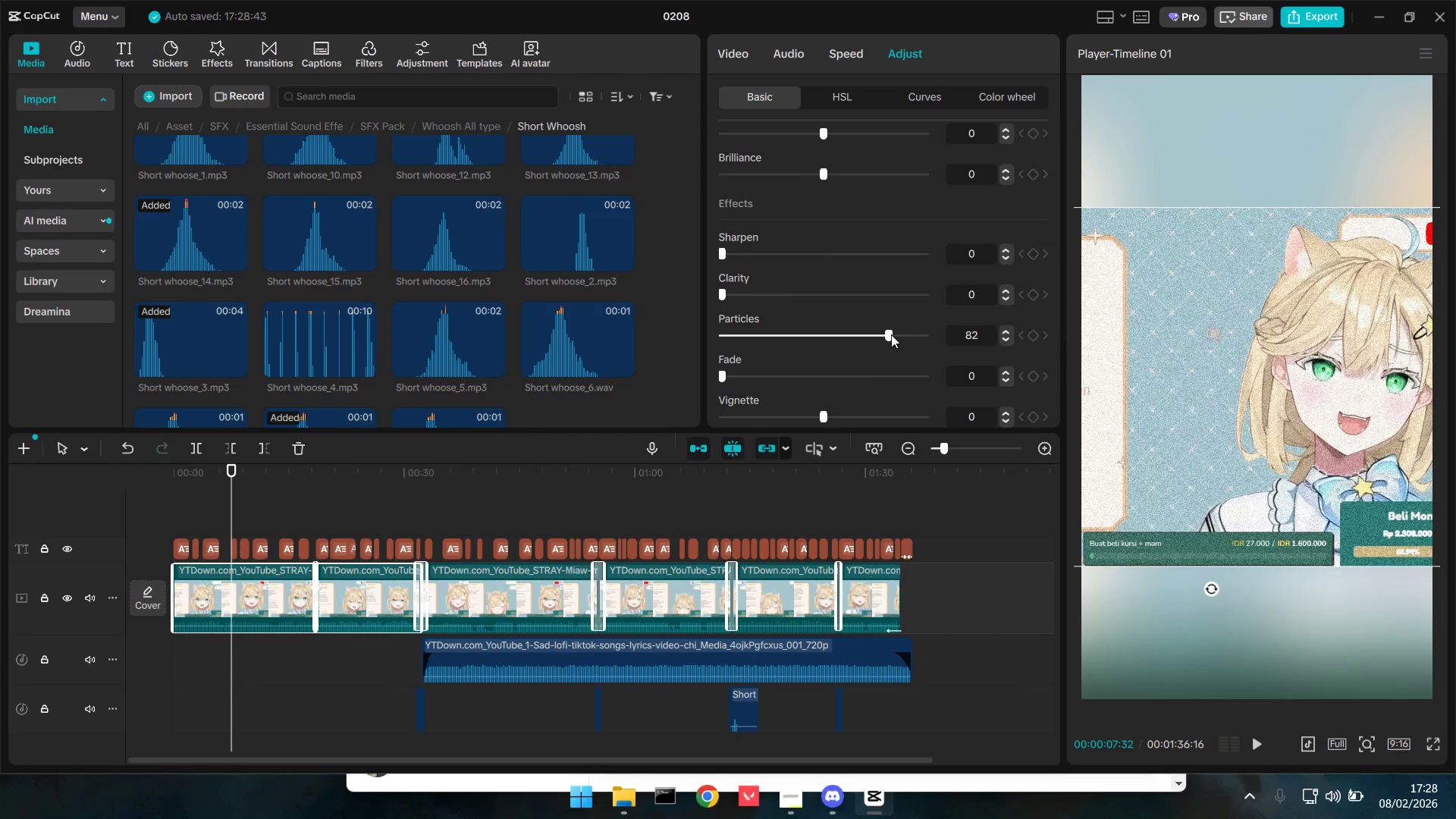 
left_click_drag(start_coordinate=[884, 334], to_coordinate=[736, 325])
 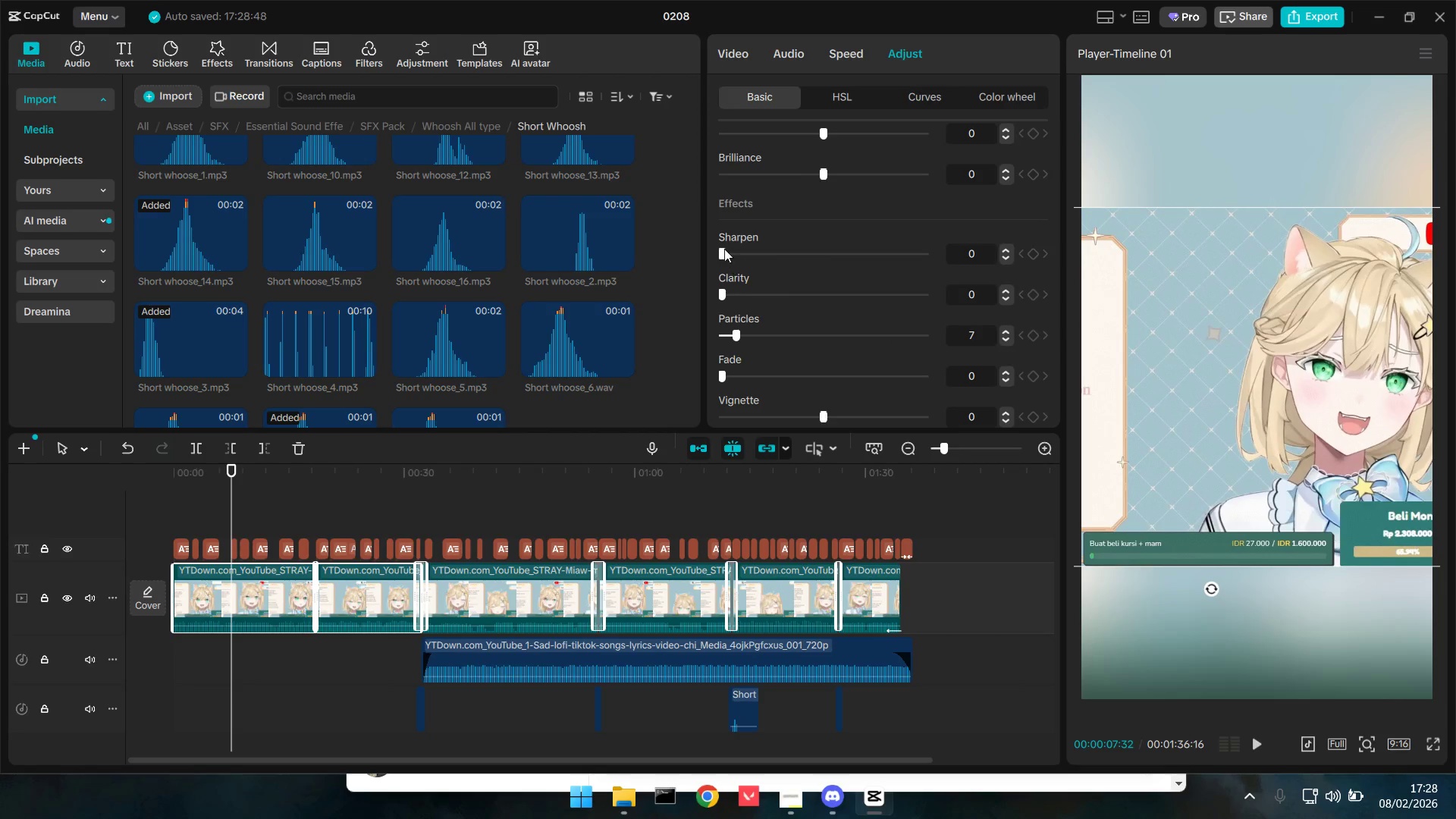 
left_click_drag(start_coordinate=[724, 248], to_coordinate=[733, 249])
 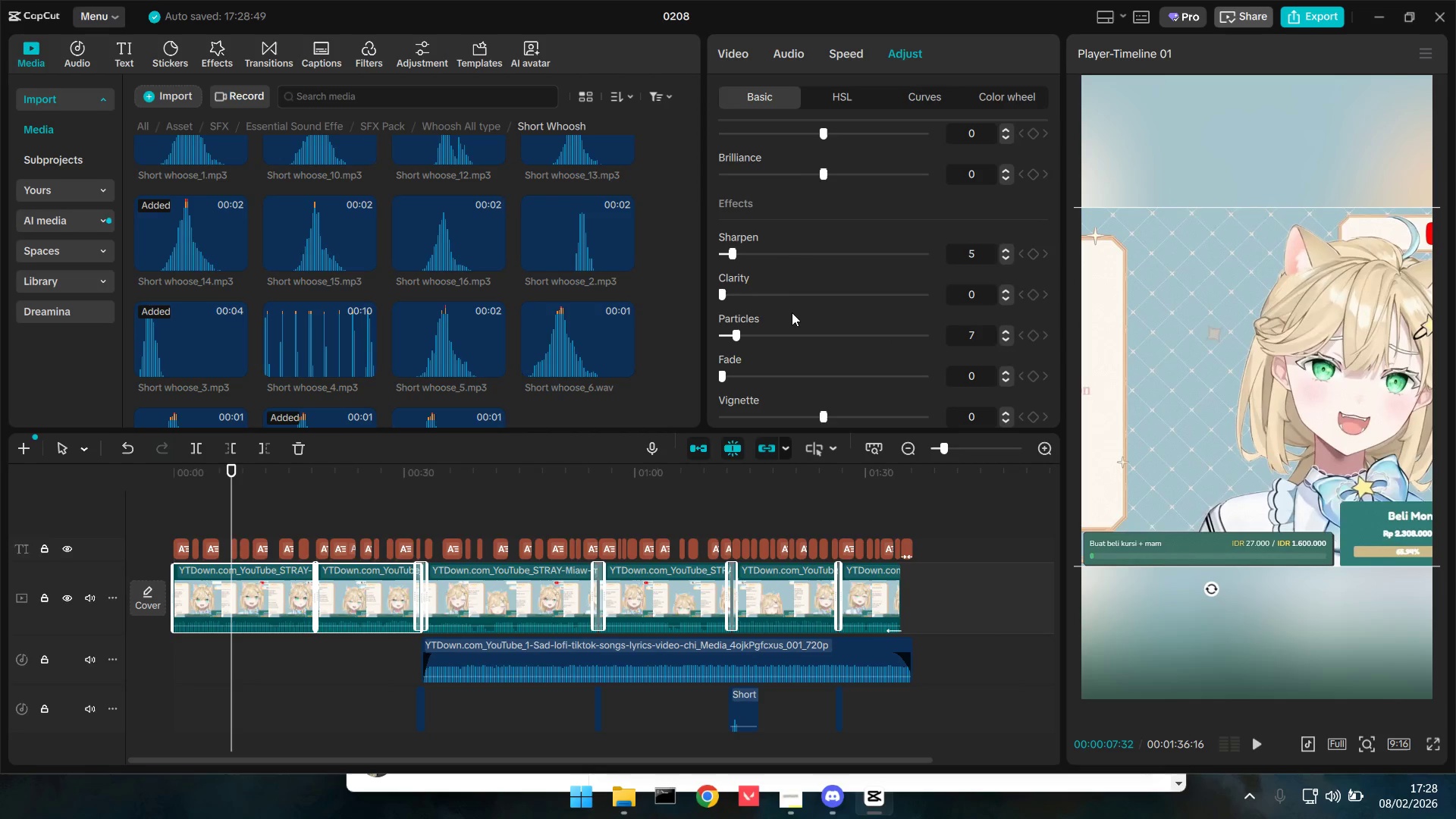 
scroll: coordinate [795, 276], scroll_direction: up, amount: 14.0
 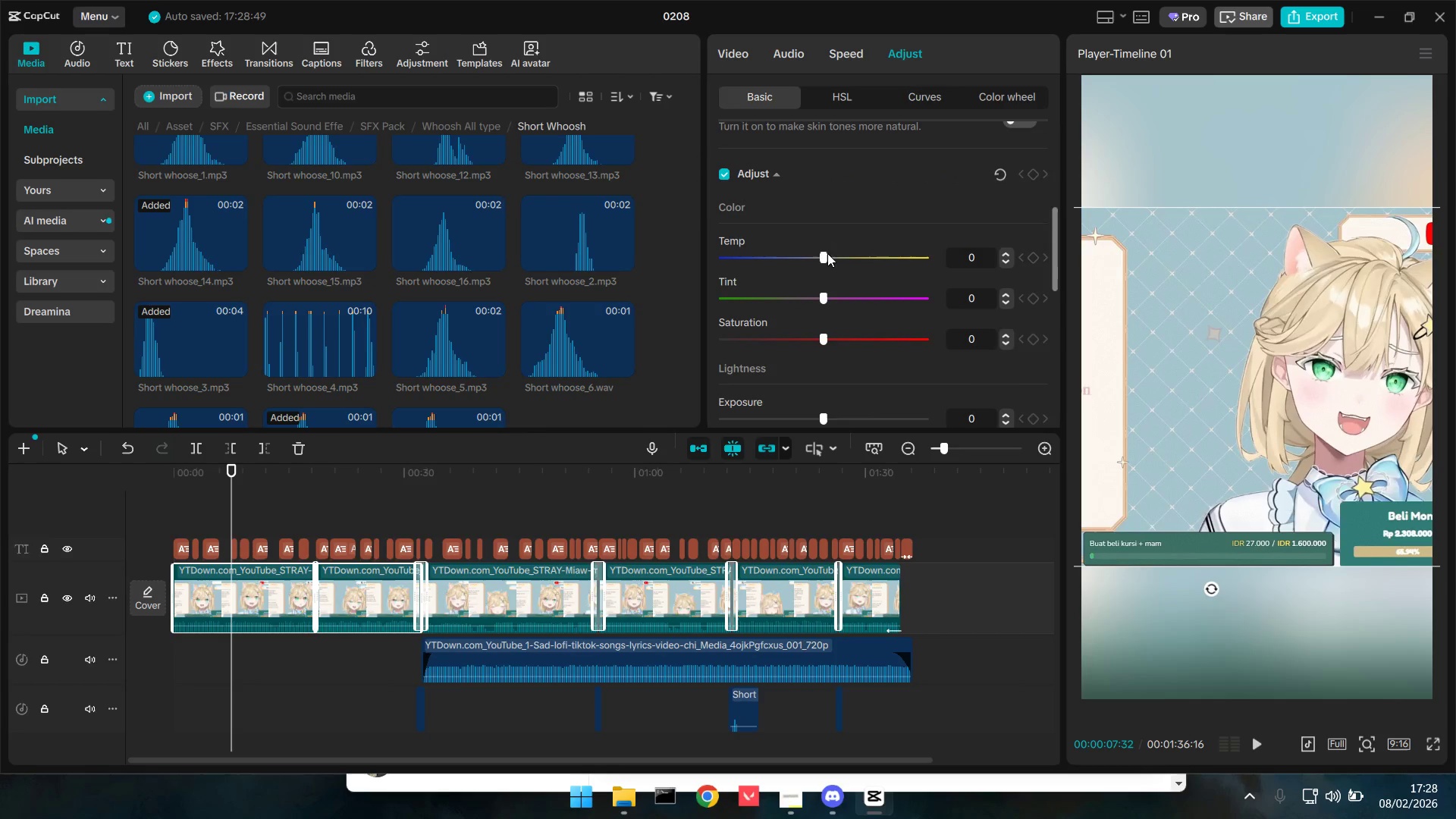 
left_click_drag(start_coordinate=[826, 257], to_coordinate=[832, 255])
 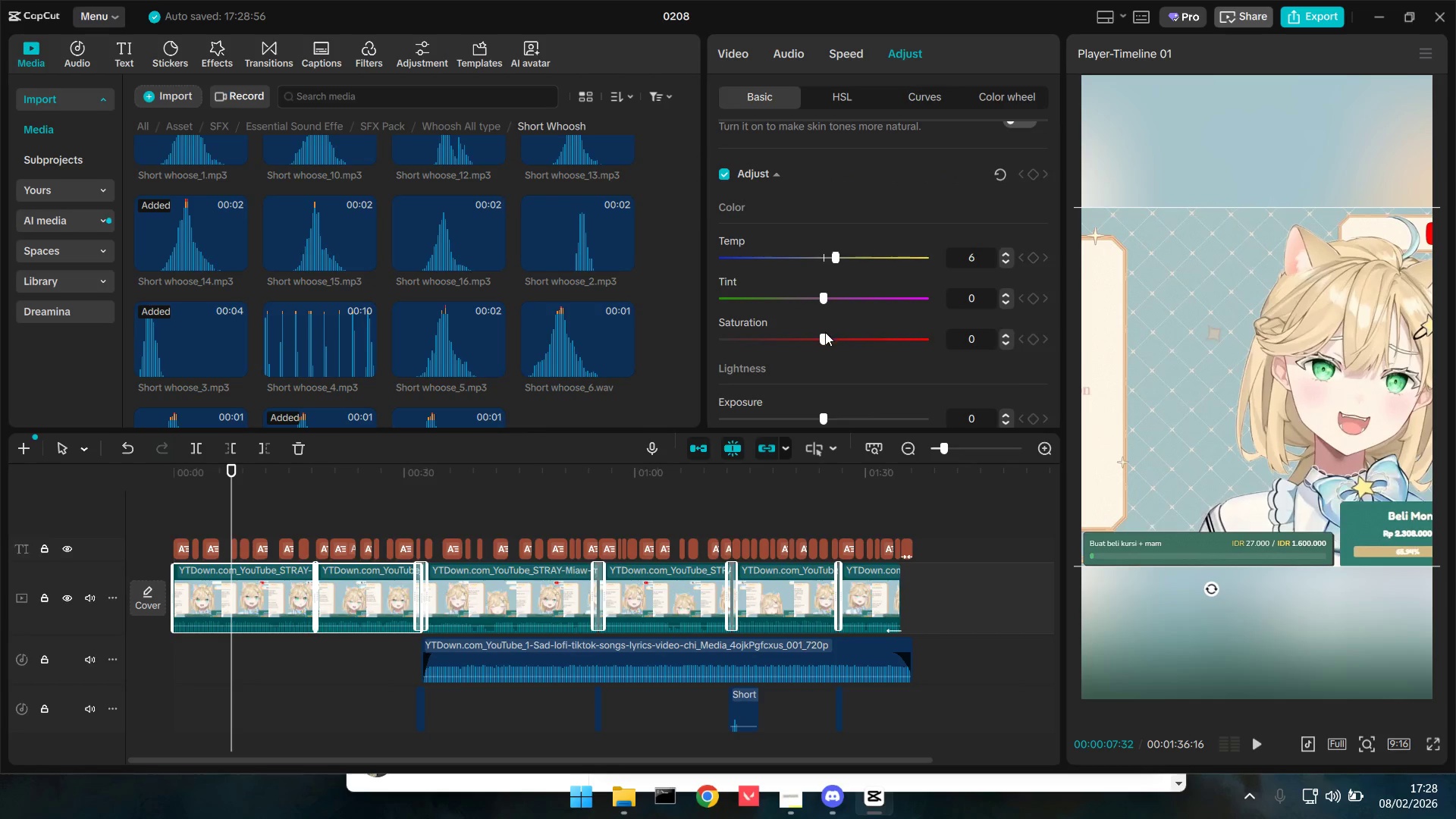 
left_click_drag(start_coordinate=[825, 334], to_coordinate=[842, 331])
 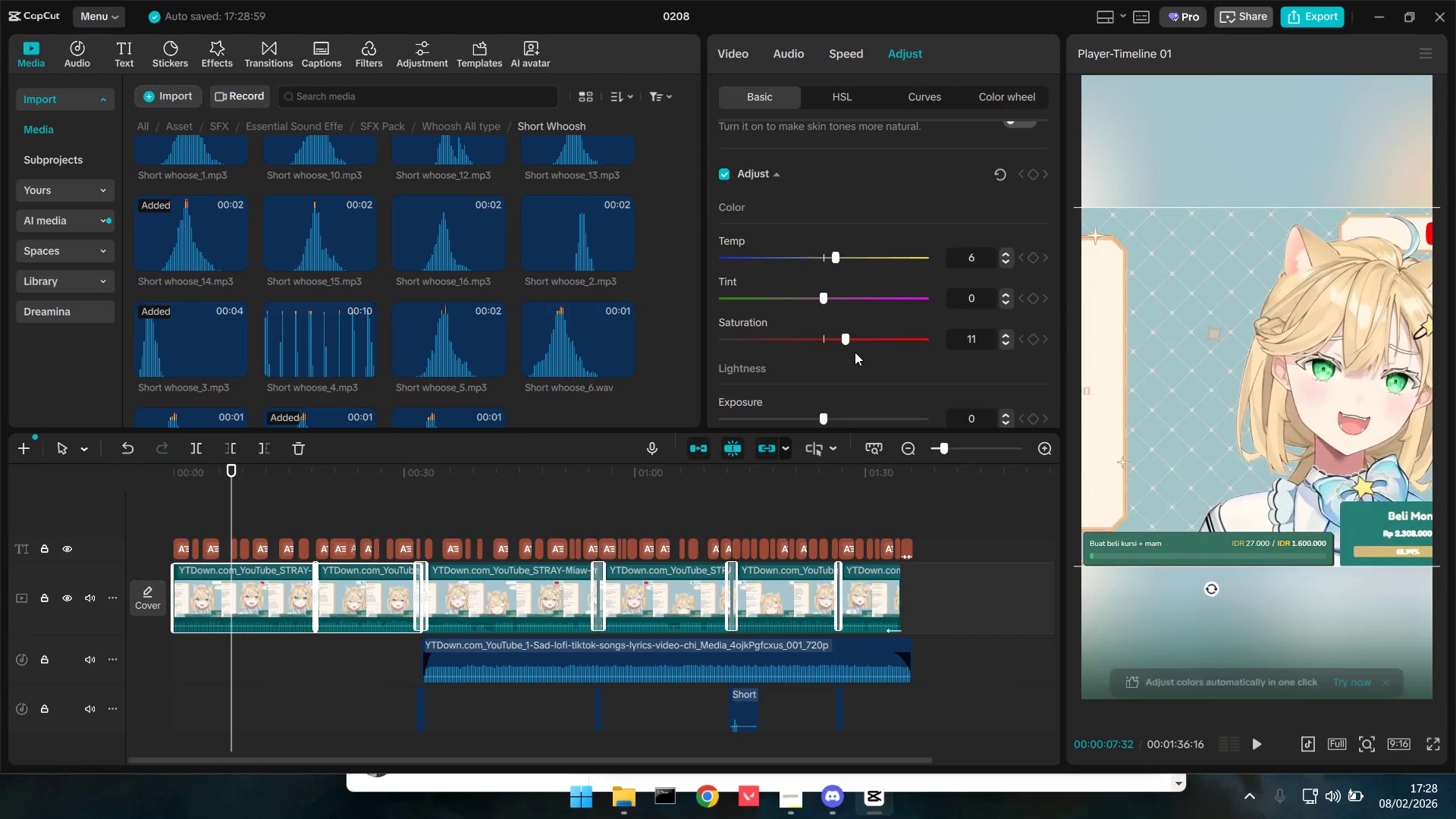 
scroll: coordinate [855, 352], scroll_direction: down, amount: 2.0
 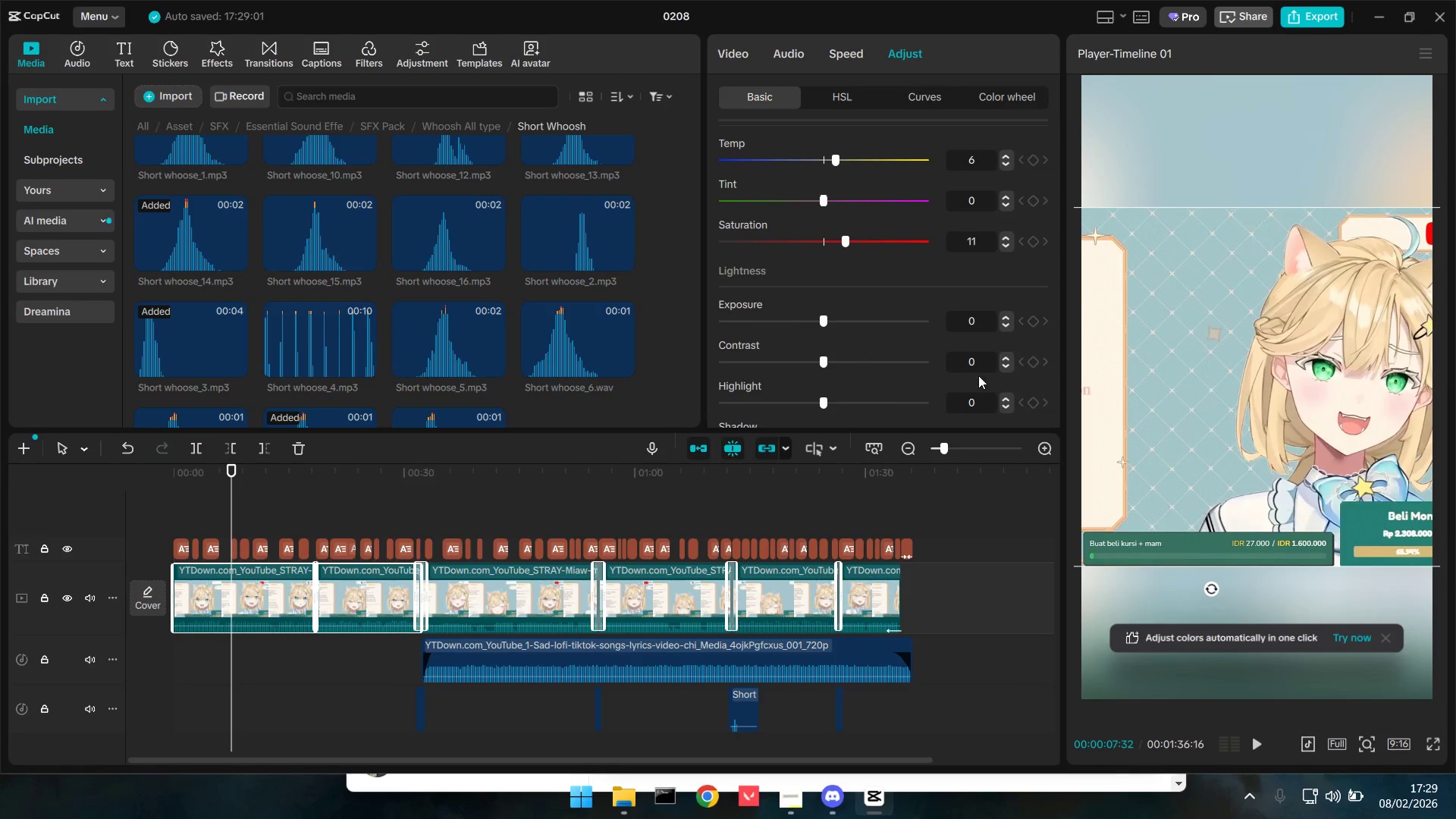 
double_click([1003, 356])
 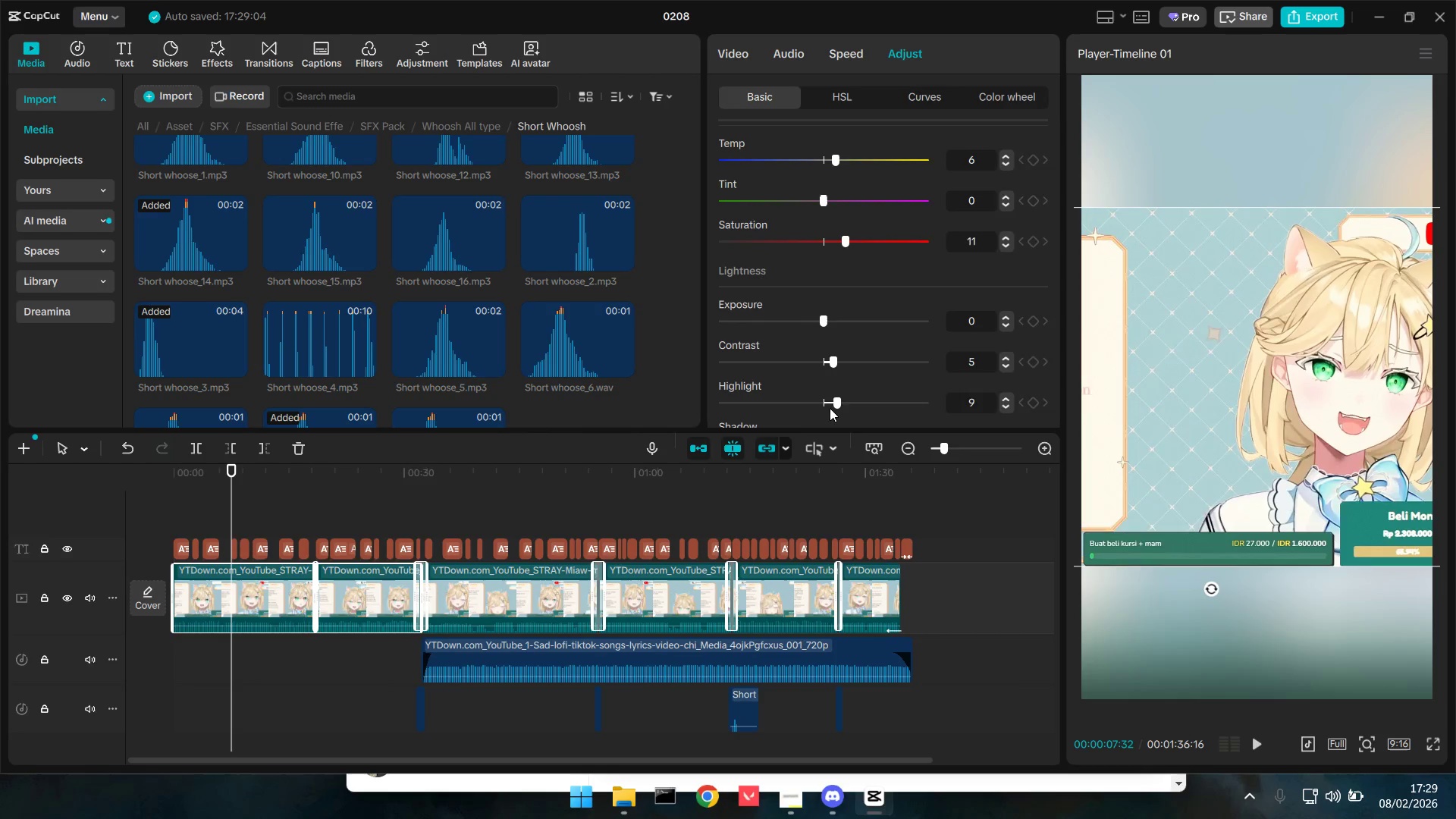 
wait(5.22)
 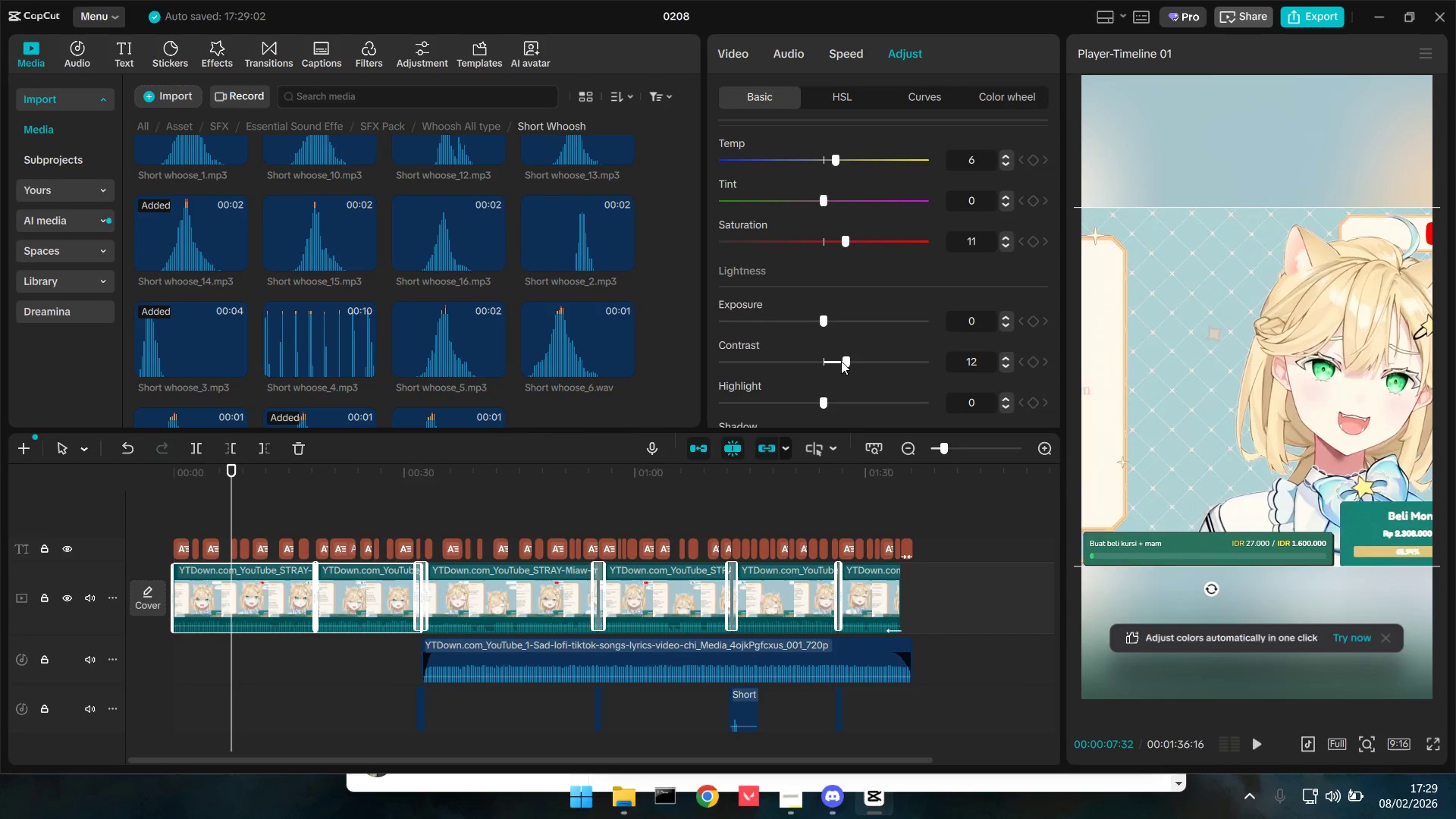 
scroll: coordinate [822, 414], scroll_direction: down, amount: 3.0
 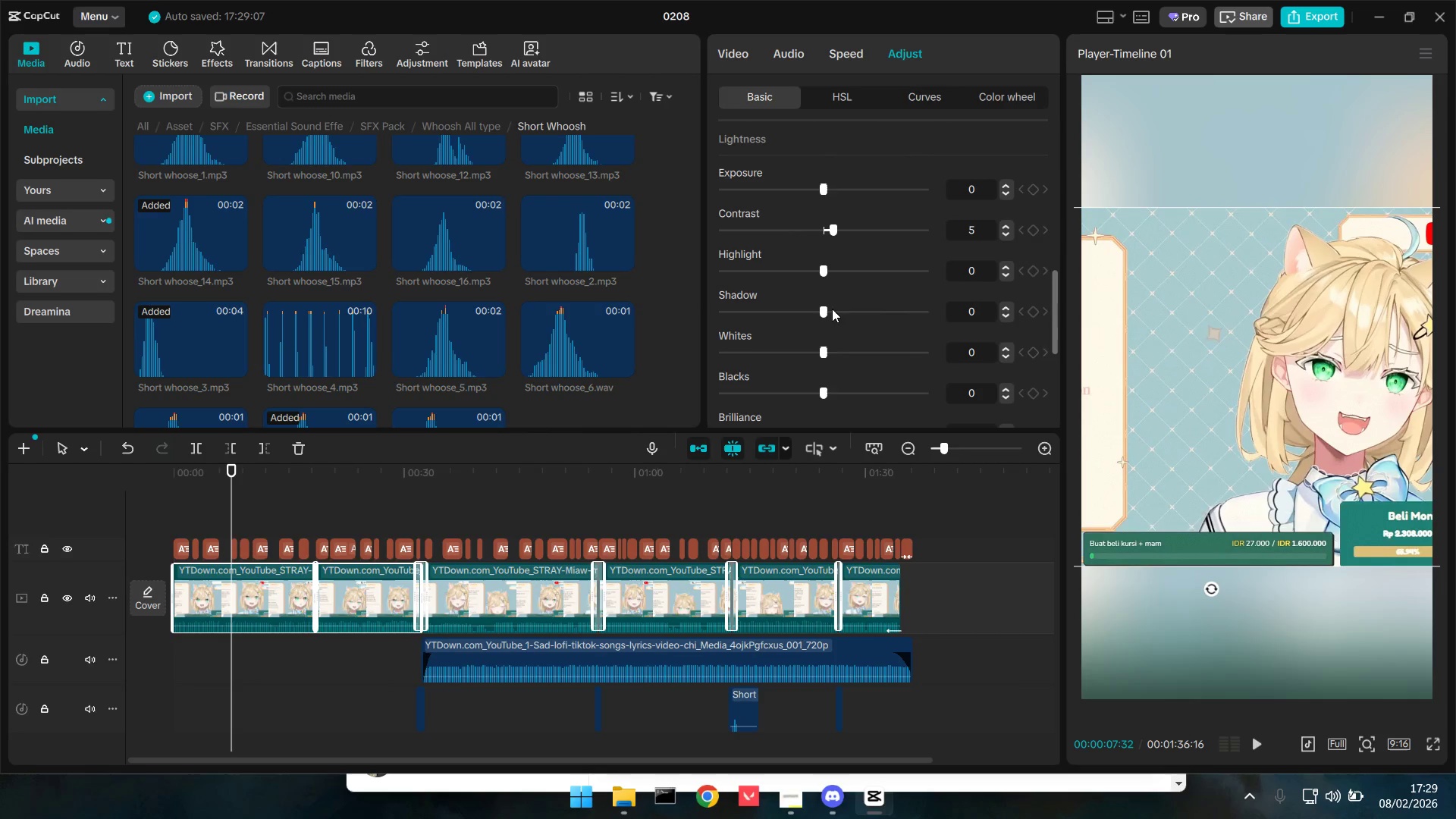 
left_click_drag(start_coordinate=[824, 314], to_coordinate=[825, 321])
 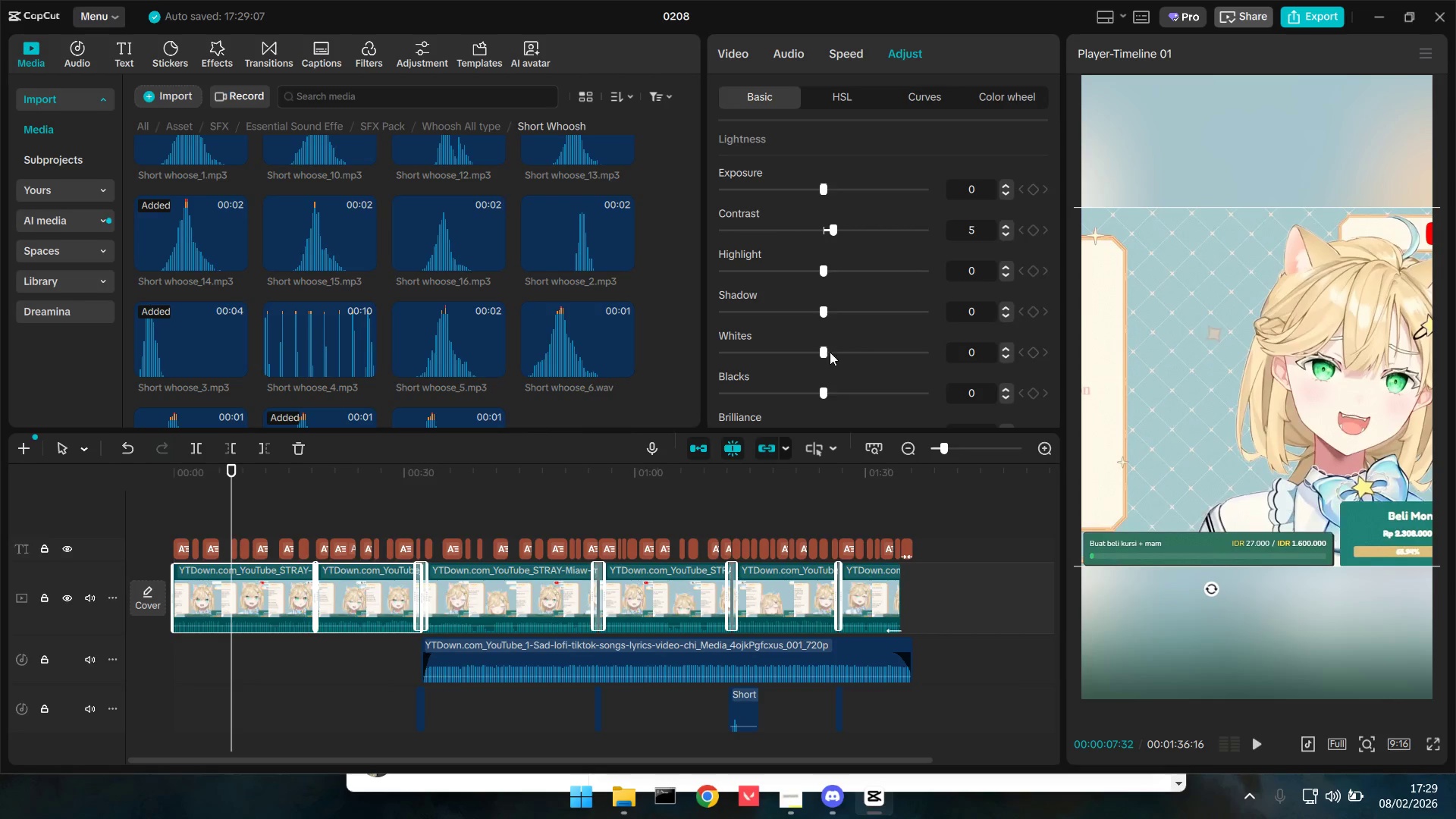 
key(Space)
 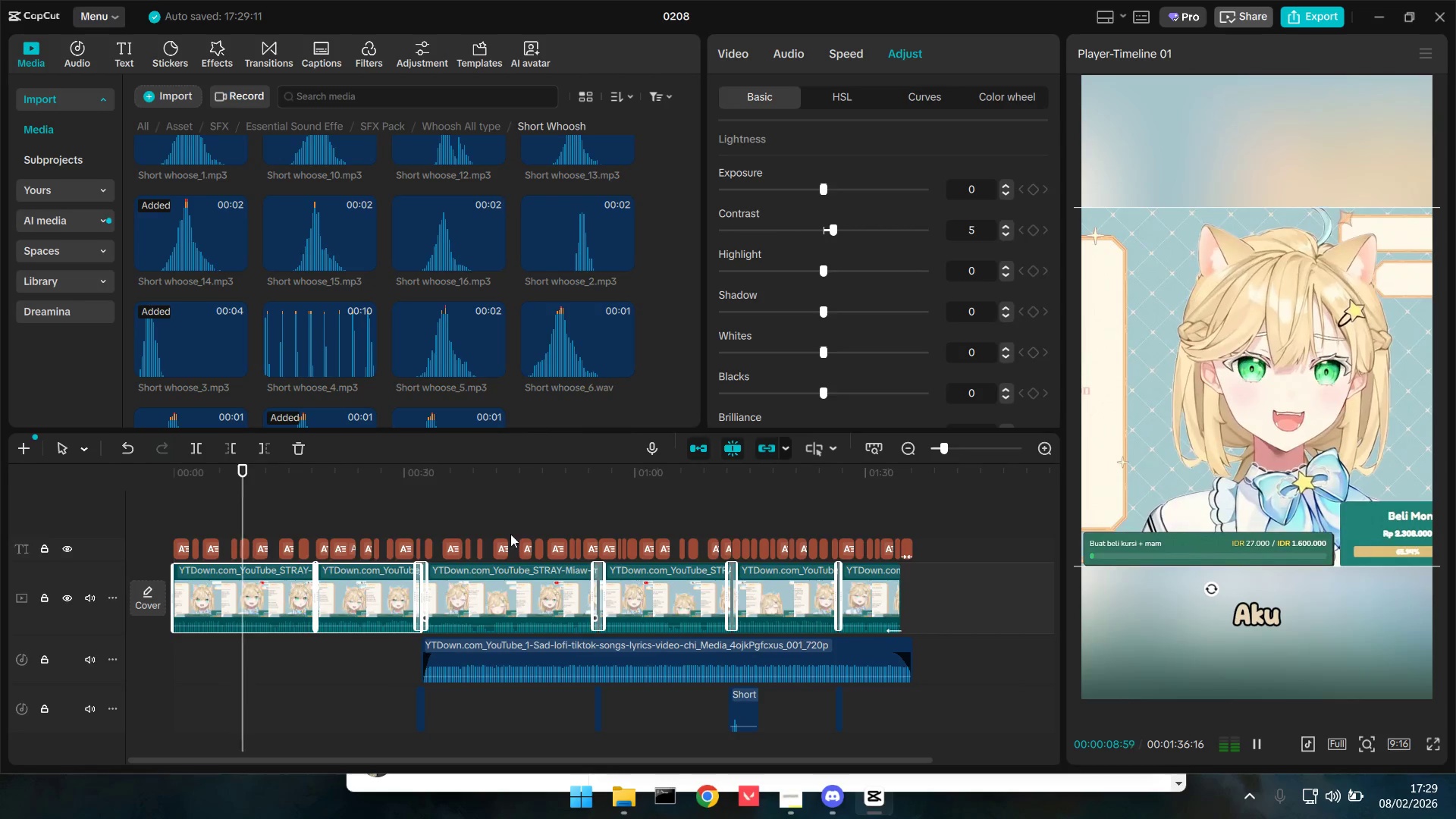 
scroll: coordinate [805, 346], scroll_direction: down, amount: 2.0
 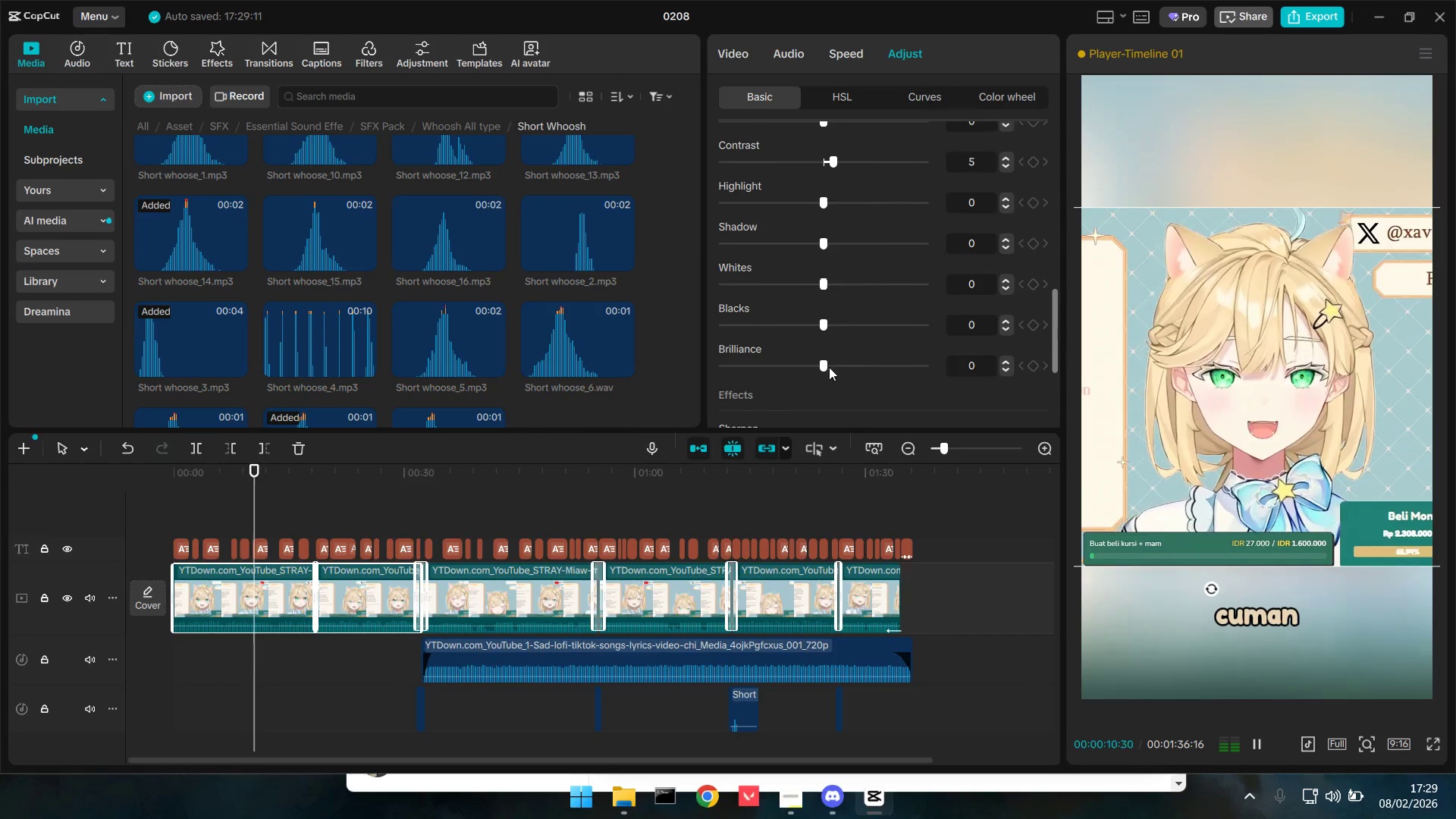 
left_click_drag(start_coordinate=[827, 366], to_coordinate=[835, 365])
 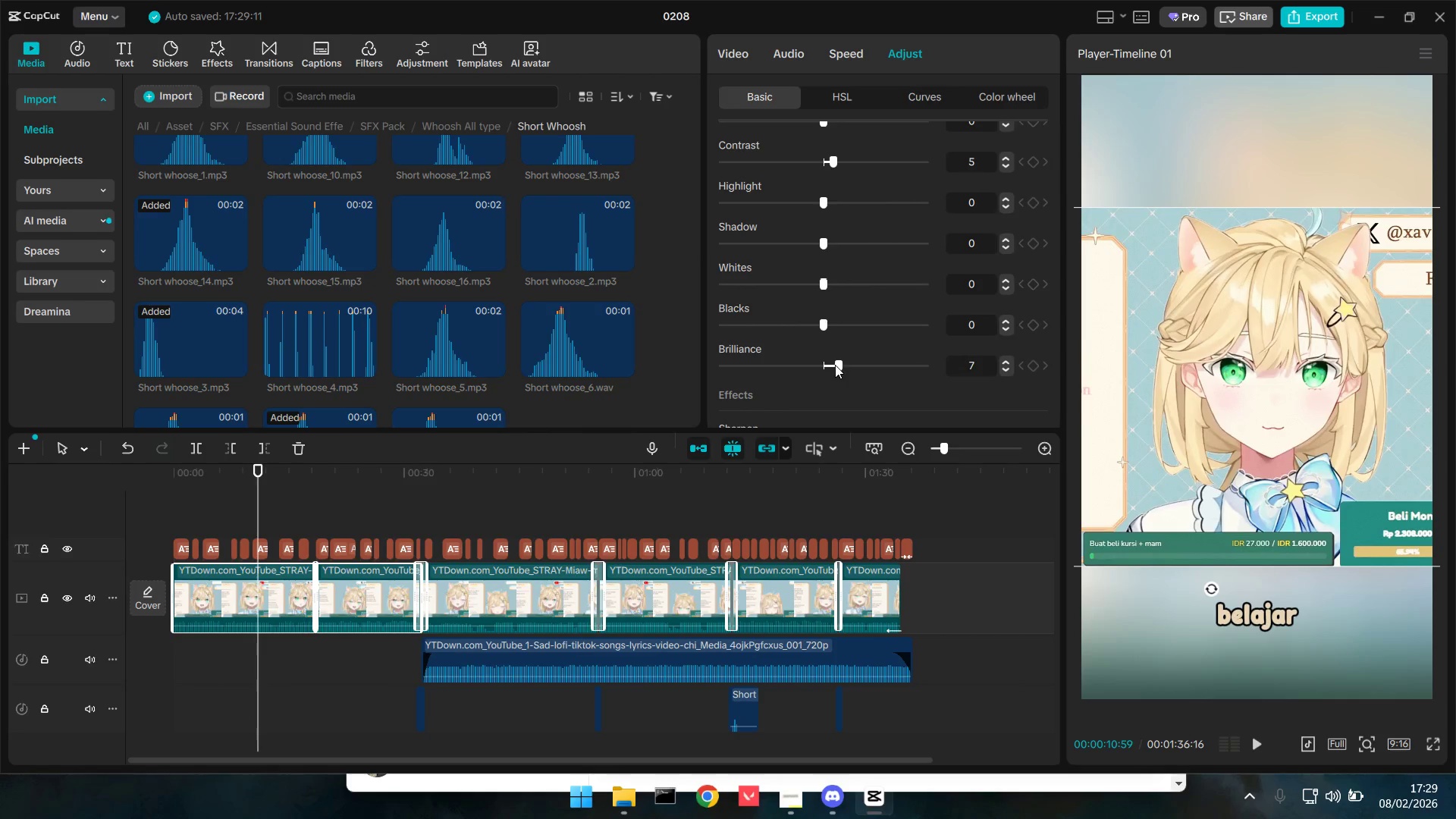 
key(Space)
 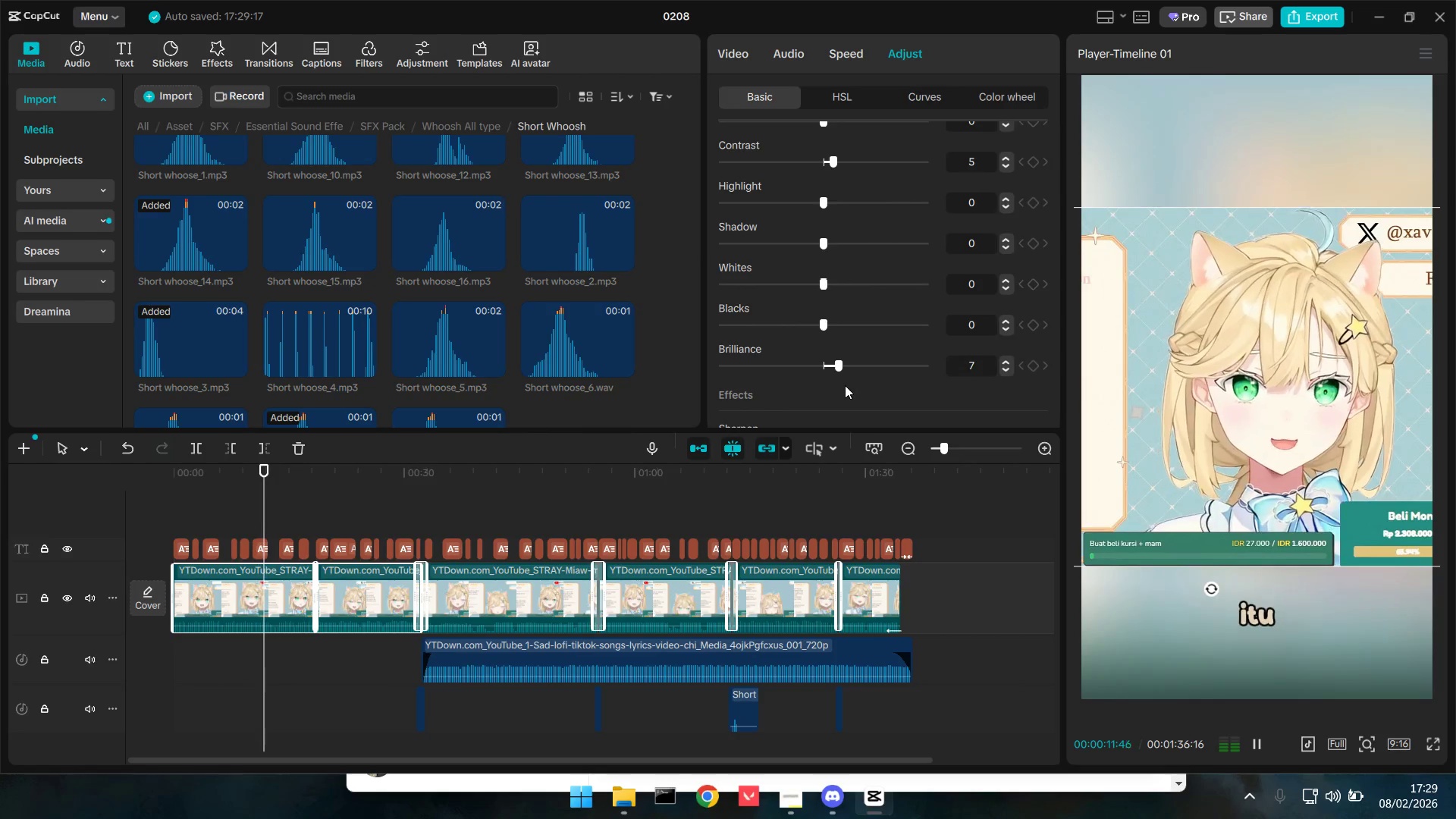 
scroll: coordinate [827, 389], scroll_direction: down, amount: 3.0
 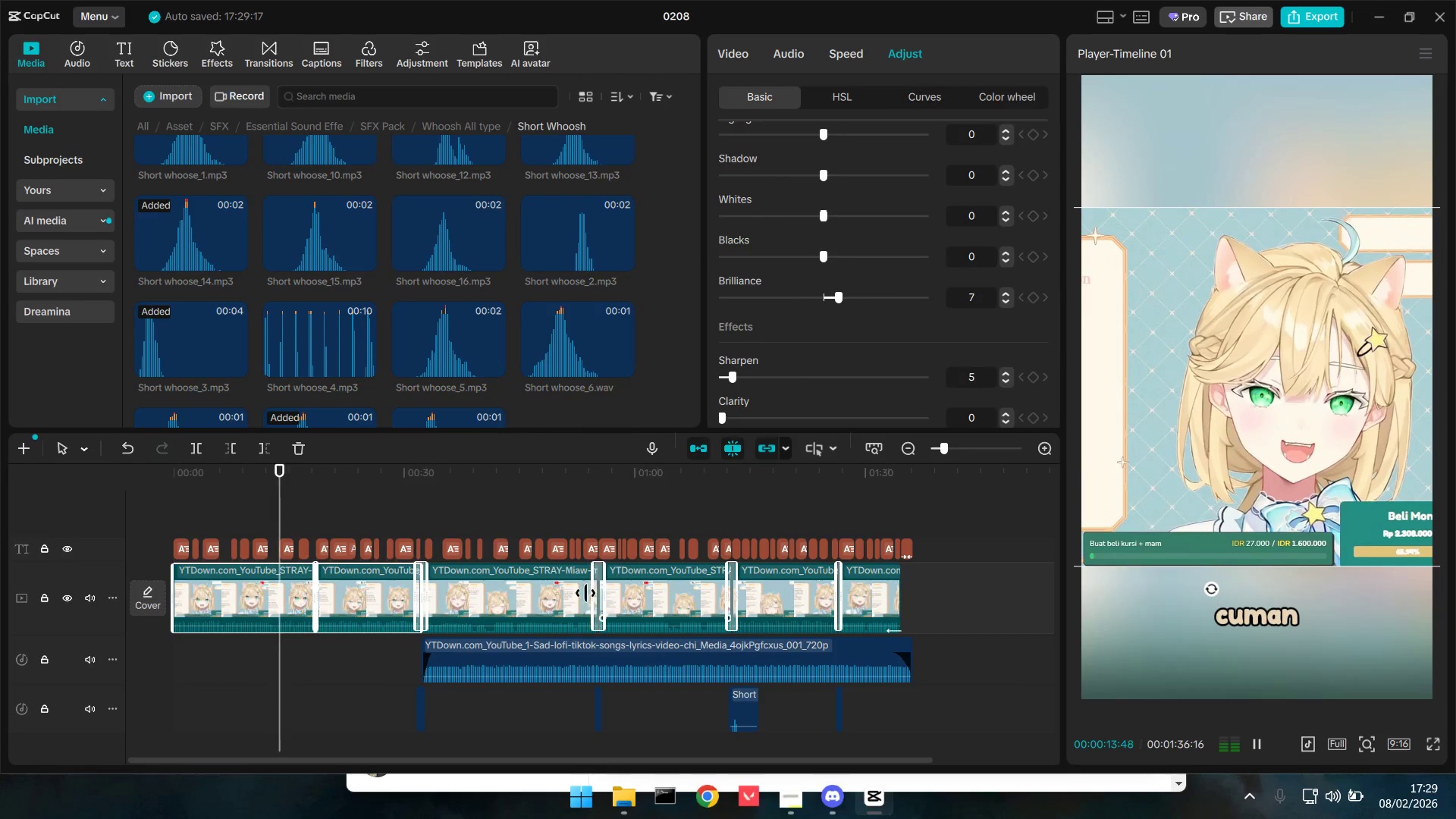 
left_click_drag(start_coordinate=[931, 580], to_coordinate=[513, 605])
 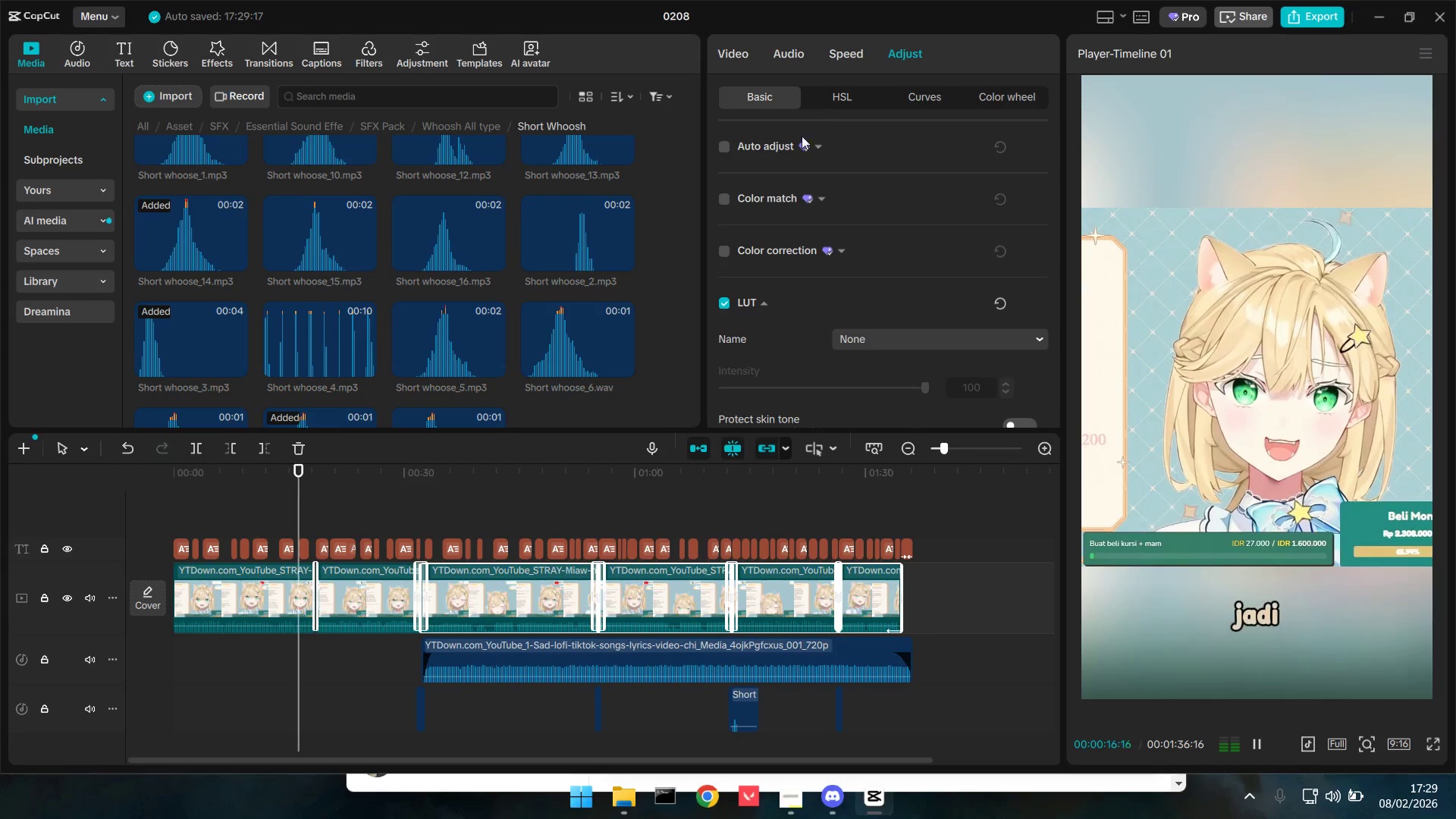 
scroll: coordinate [833, 293], scroll_direction: up, amount: 13.0
 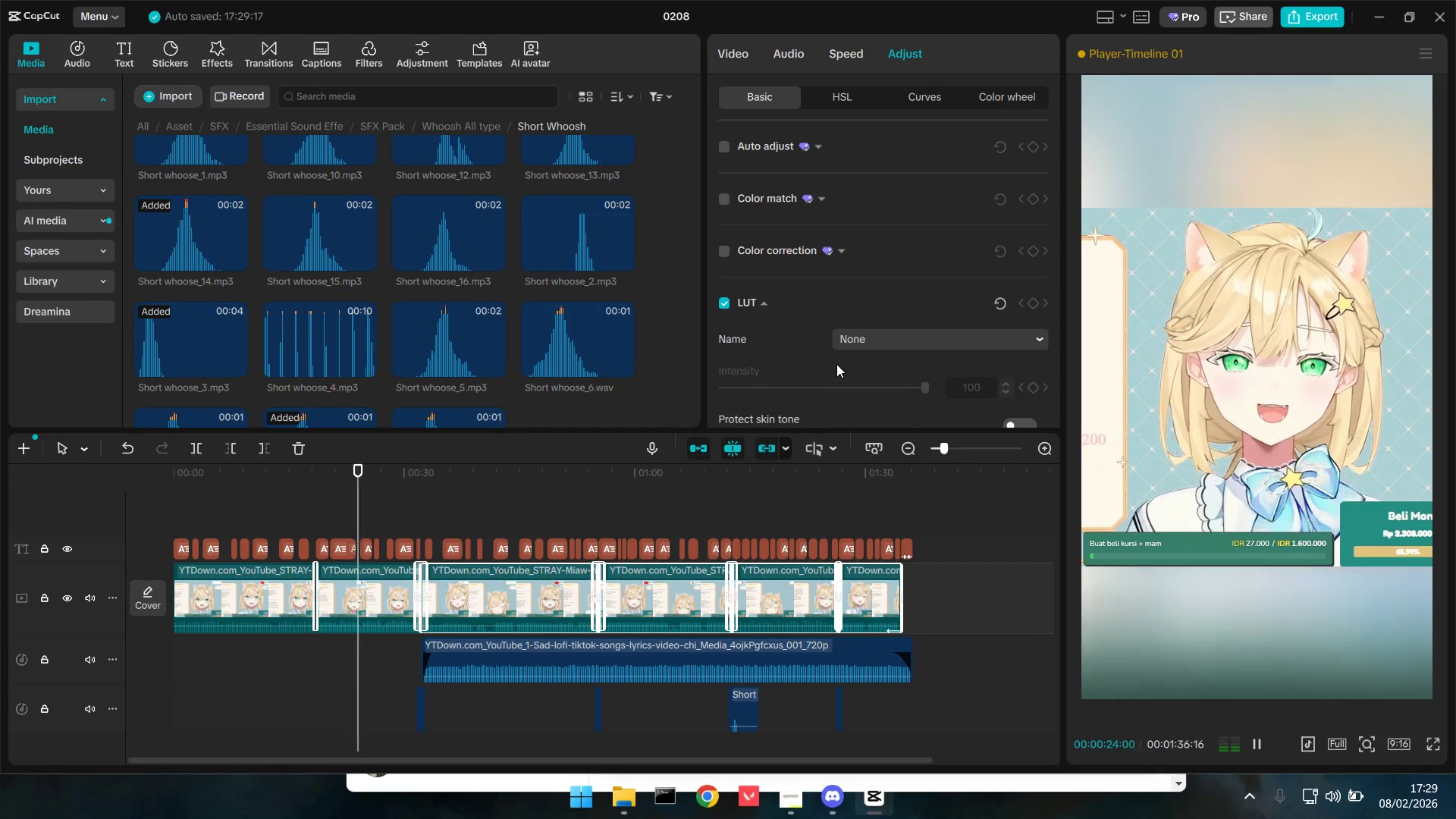 
scroll: coordinate [843, 363], scroll_direction: down, amount: 13.0
 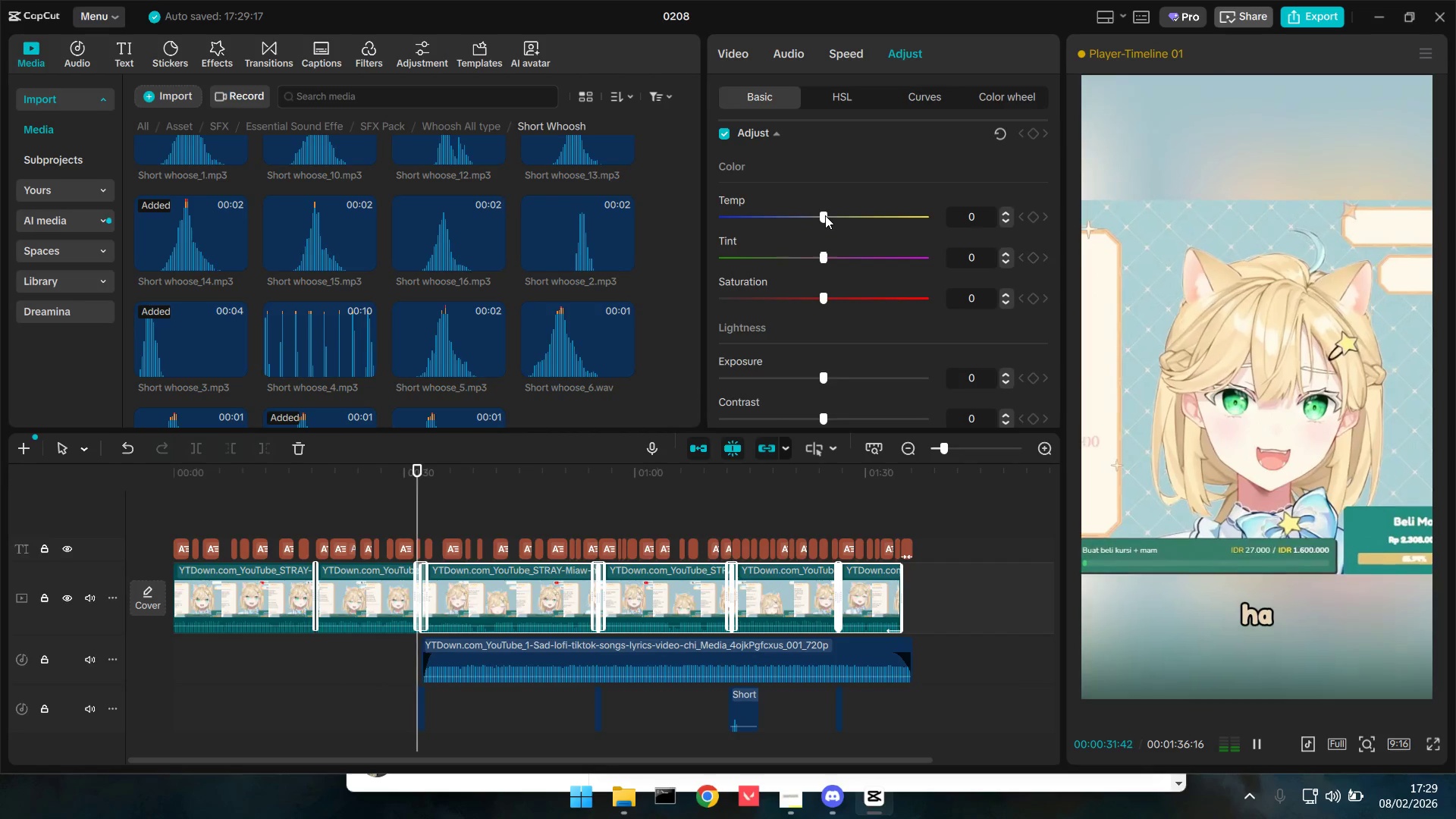 
wait(7.12)
 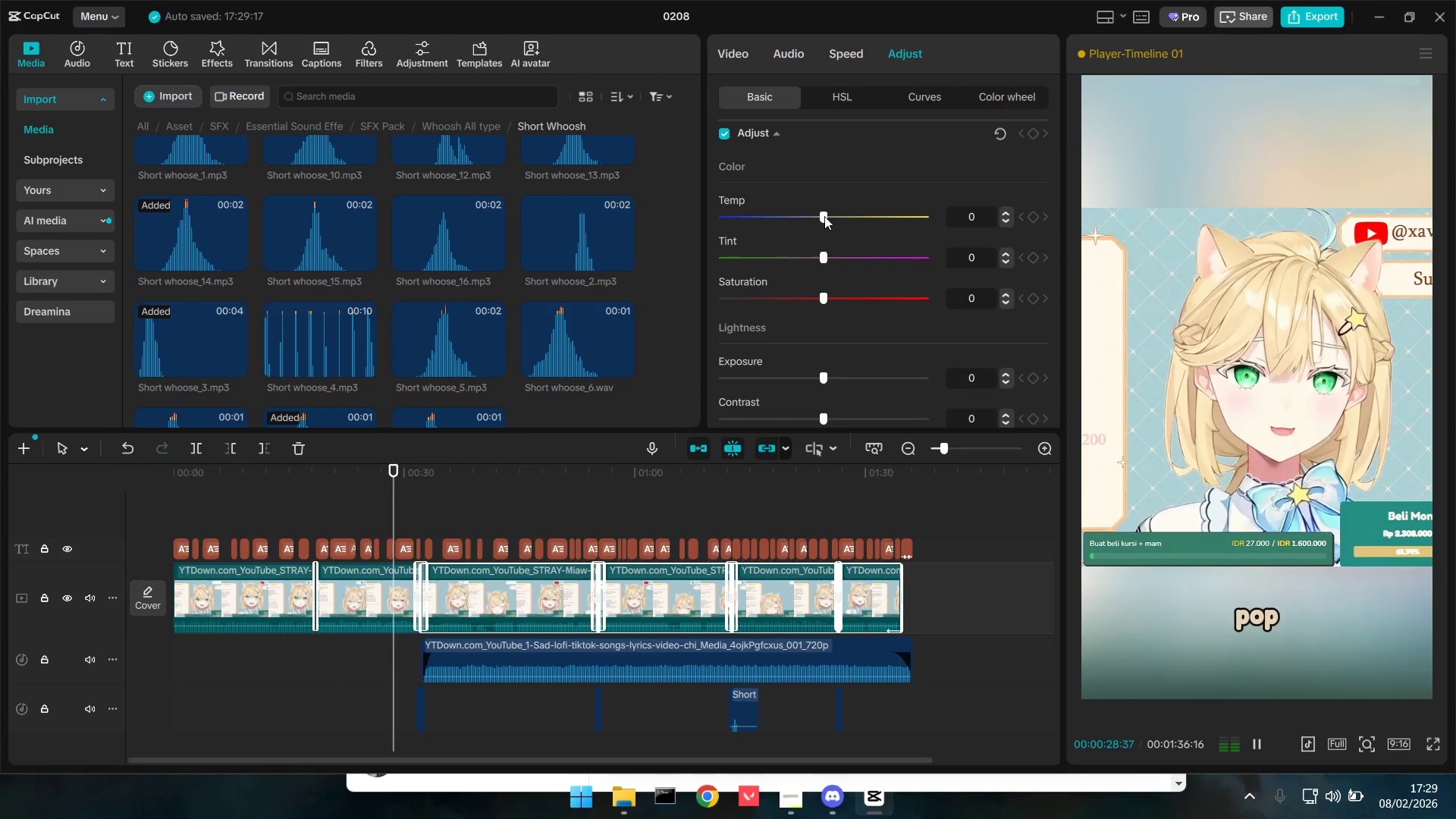 
left_click_drag(start_coordinate=[820, 216], to_coordinate=[805, 221])
 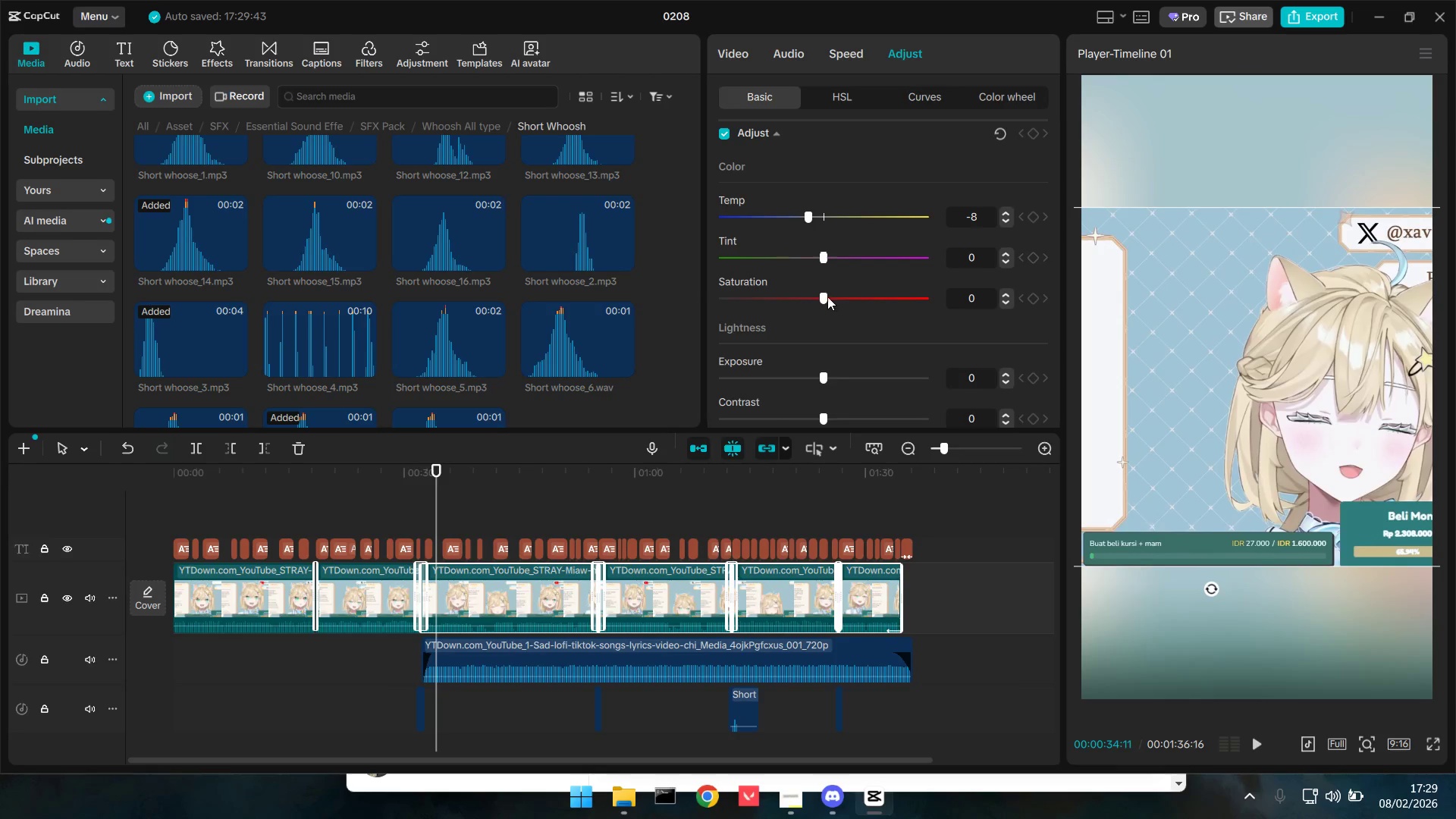 
left_click_drag(start_coordinate=[823, 297], to_coordinate=[785, 301])
 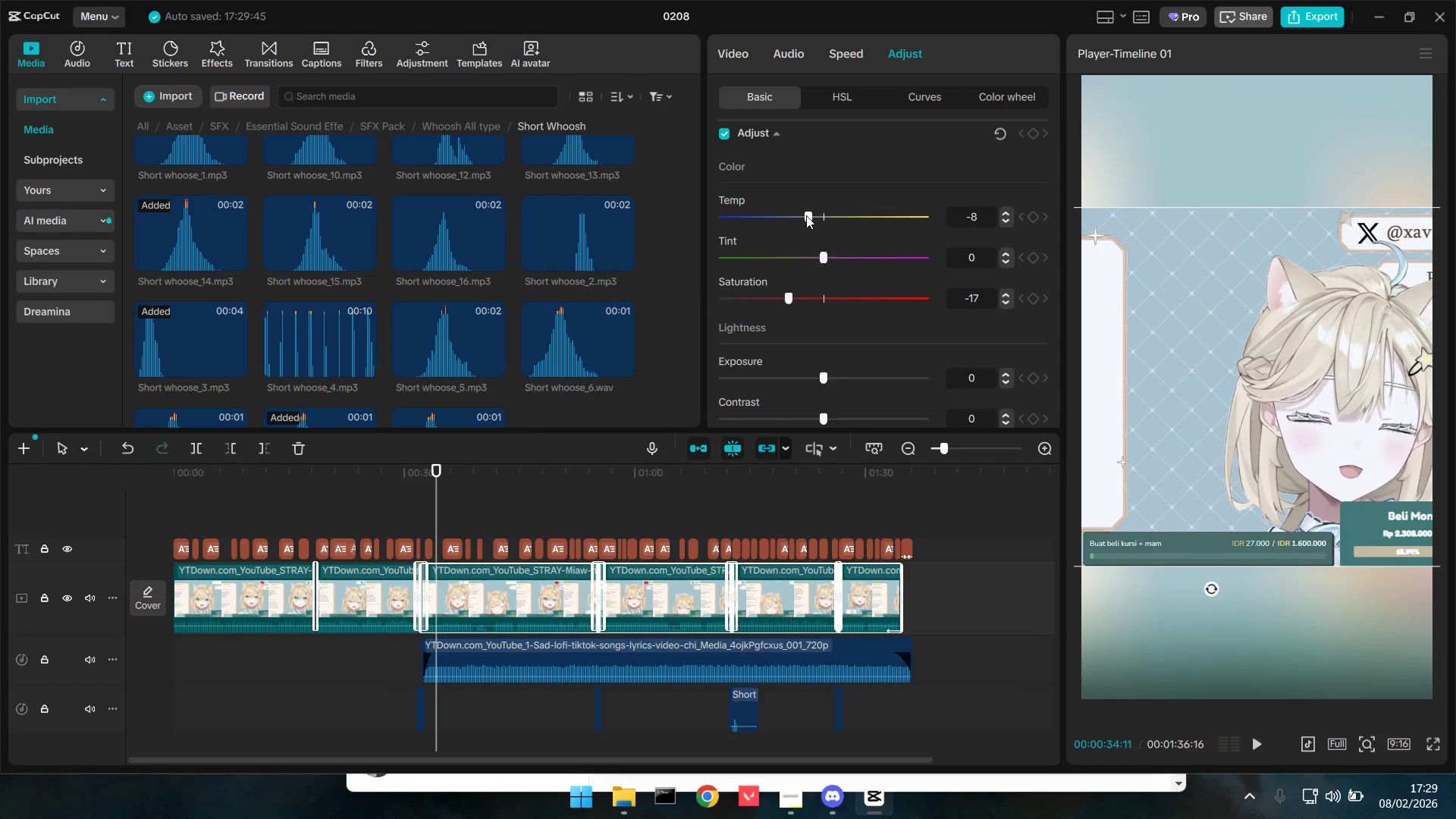 
left_click_drag(start_coordinate=[807, 214], to_coordinate=[816, 214])
 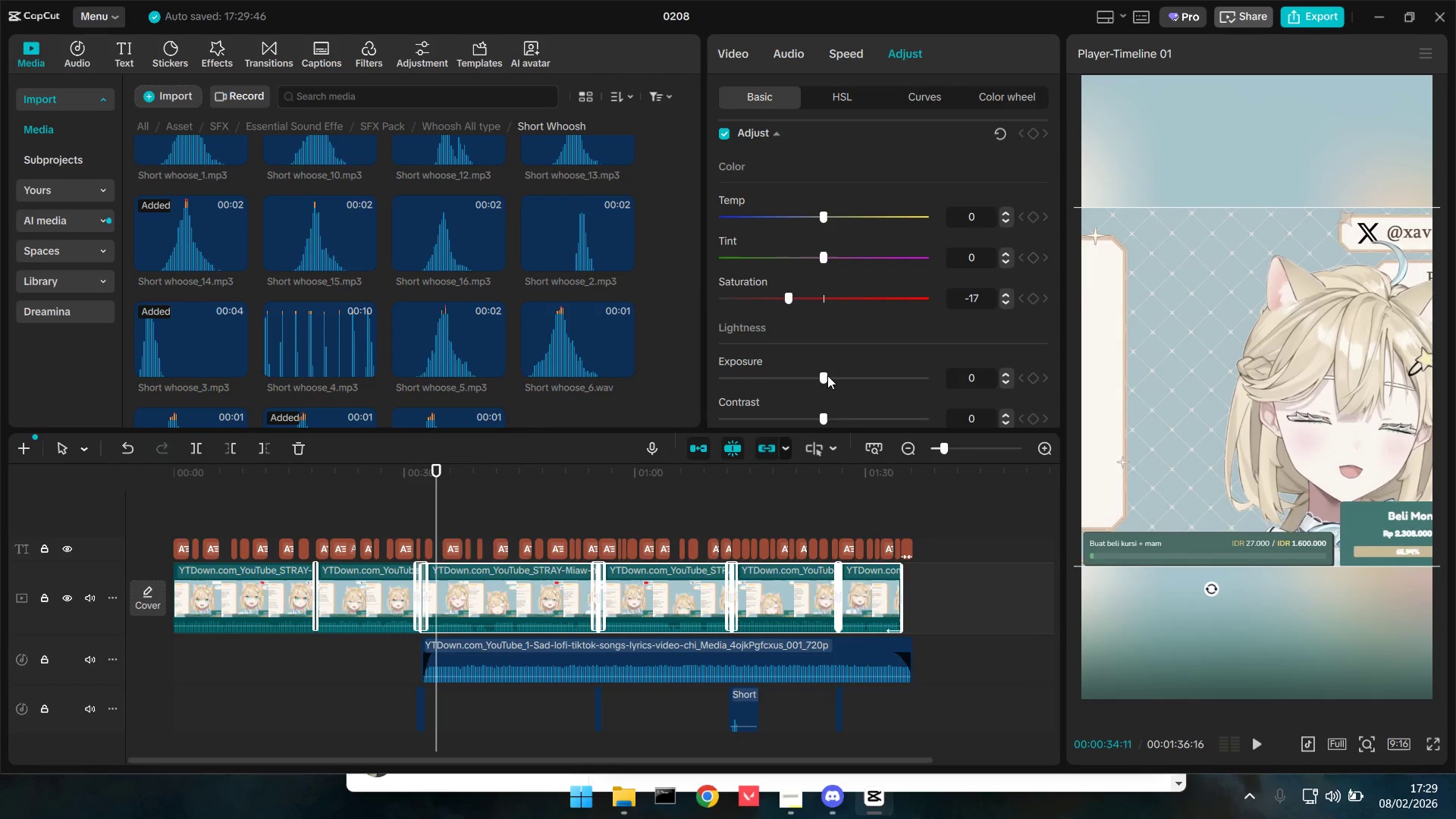 
left_click_drag(start_coordinate=[828, 378], to_coordinate=[823, 375])
 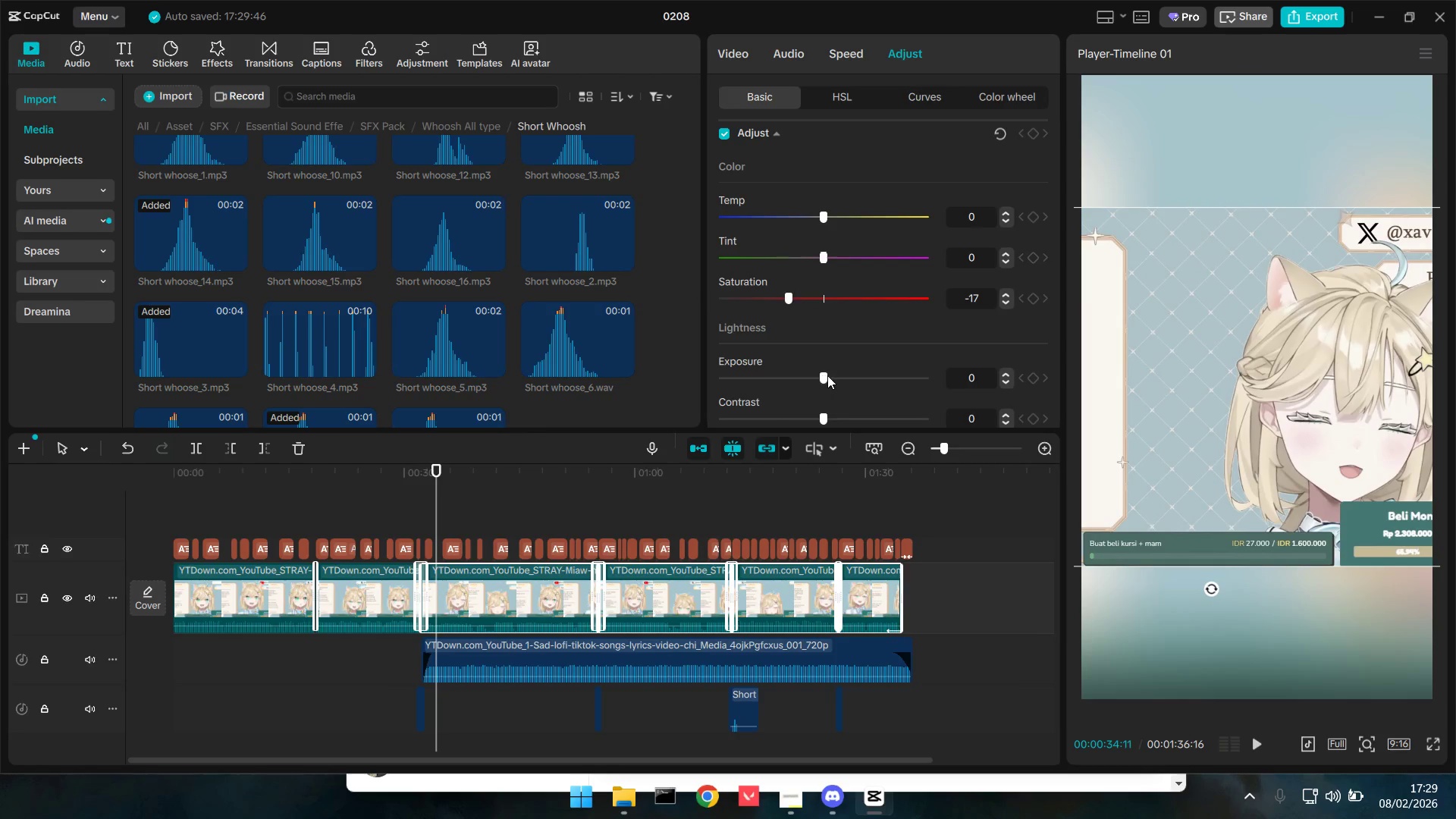 
scroll: coordinate [827, 375], scroll_direction: down, amount: 2.0
 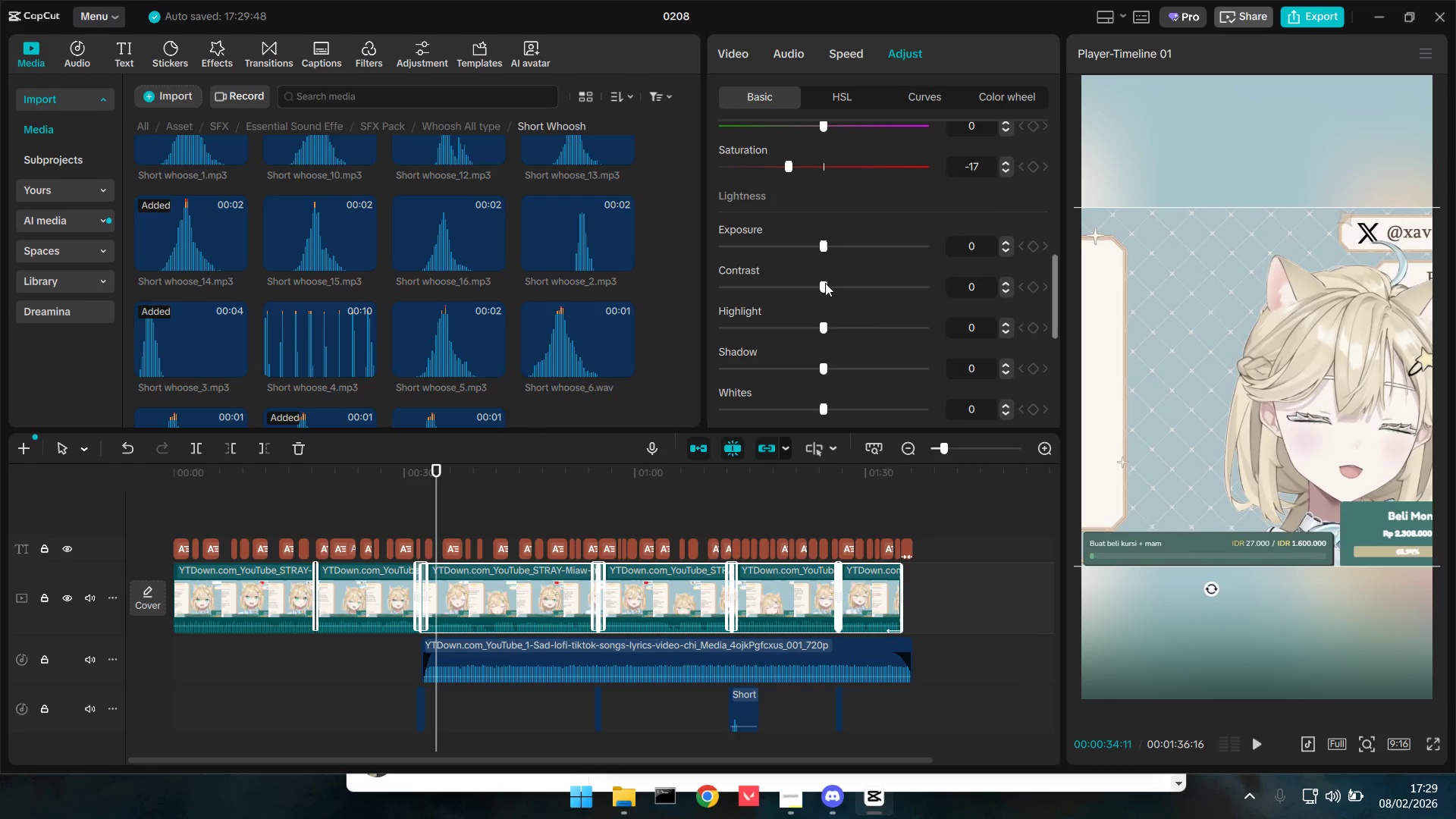 
left_click_drag(start_coordinate=[827, 283], to_coordinate=[828, 287])
 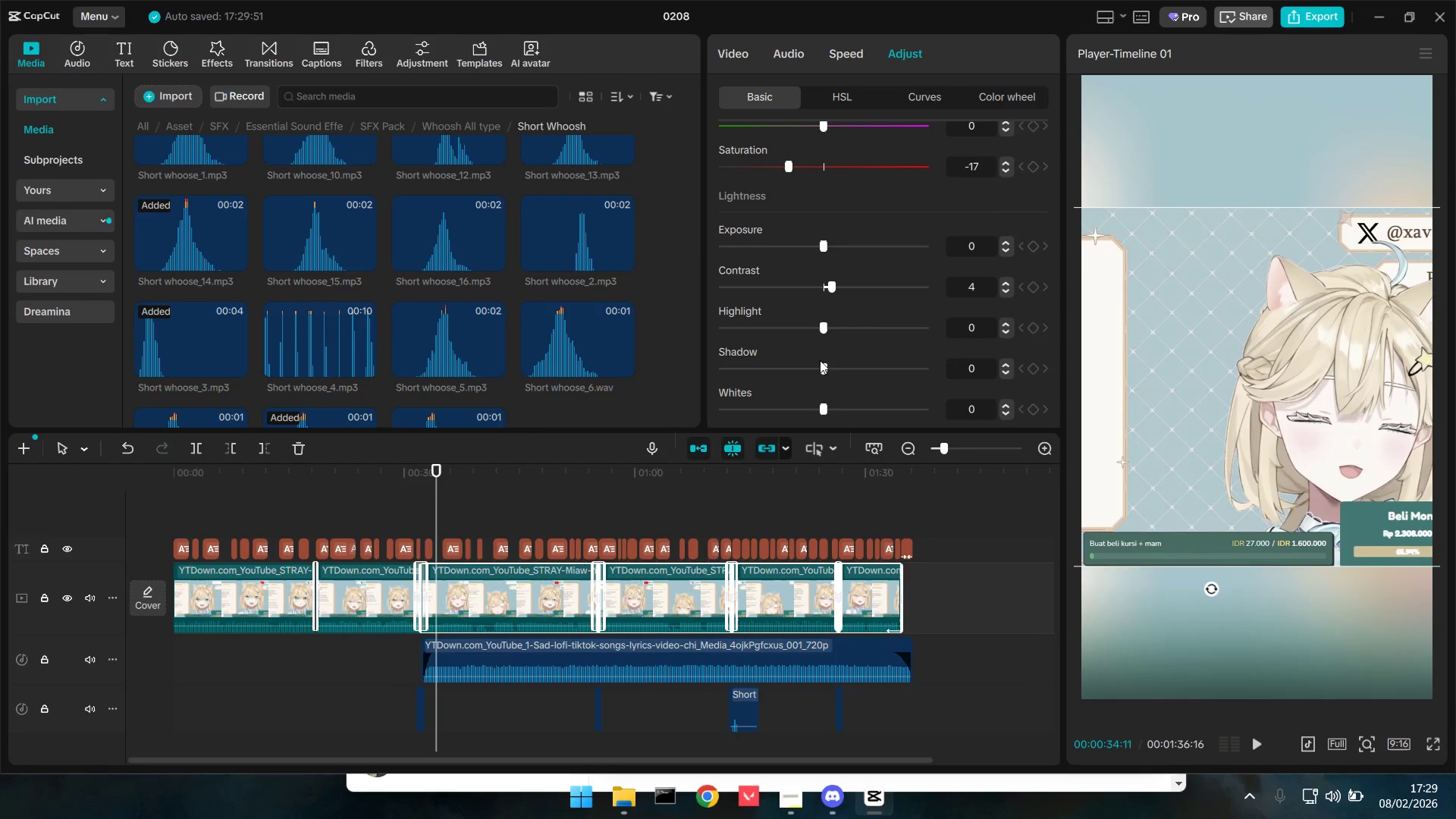 
left_click_drag(start_coordinate=[821, 365], to_coordinate=[790, 369])
 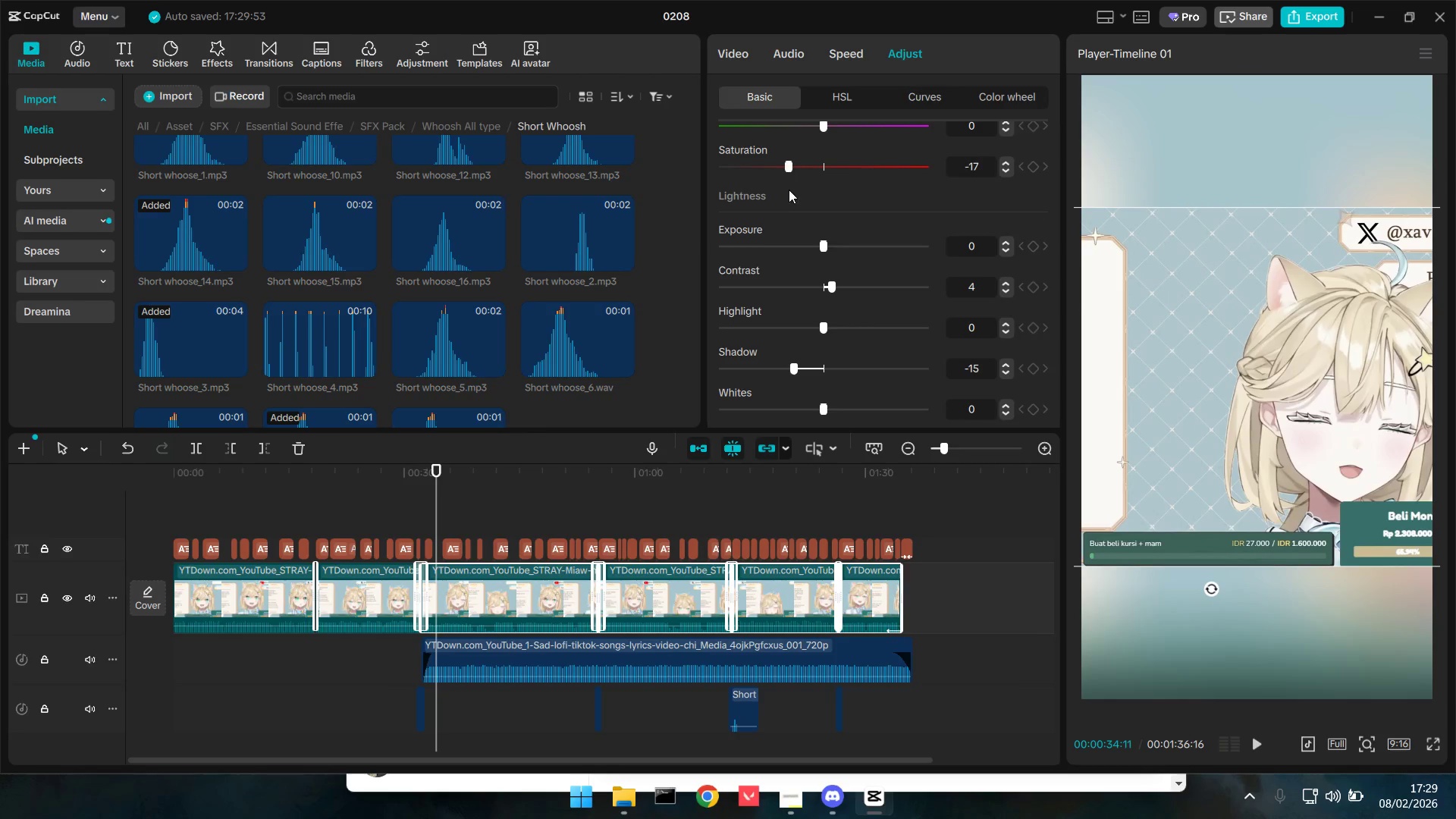 
key(Space)
 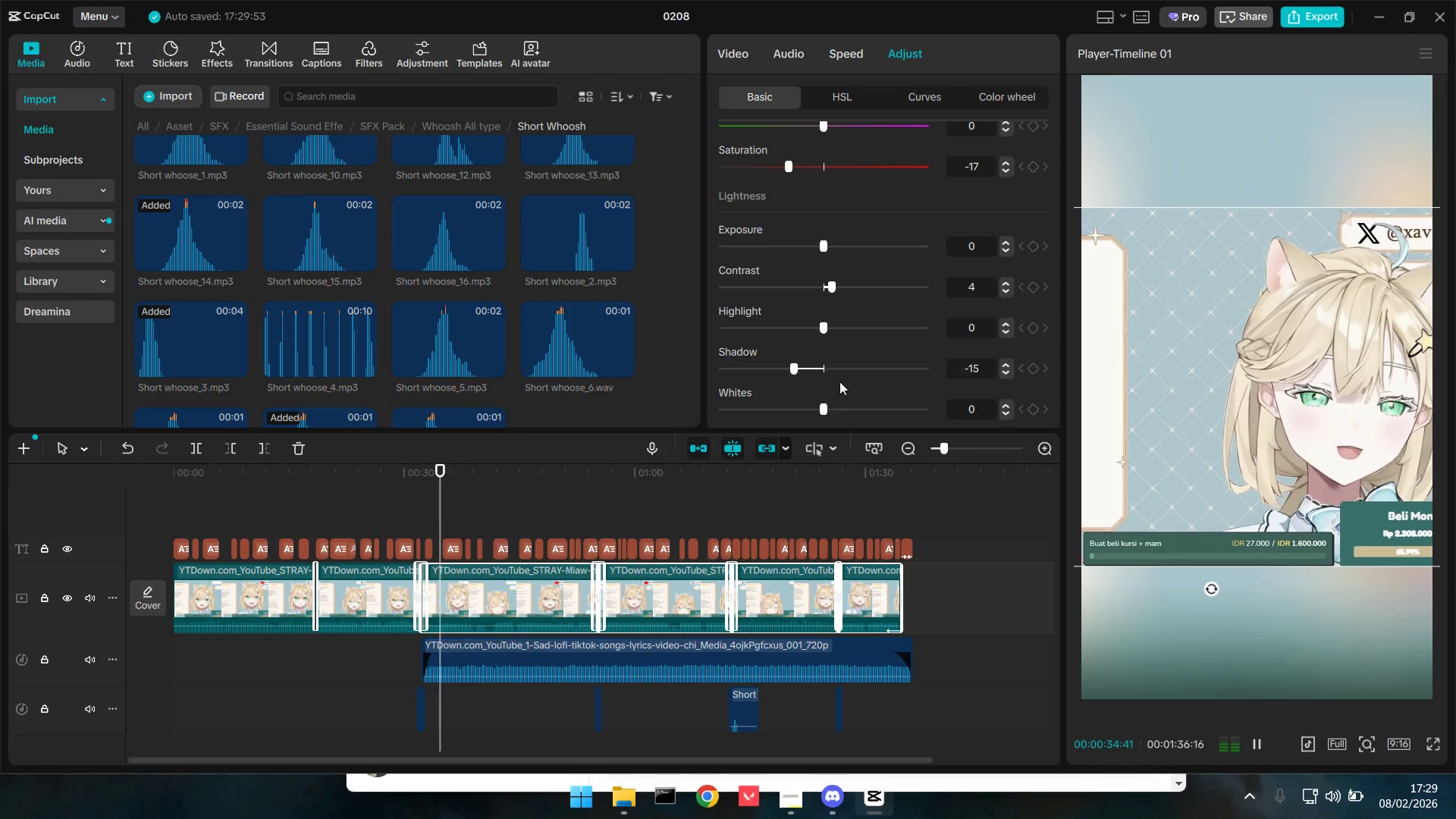 
scroll: coordinate [852, 383], scroll_direction: down, amount: 2.0
 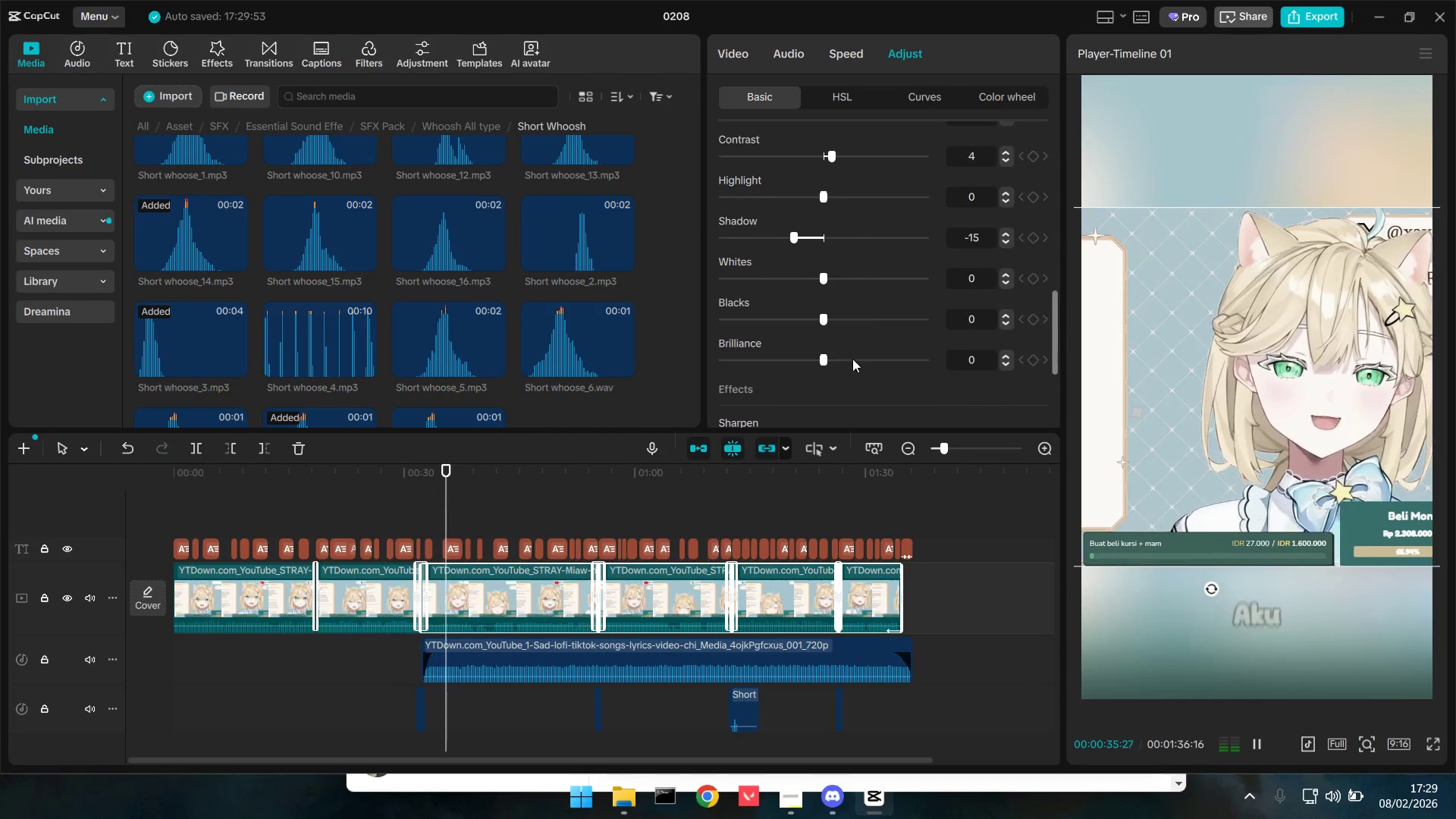 
scroll: coordinate [852, 359], scroll_direction: up, amount: 1.0
 